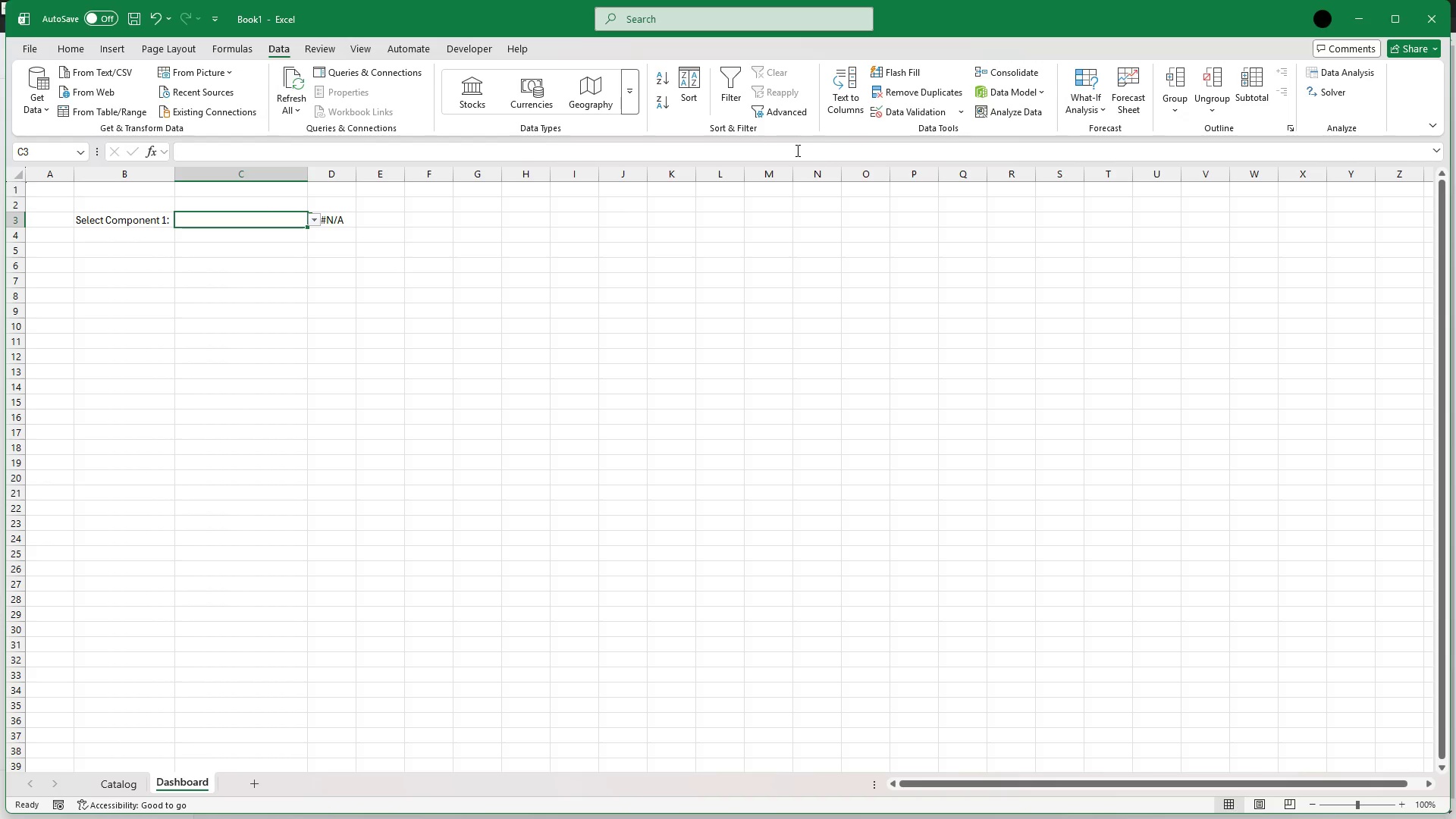 
left_click([899, 110])
 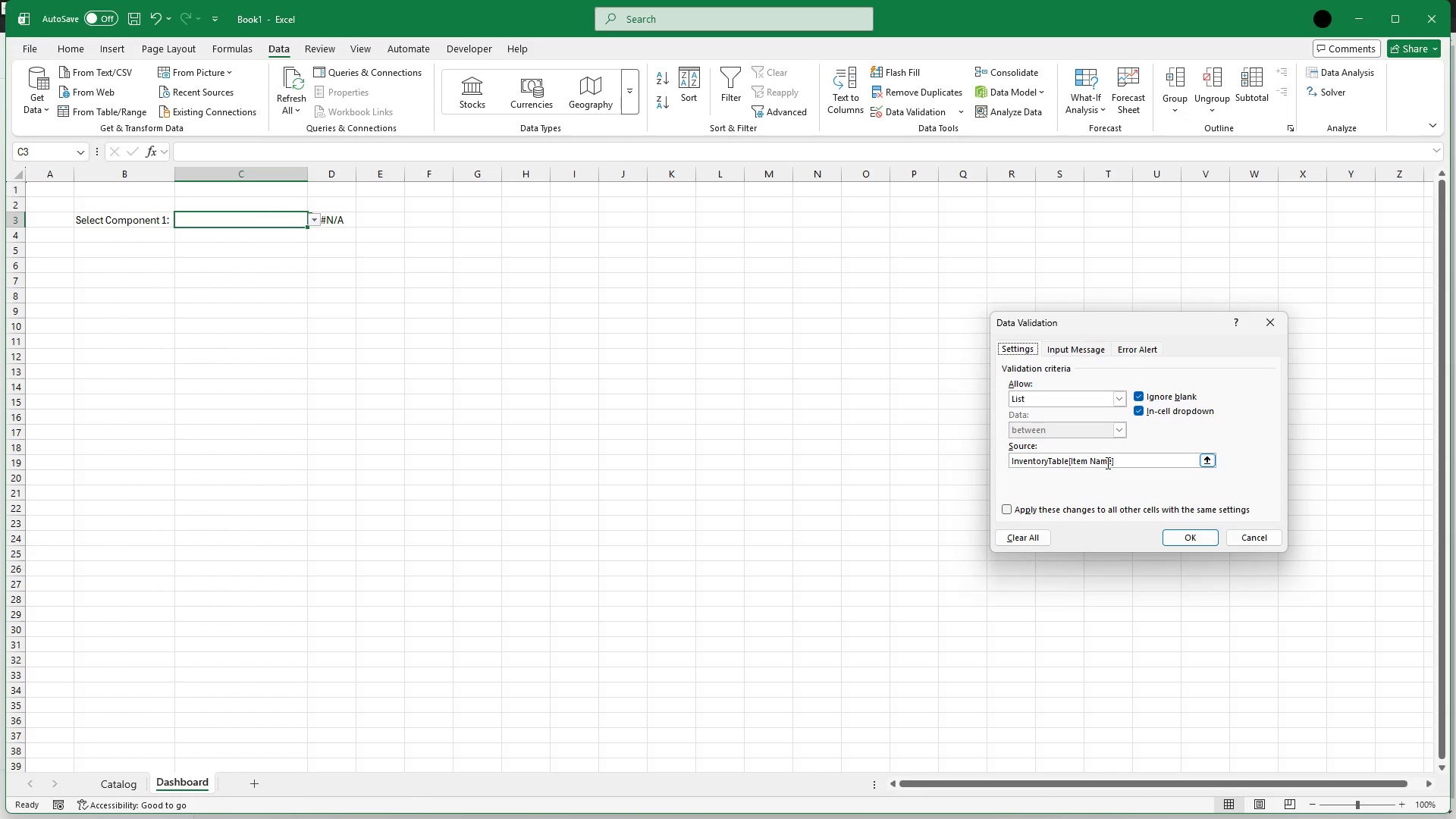 
left_click([1123, 462])
 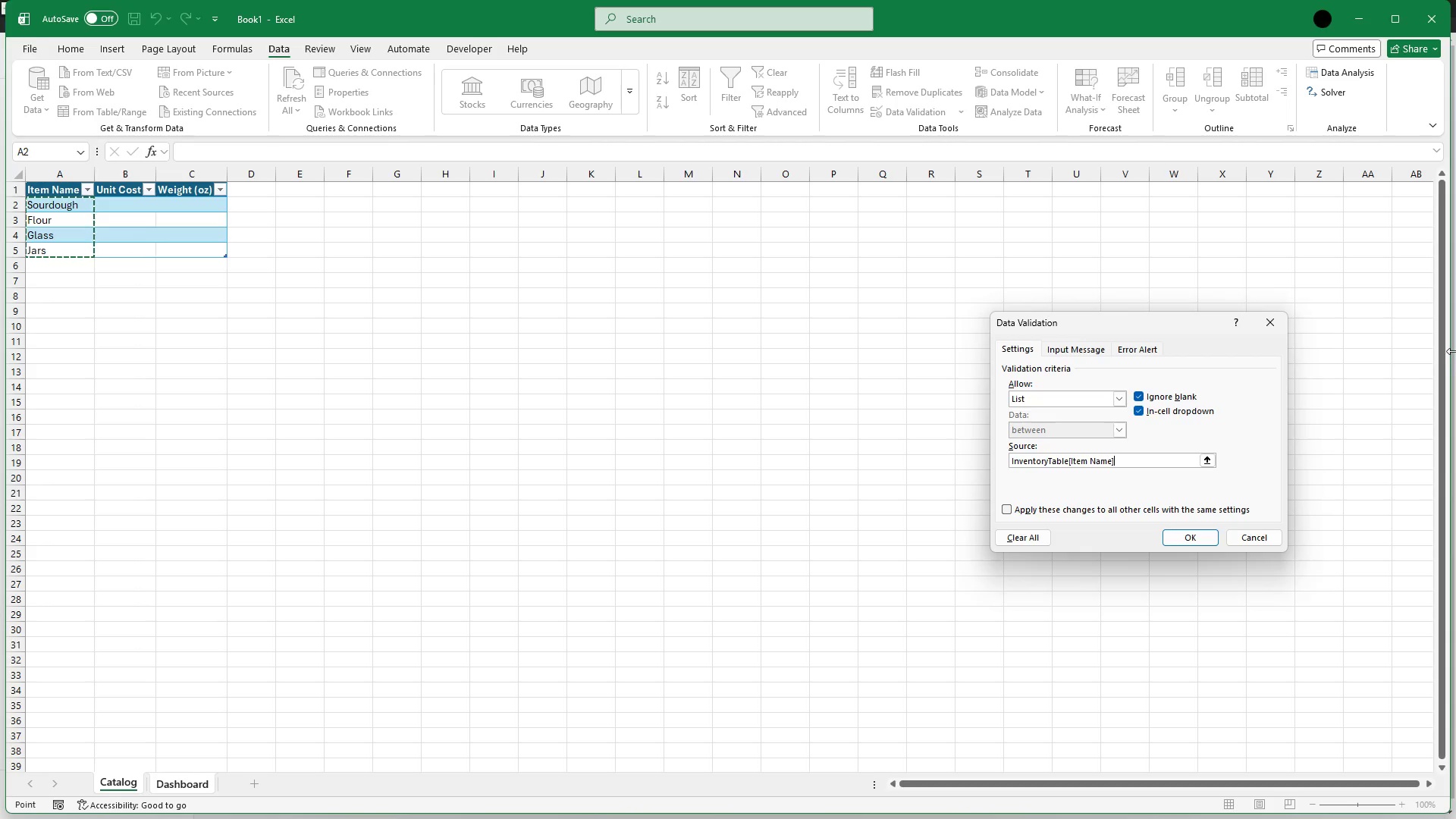 
wait(14.62)
 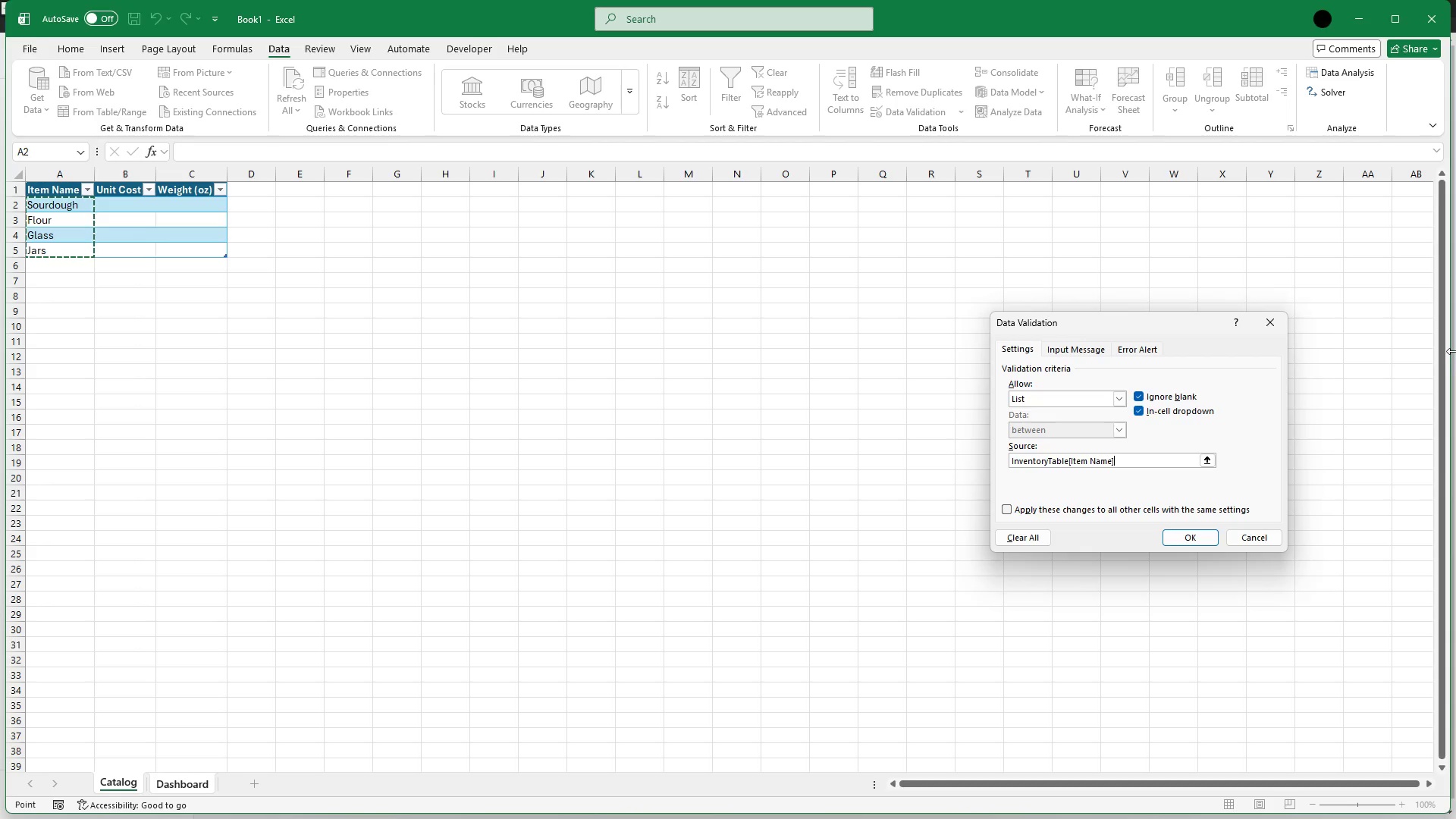 
left_click([1014, 460])
 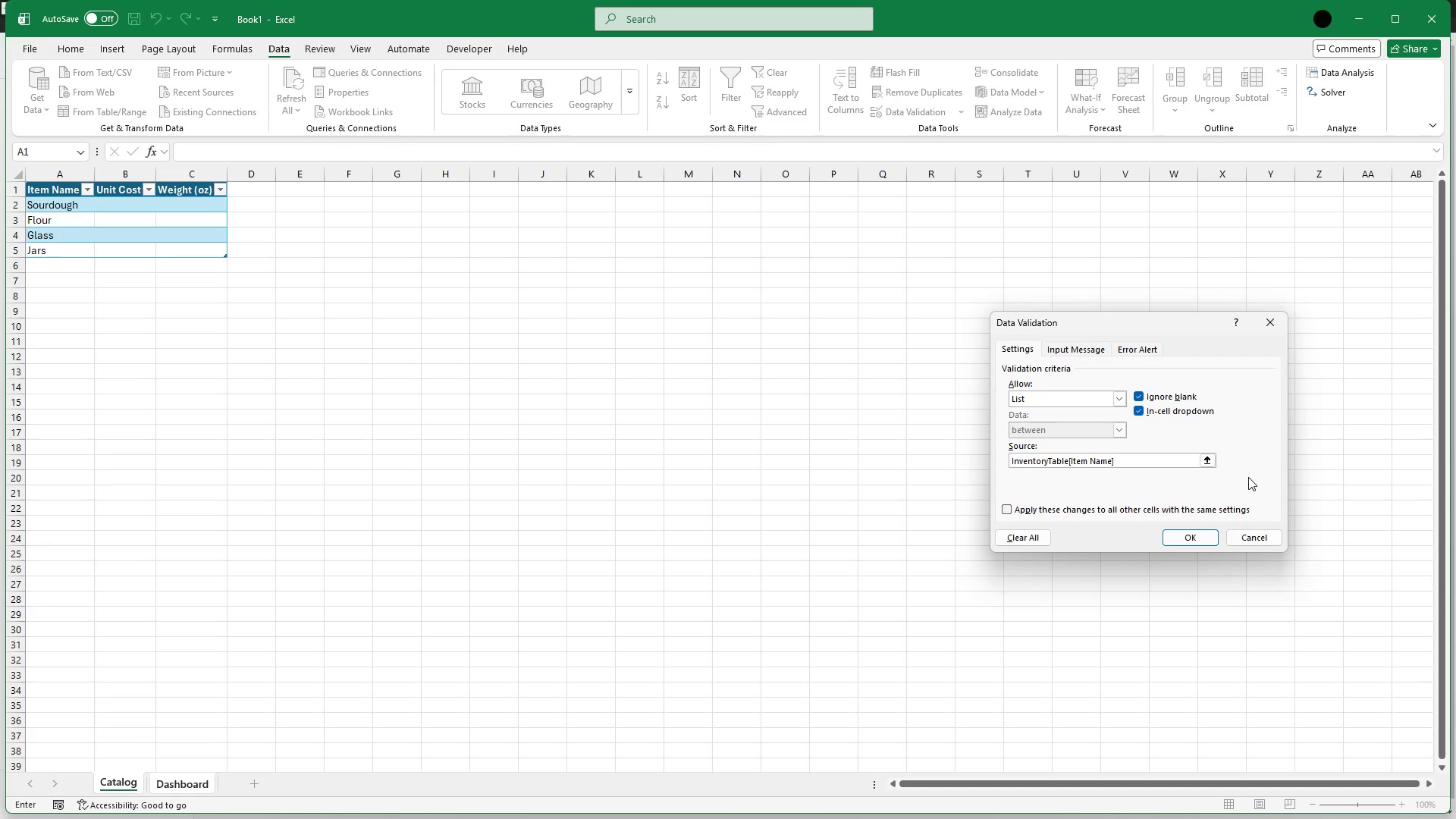 
key(ArrowLeft)
 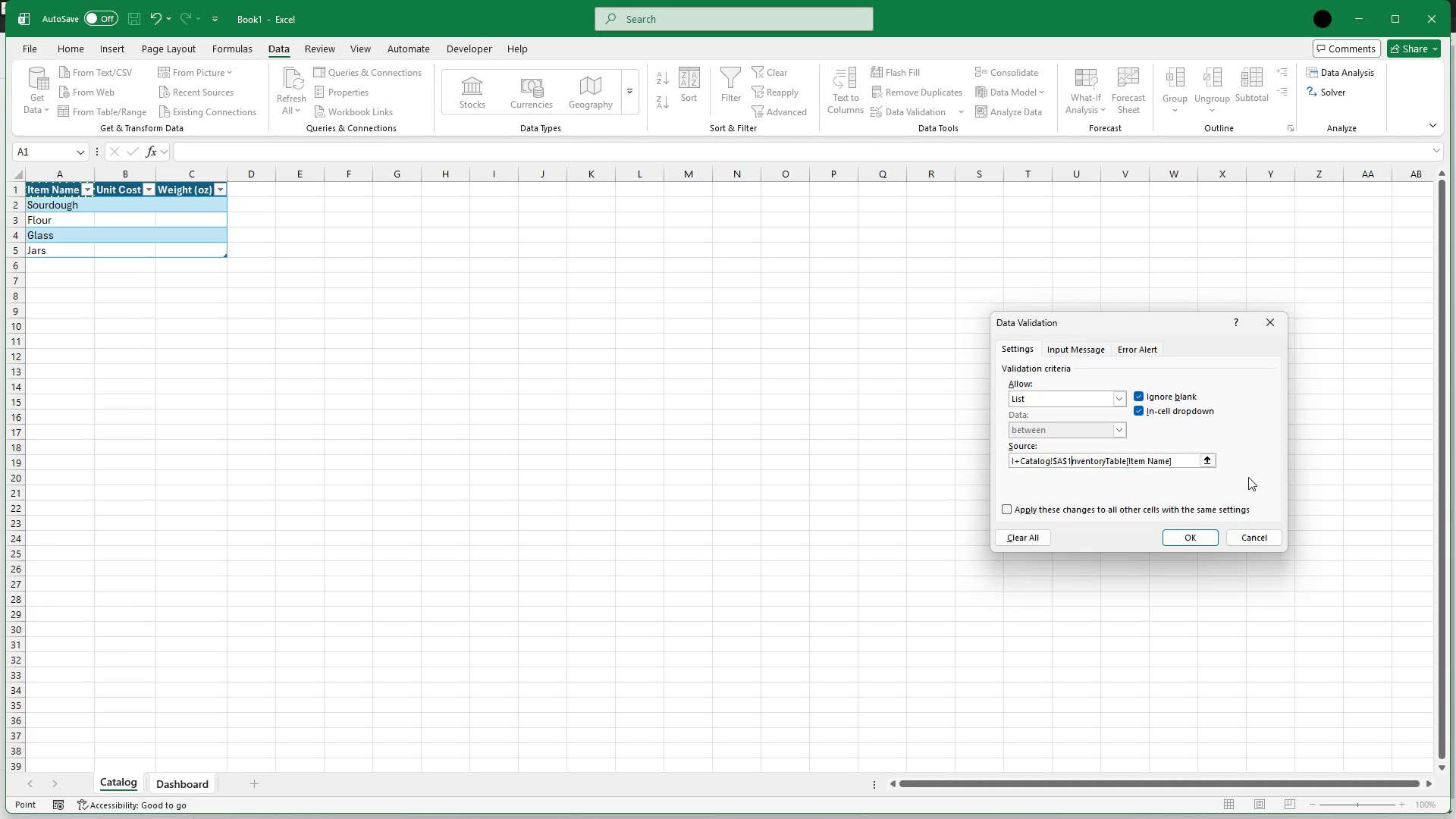 
hold_key(key=Backspace, duration=1.22)
 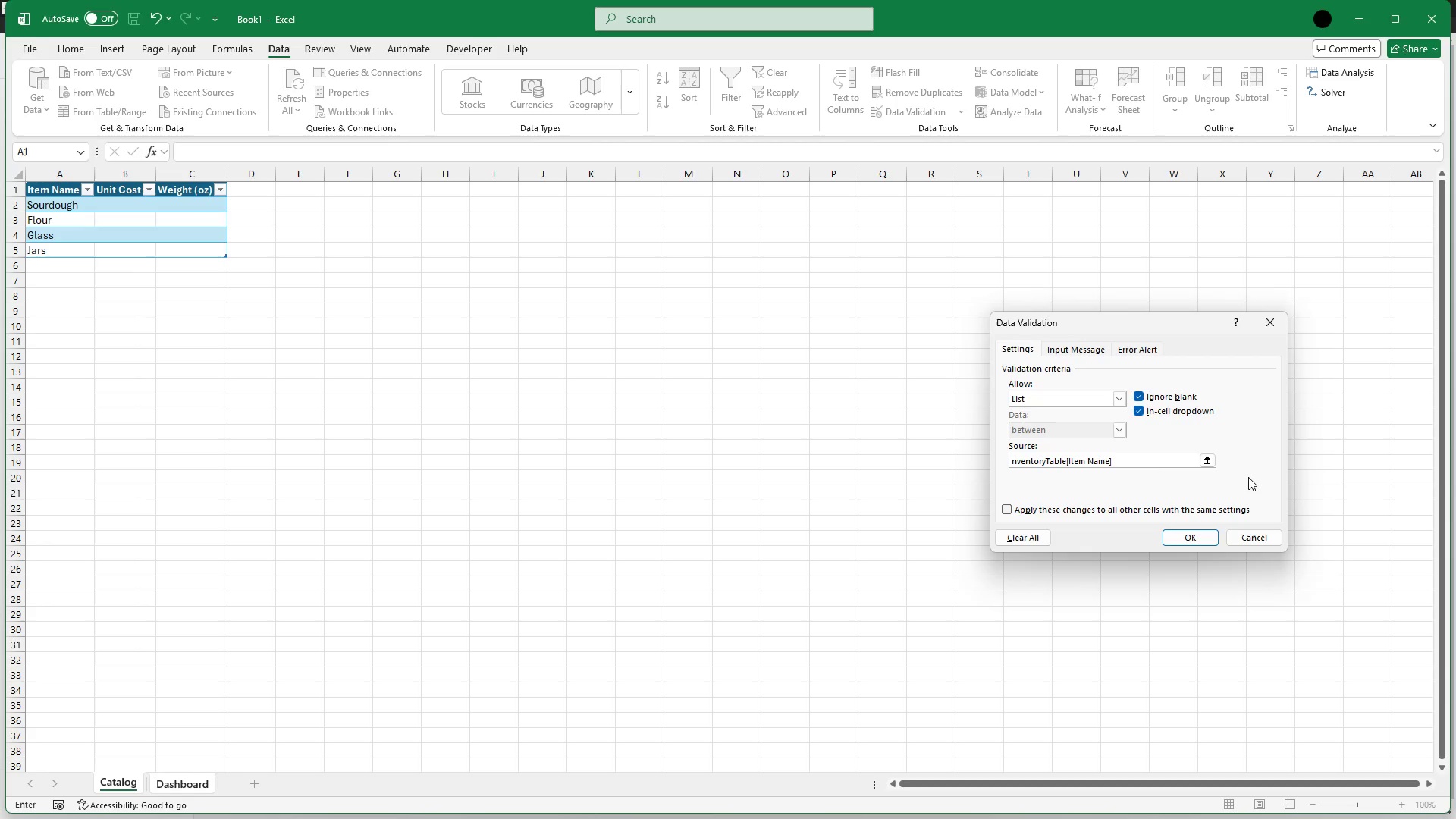 
hold_key(key=ShiftRight, duration=6.28)
 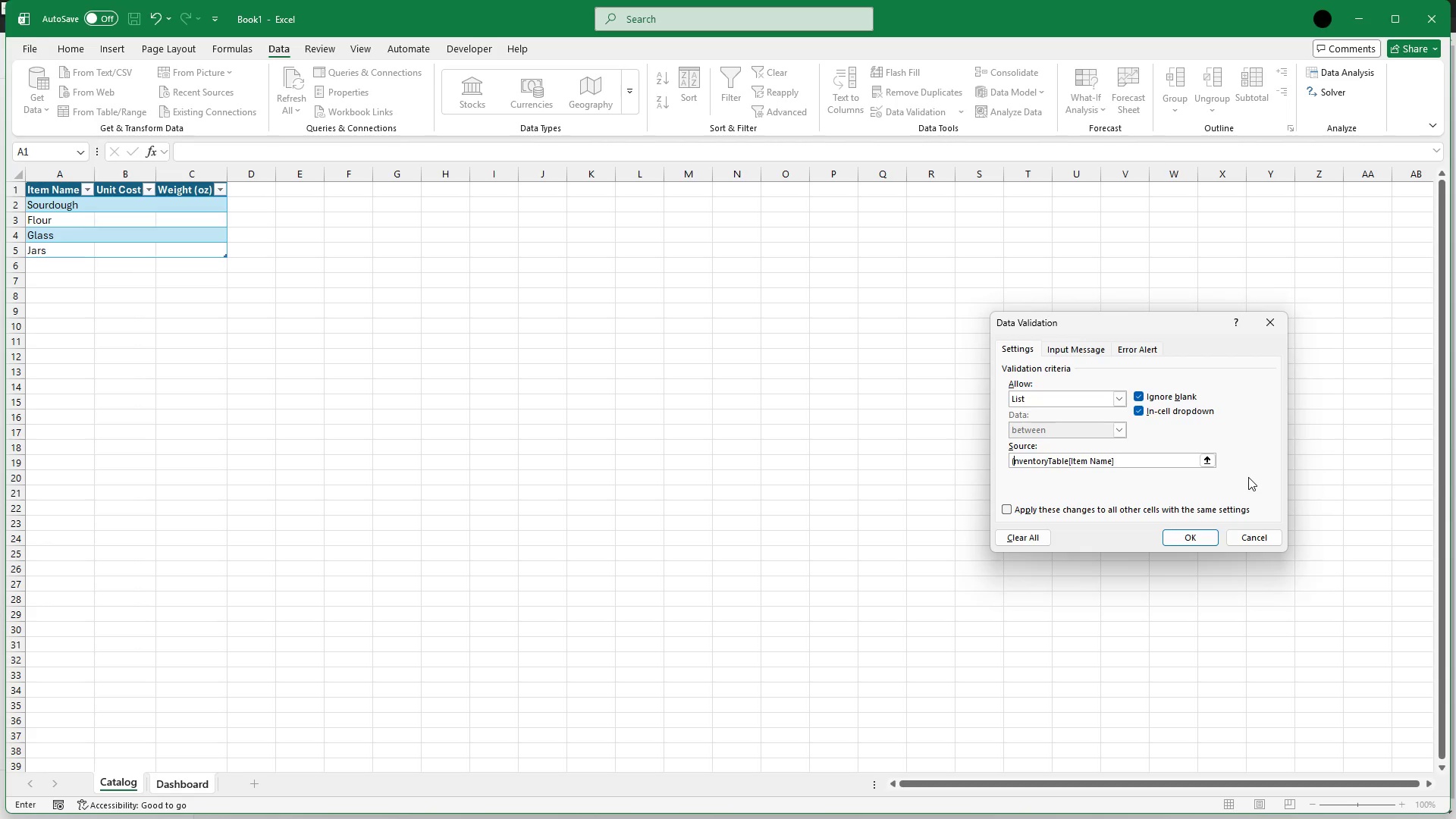 
key(9)
 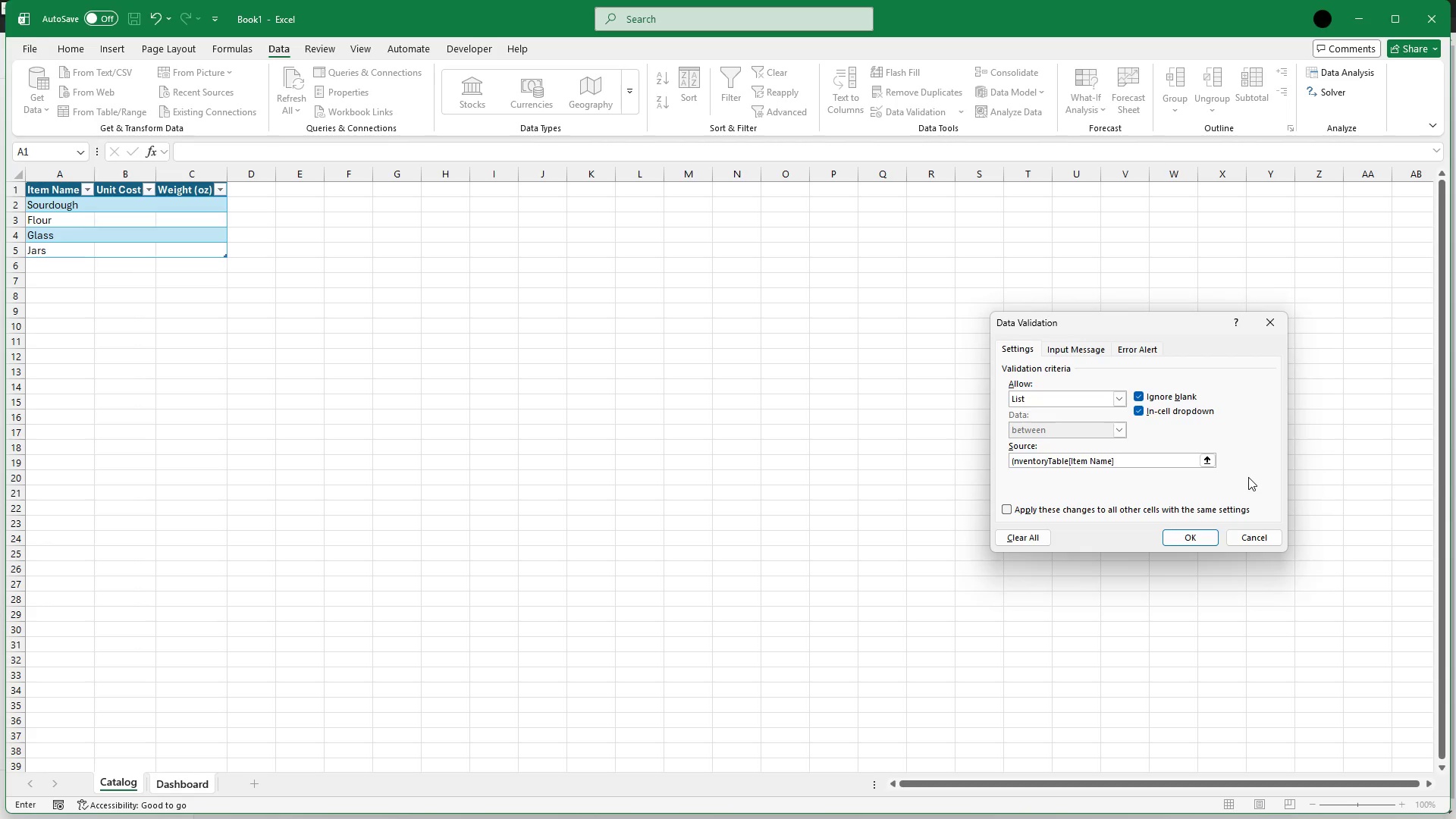 
key(ArrowLeft)
 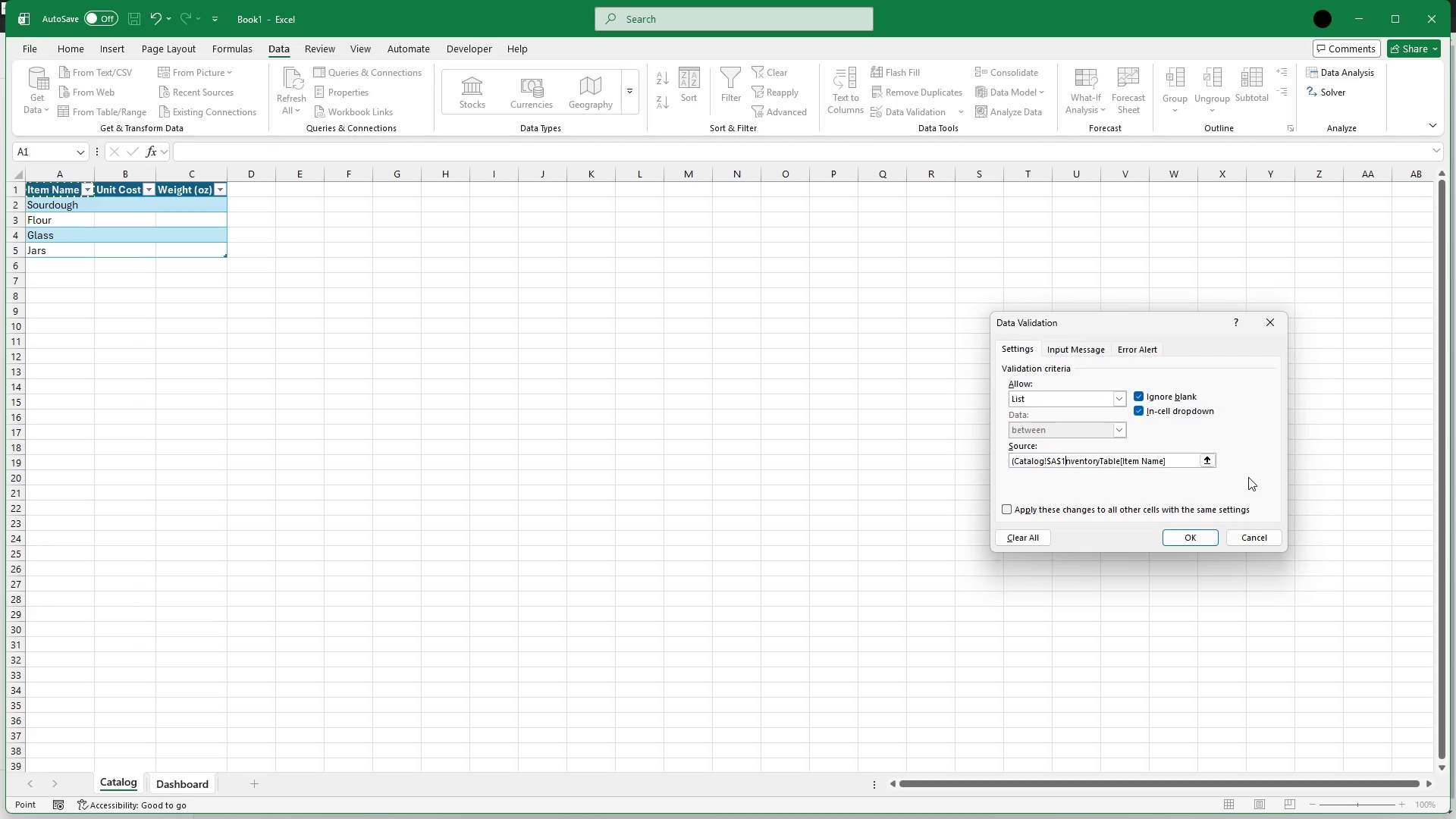 
key(ArrowRight)
 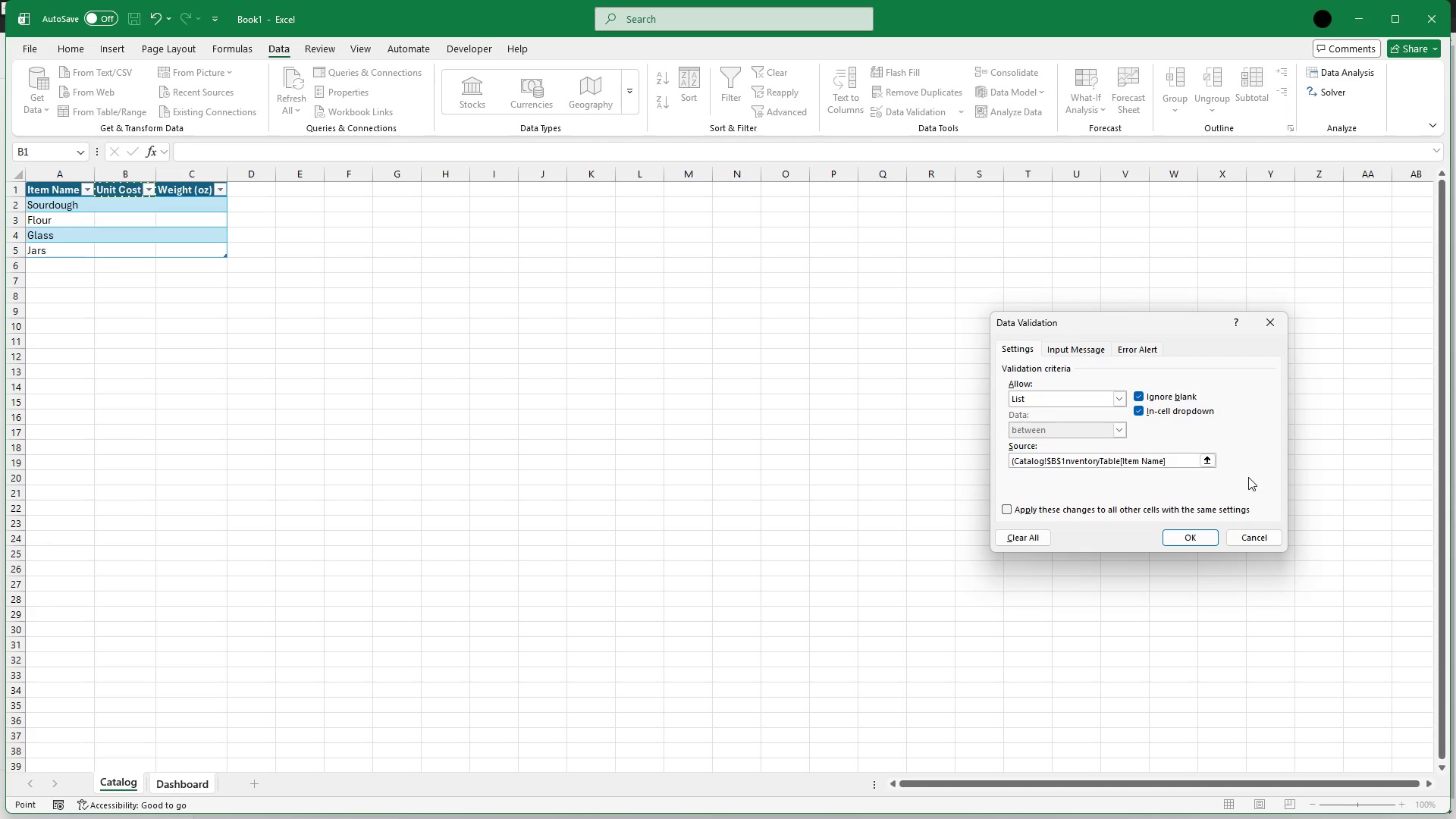 
hold_key(key=Backspace, duration=1.19)
 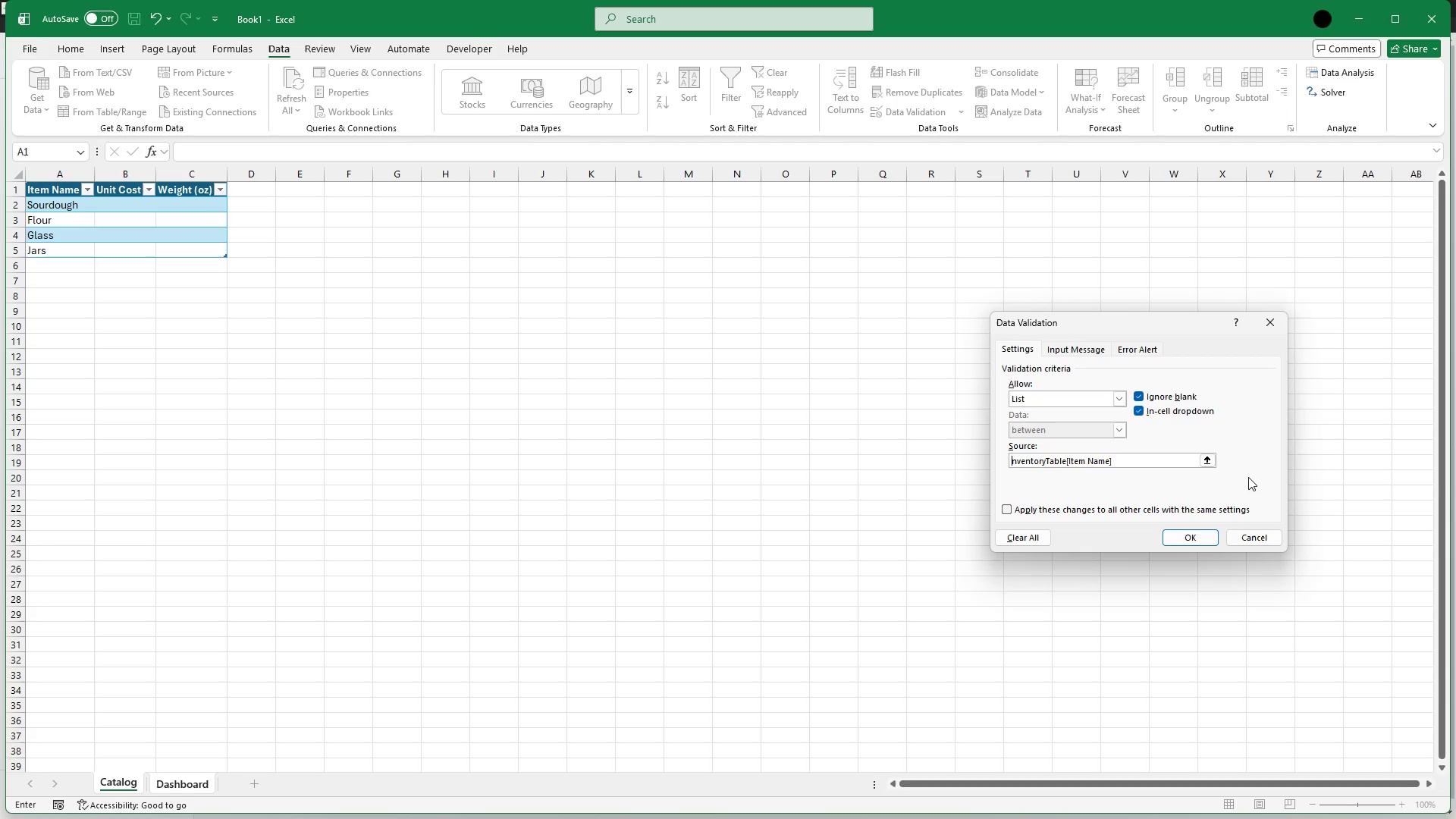 
type((I)
 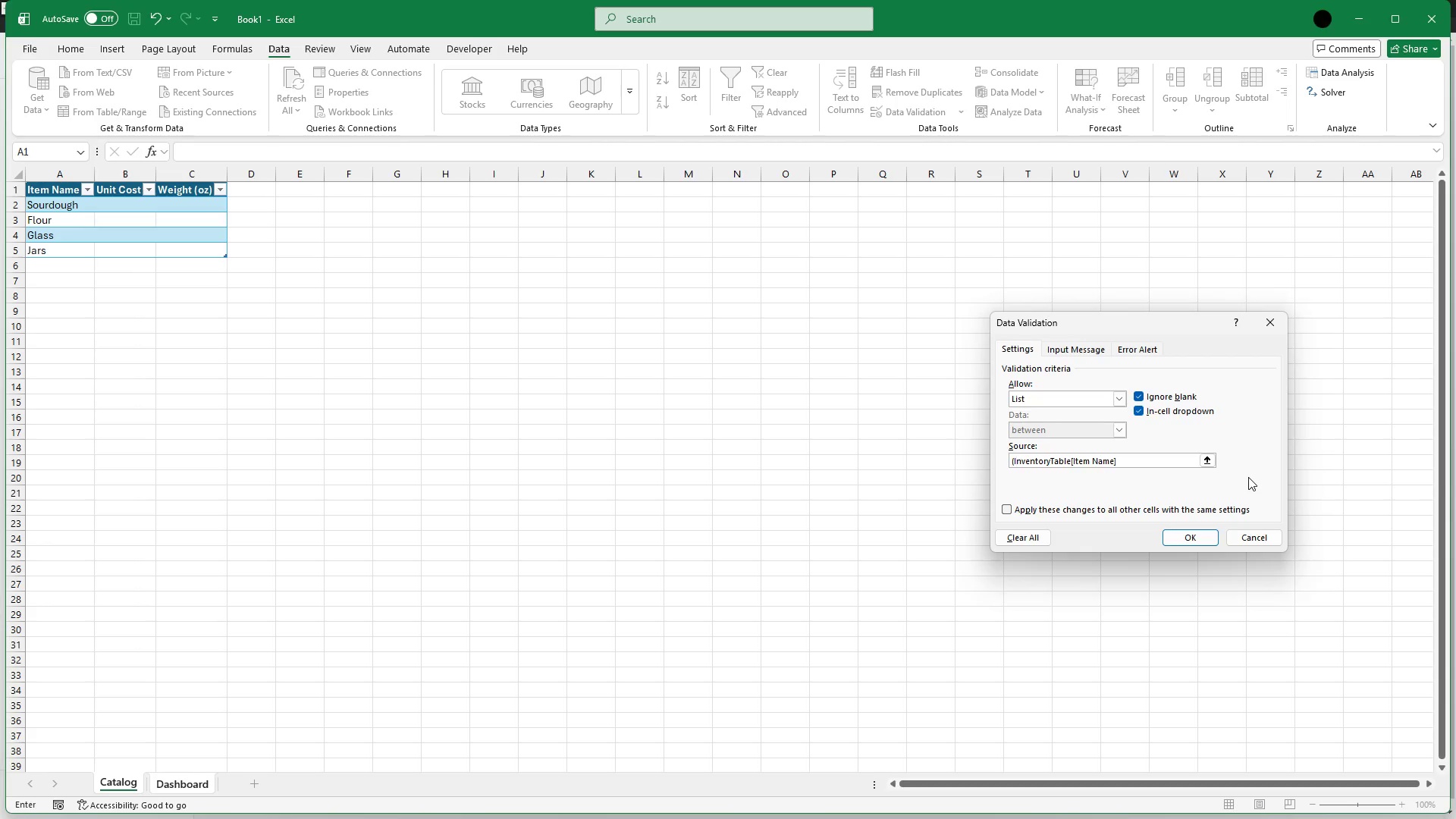 
wait(5.73)
 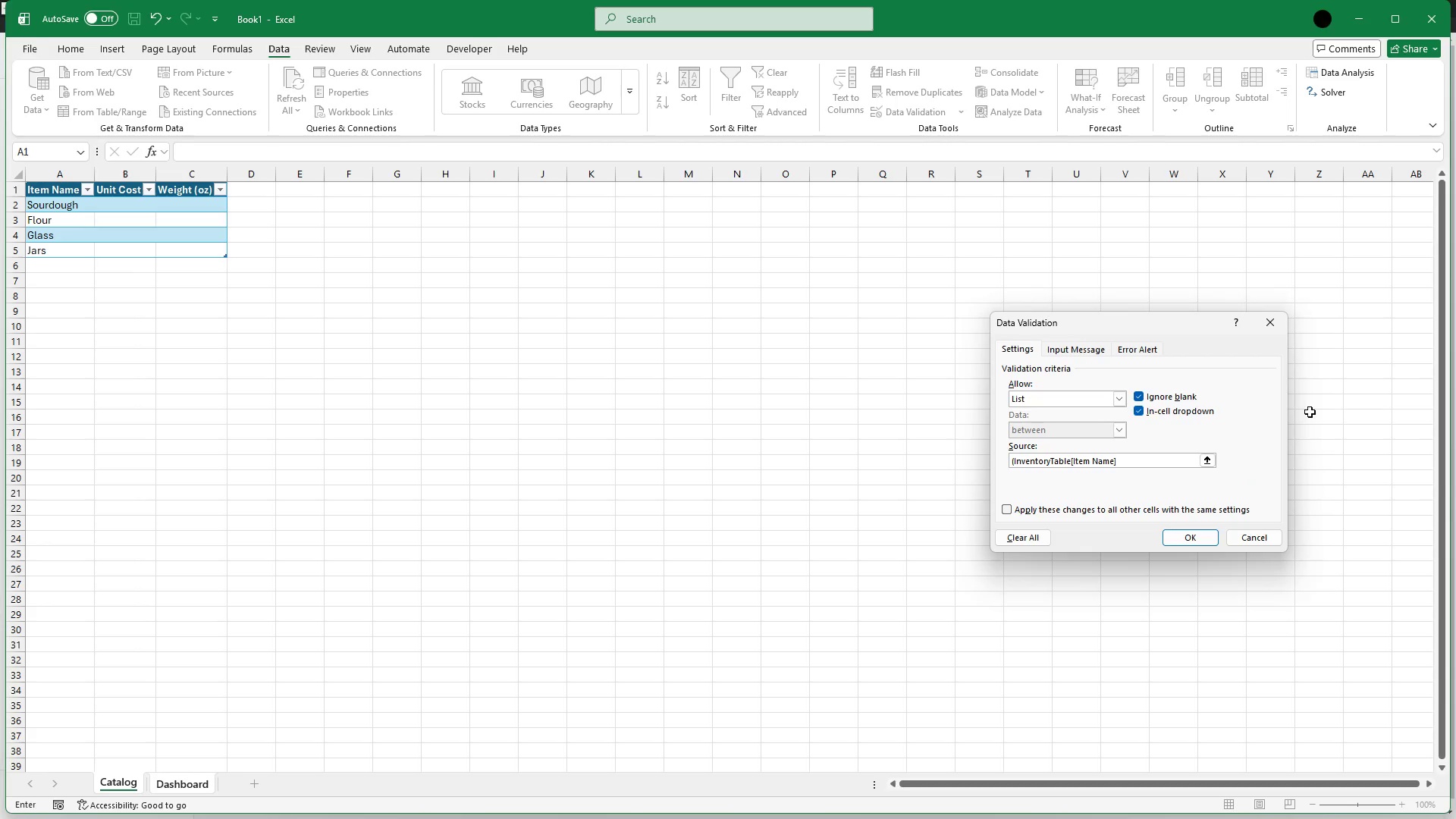 
left_click([1013, 460])
 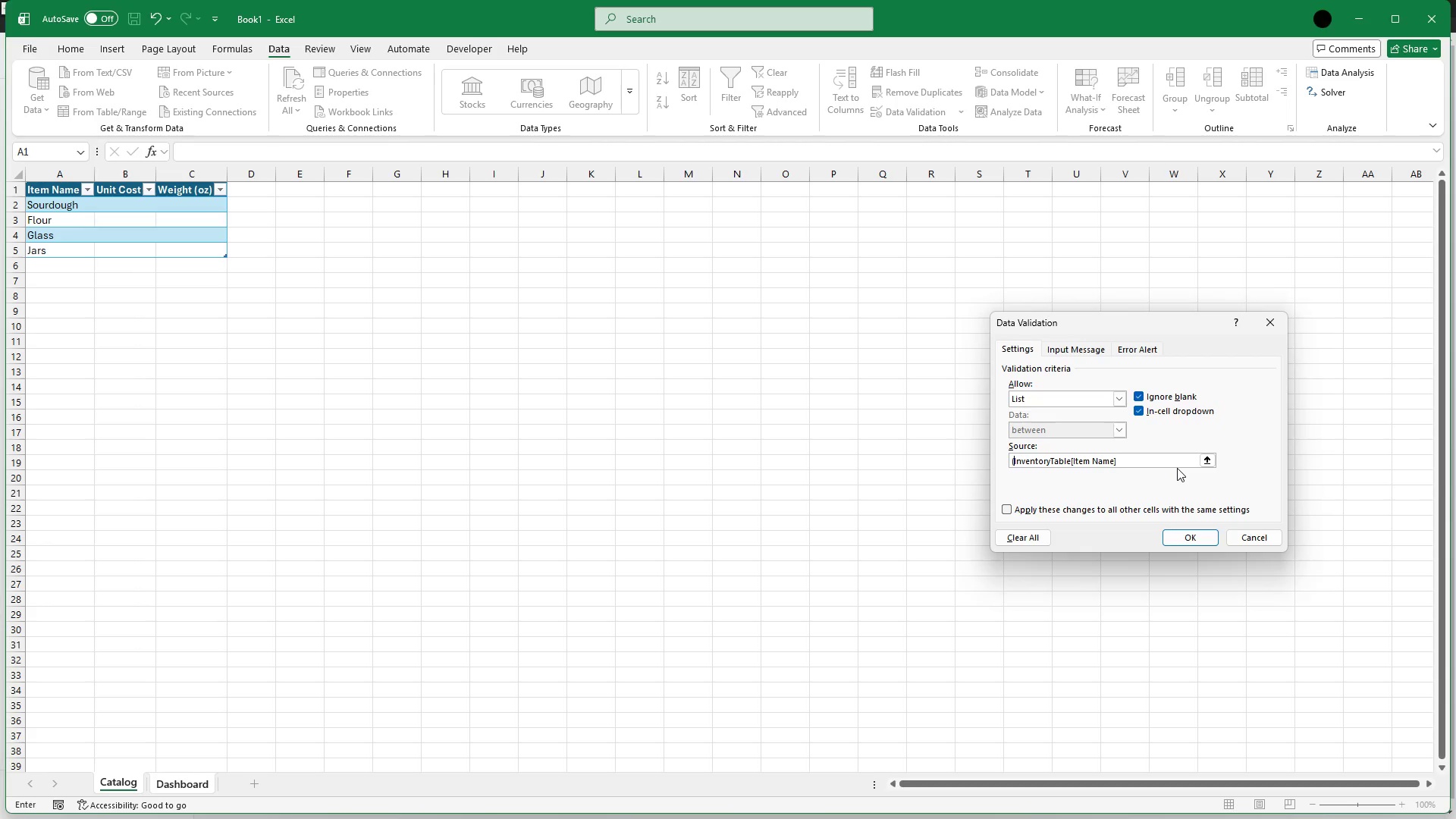 
key(Shift+Semicolon)
 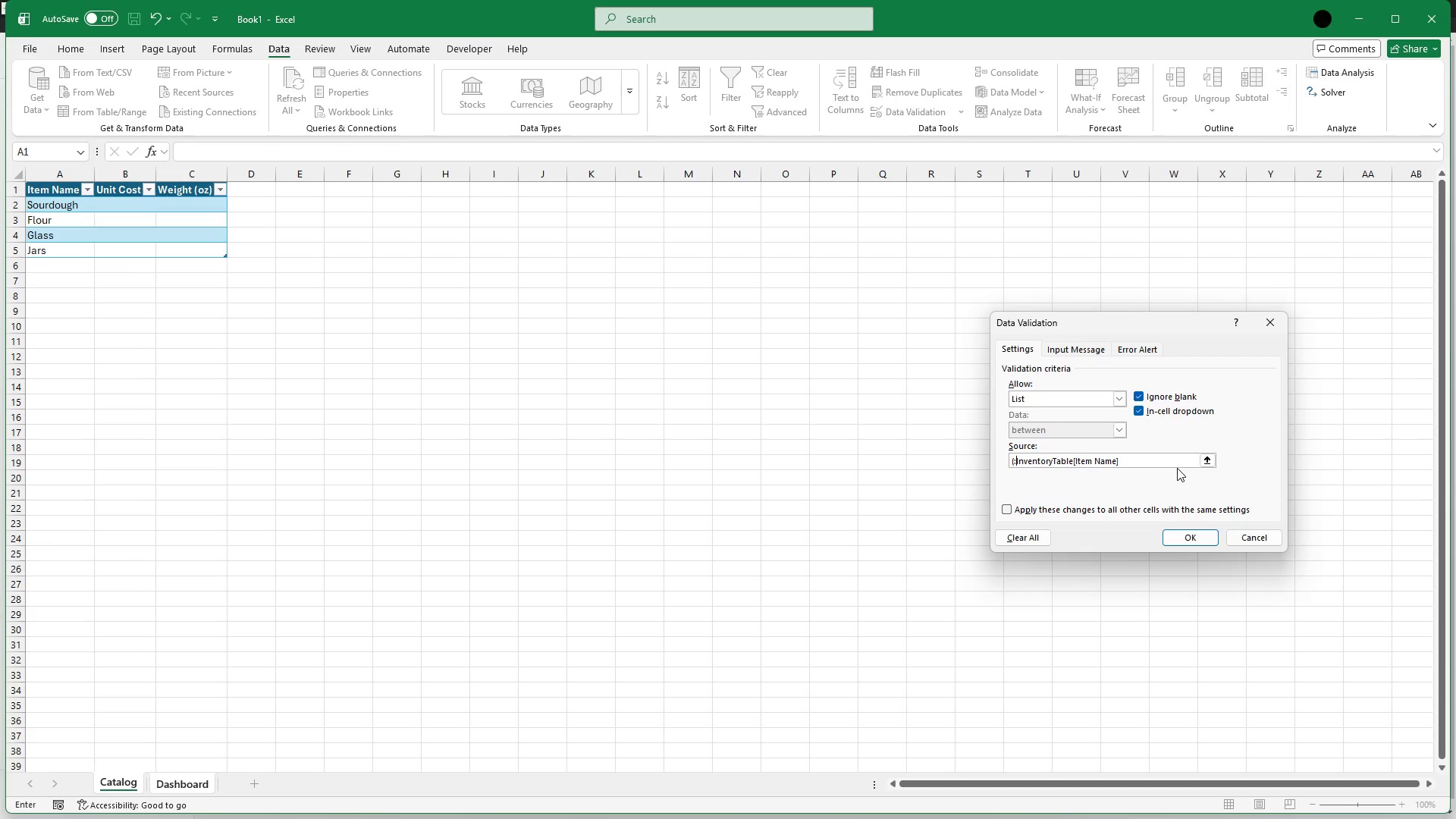 
key(Backspace)
 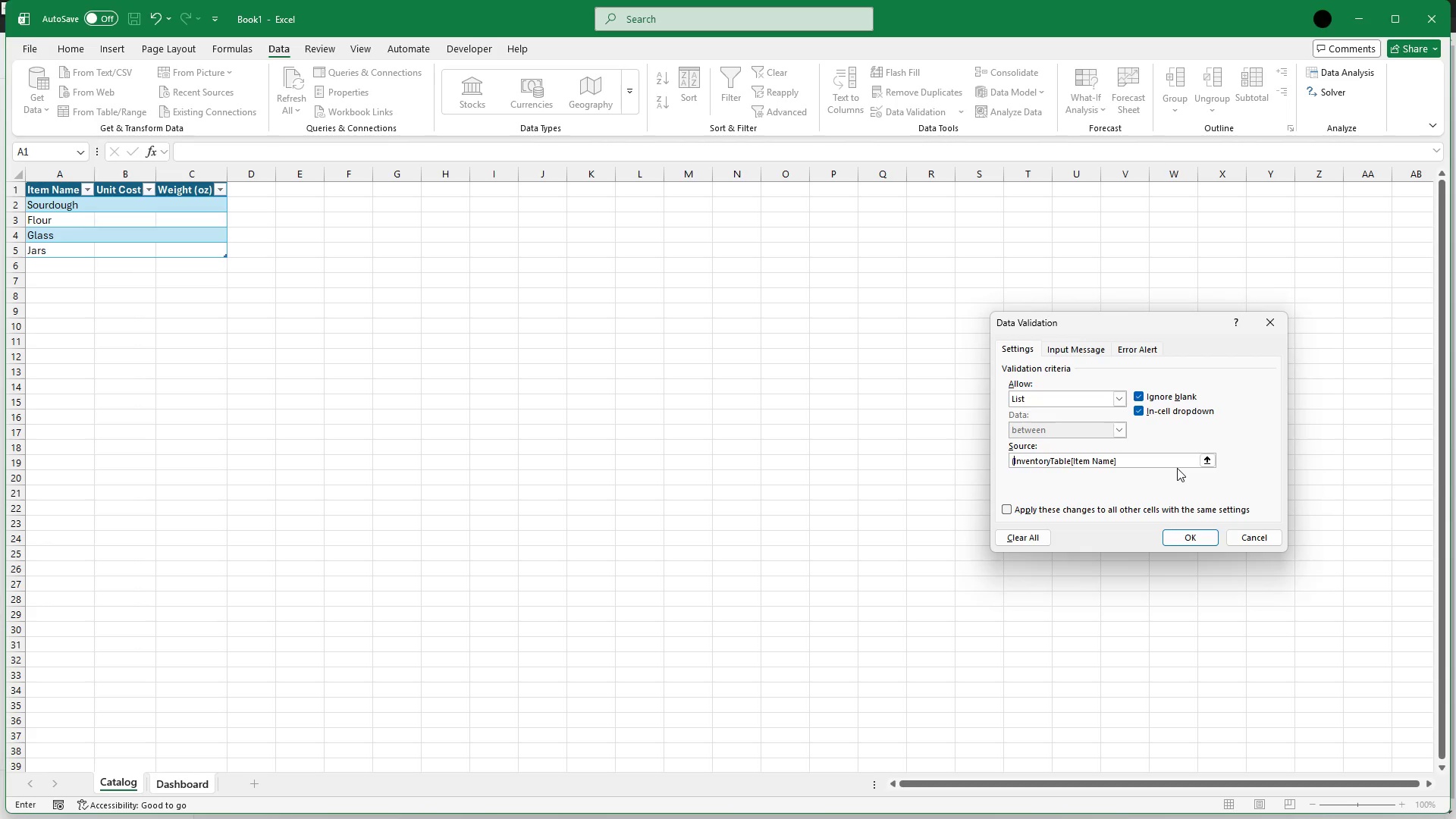 
key(Shift+Quote)
 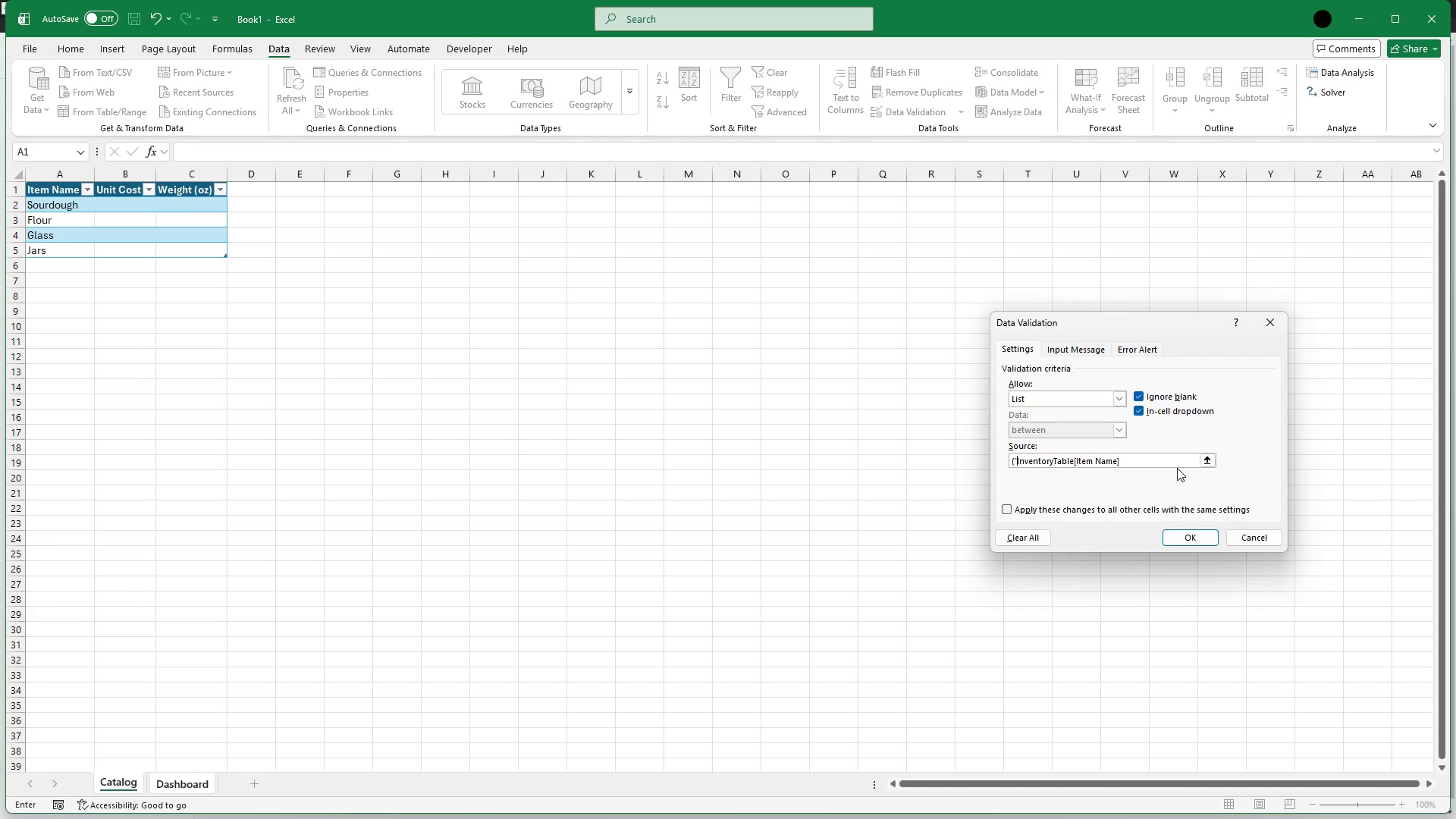 
wait(6.03)
 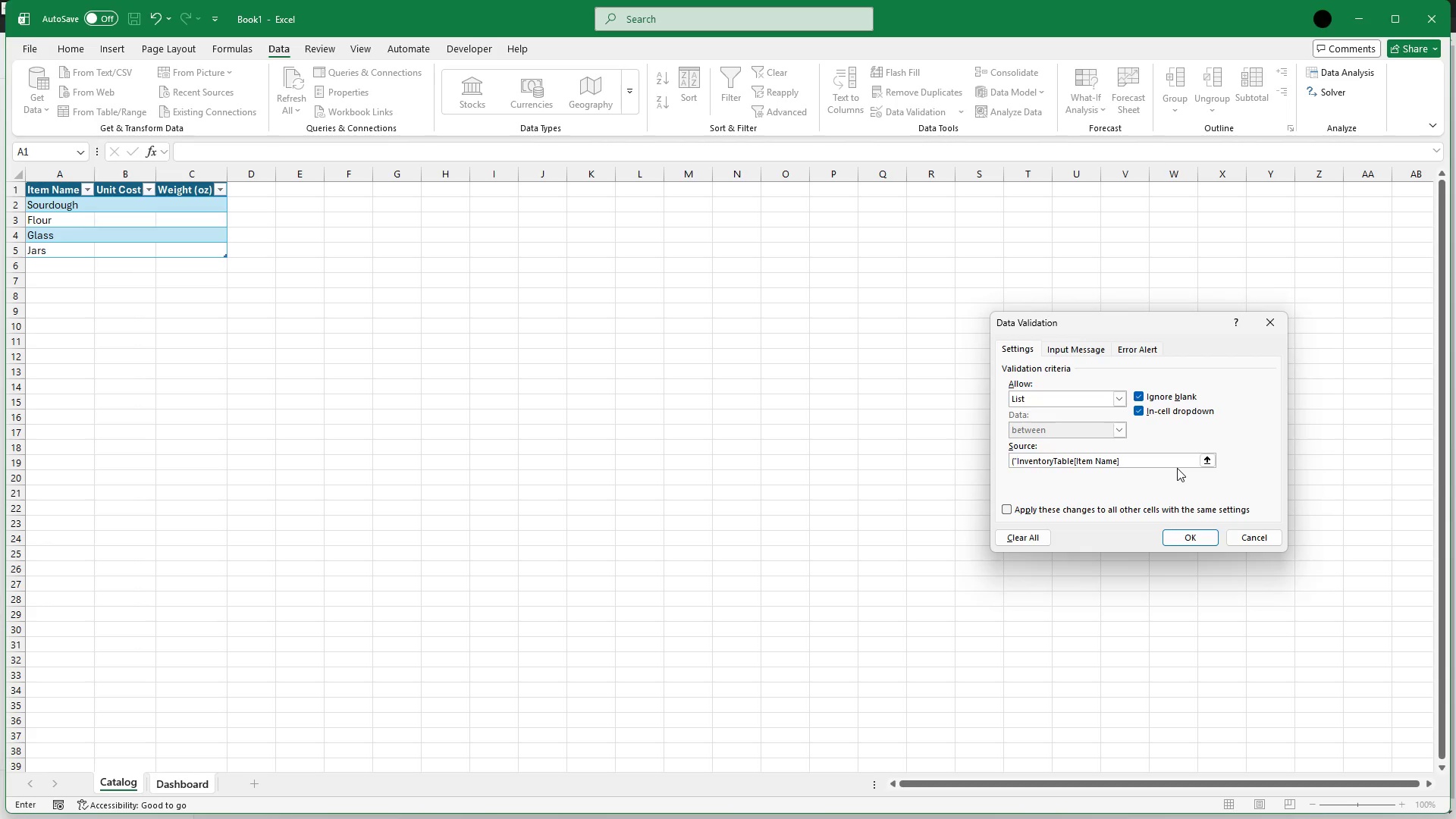 
left_click([1177, 468])
 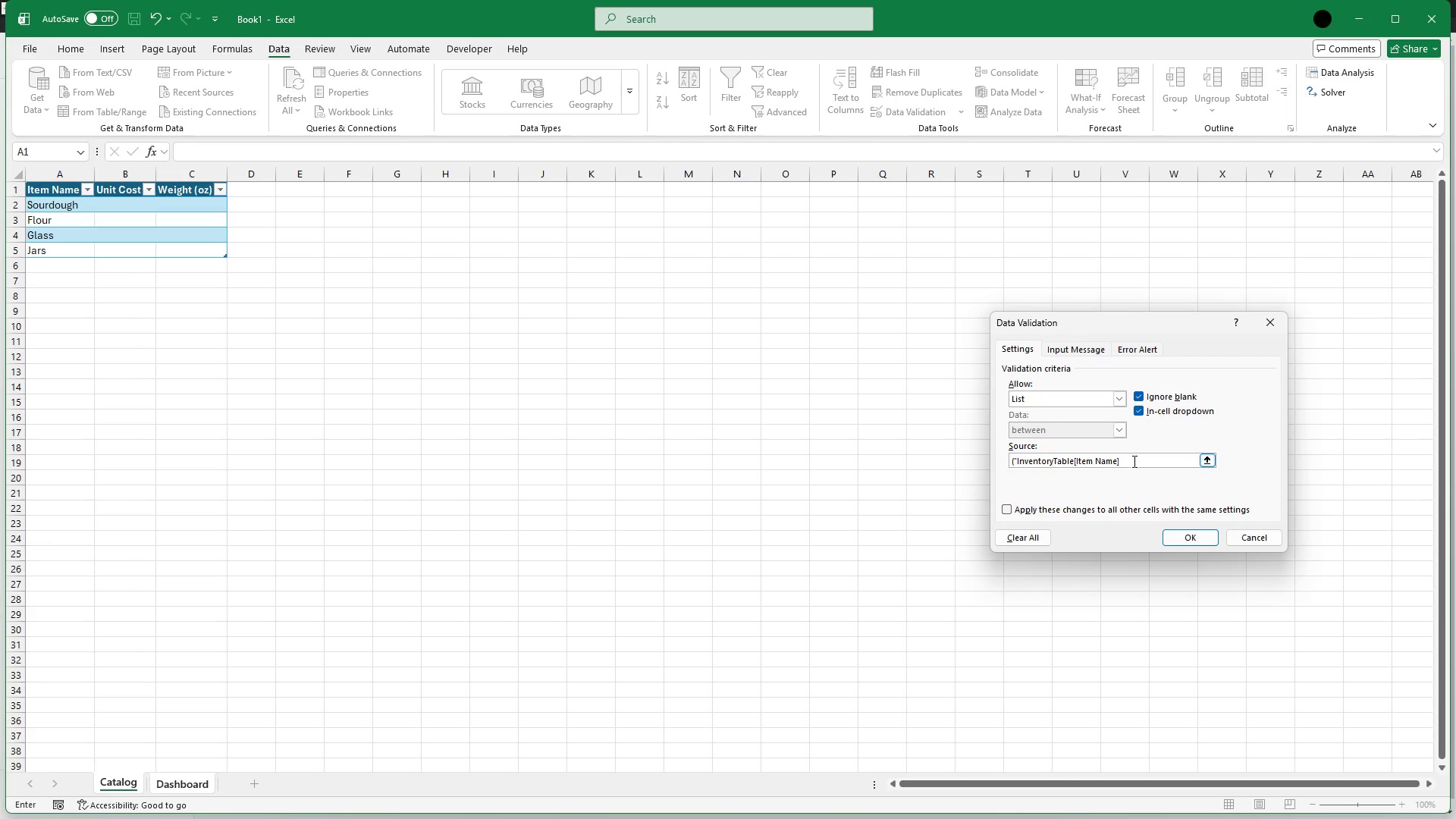 
left_click([1132, 459])
 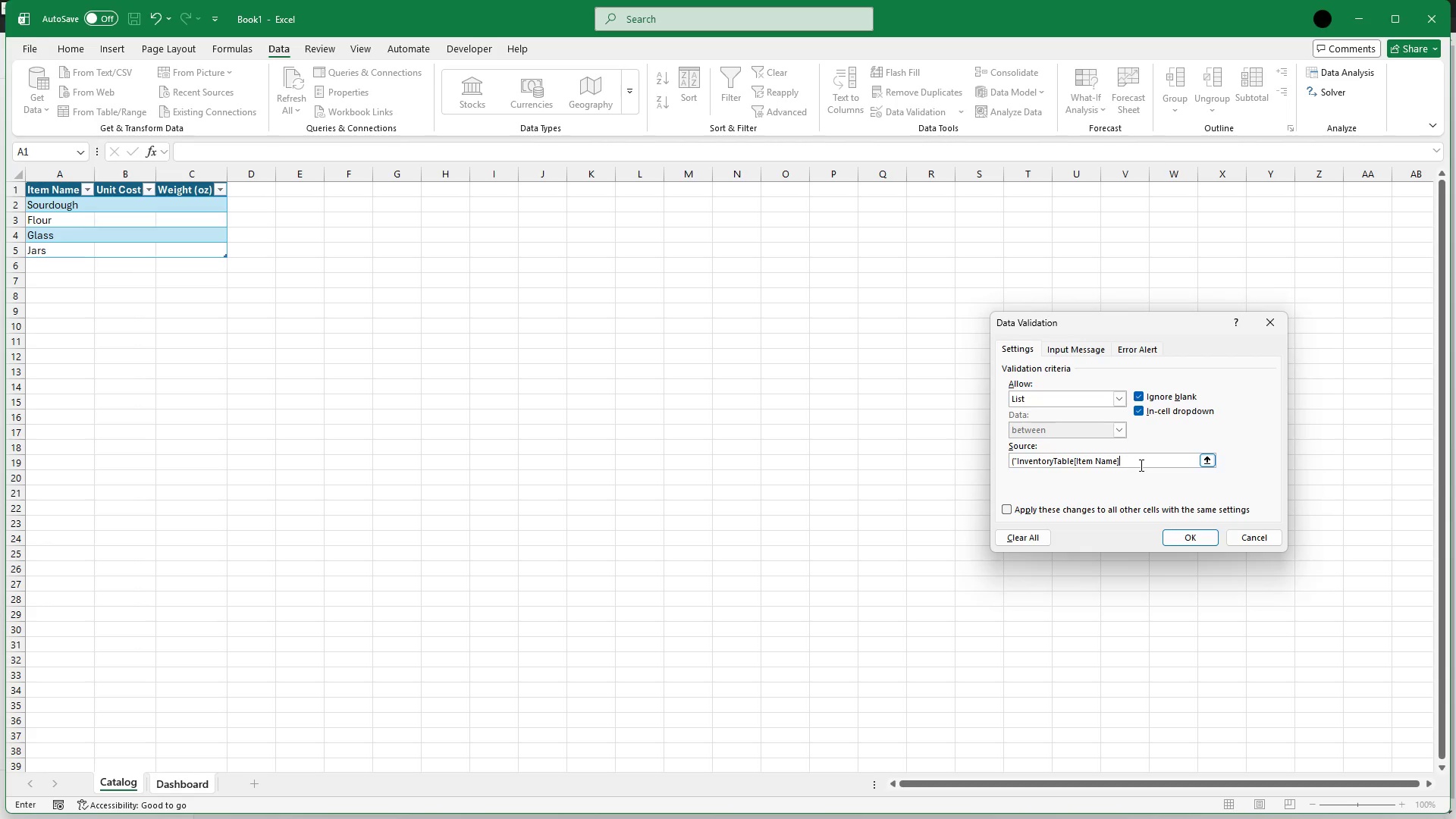 
wait(11.83)
 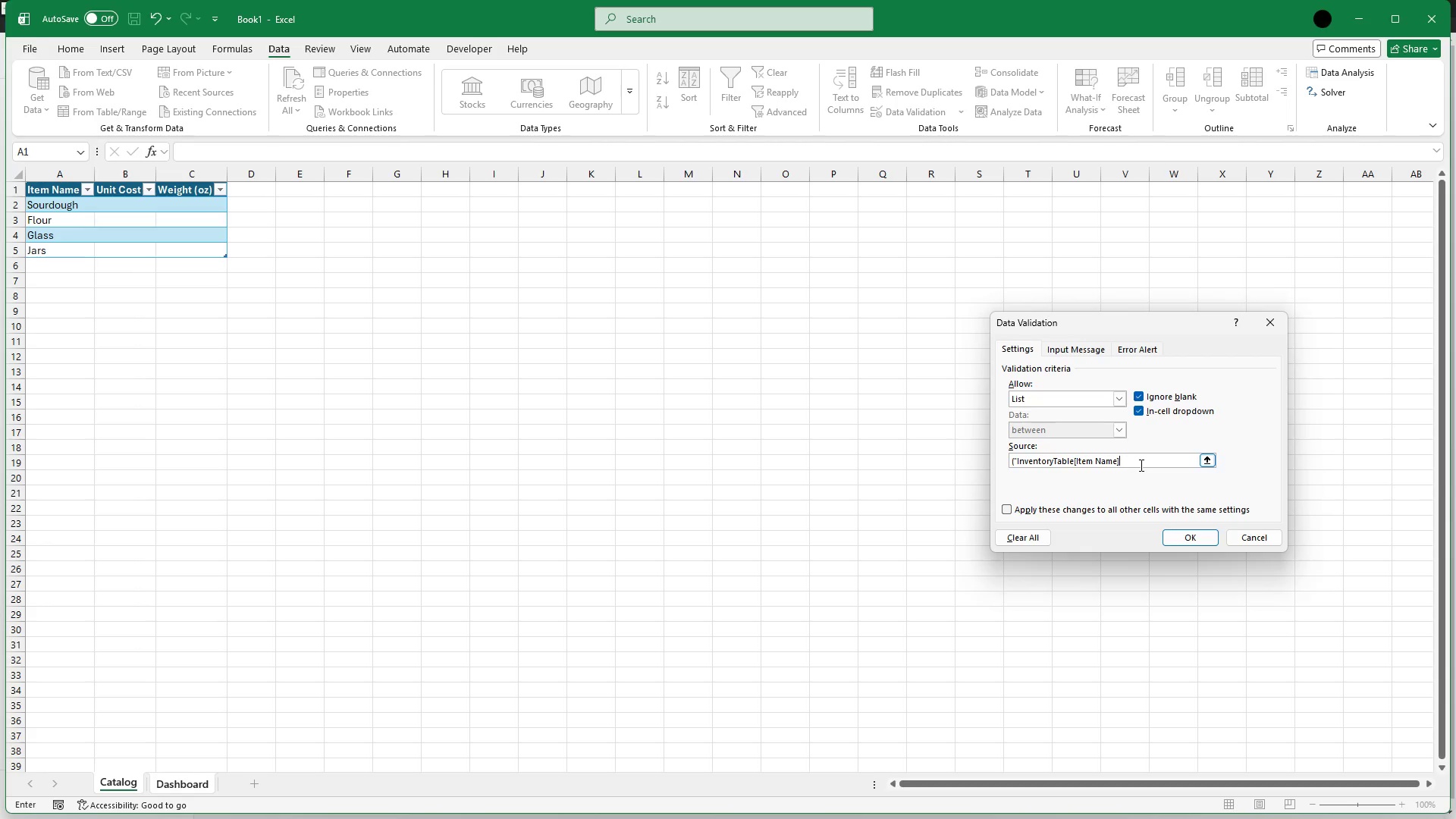 
left_click([1016, 461])
 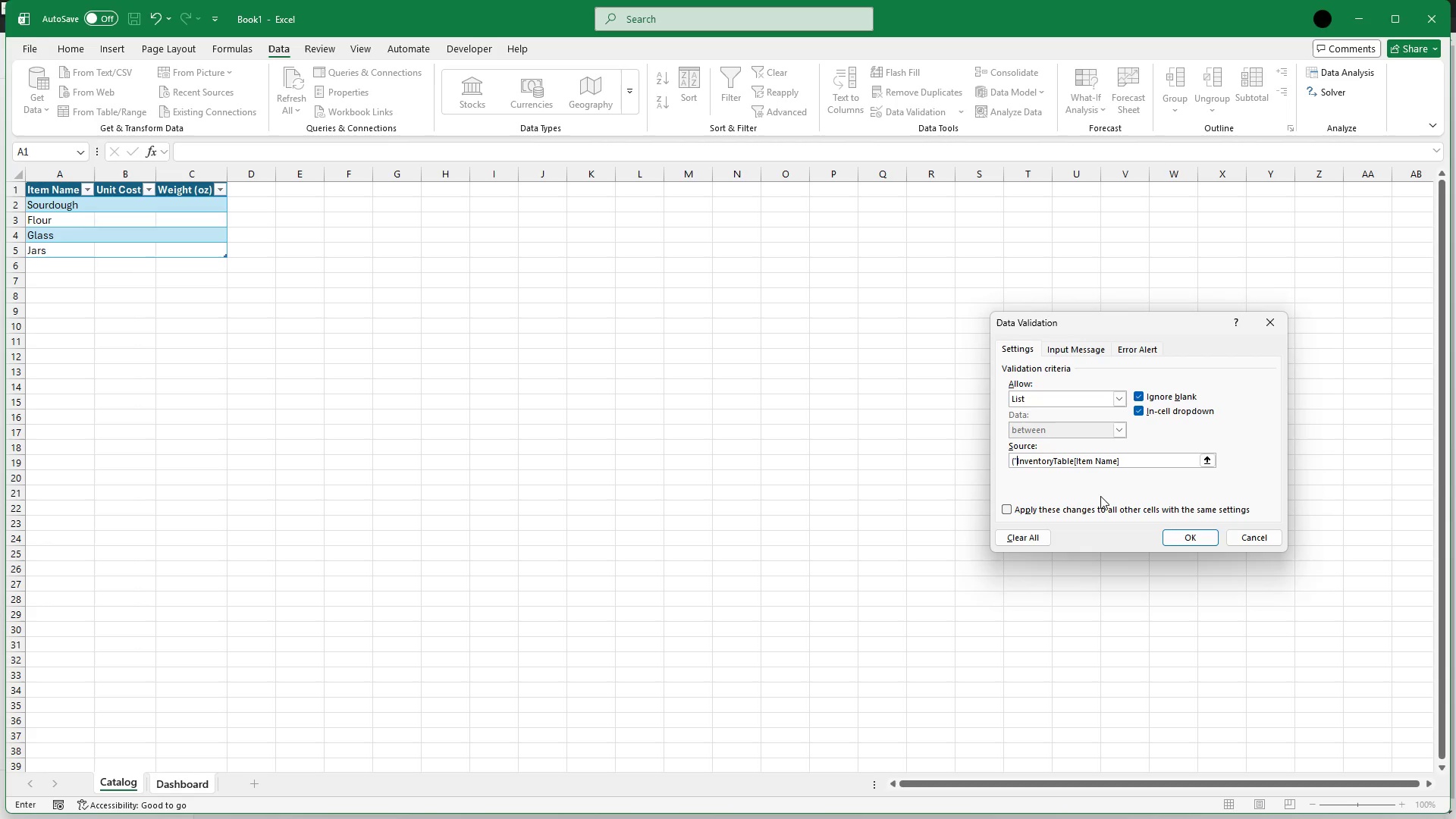 
key(Backspace)
 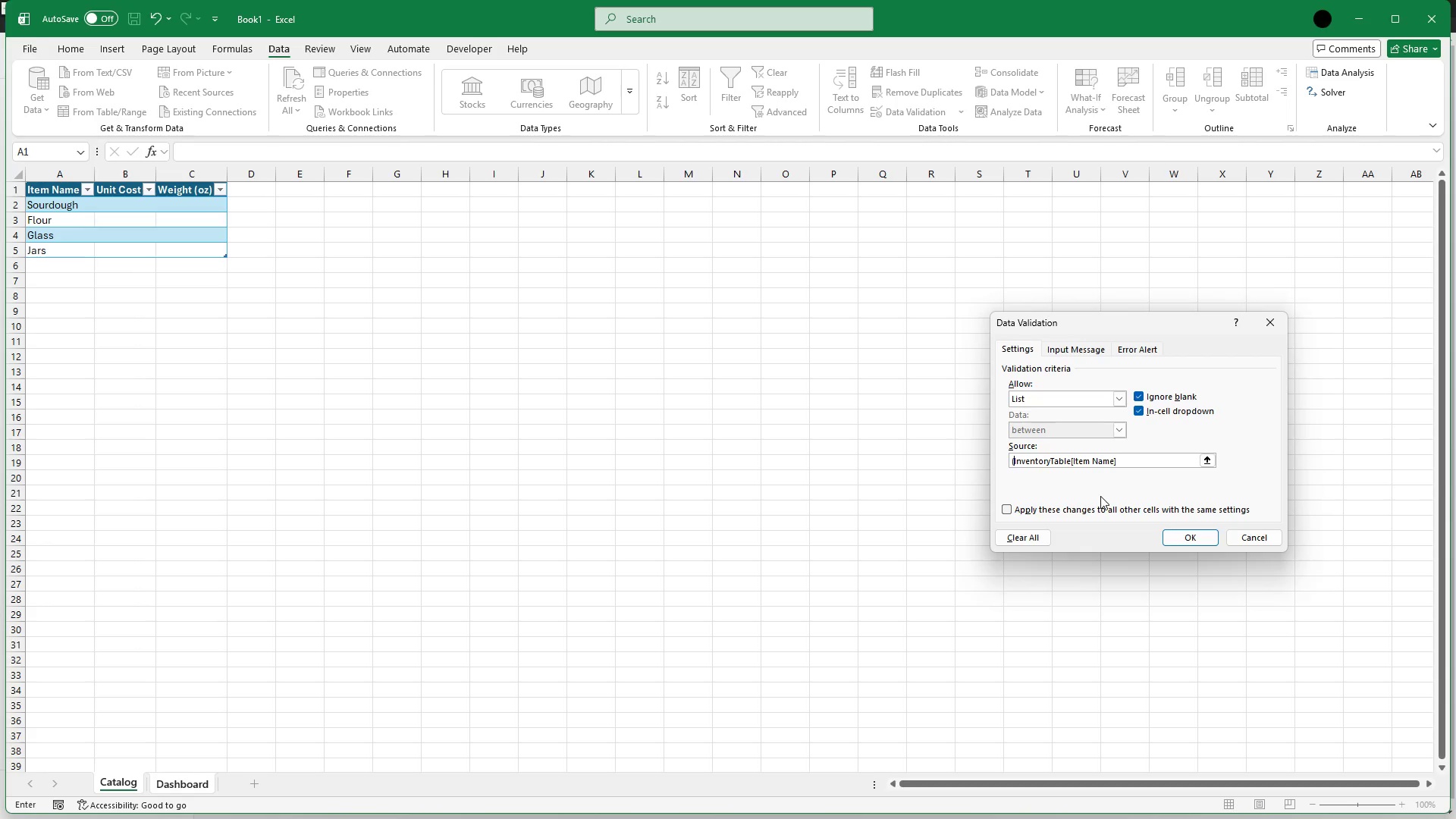 
wait(35.08)
 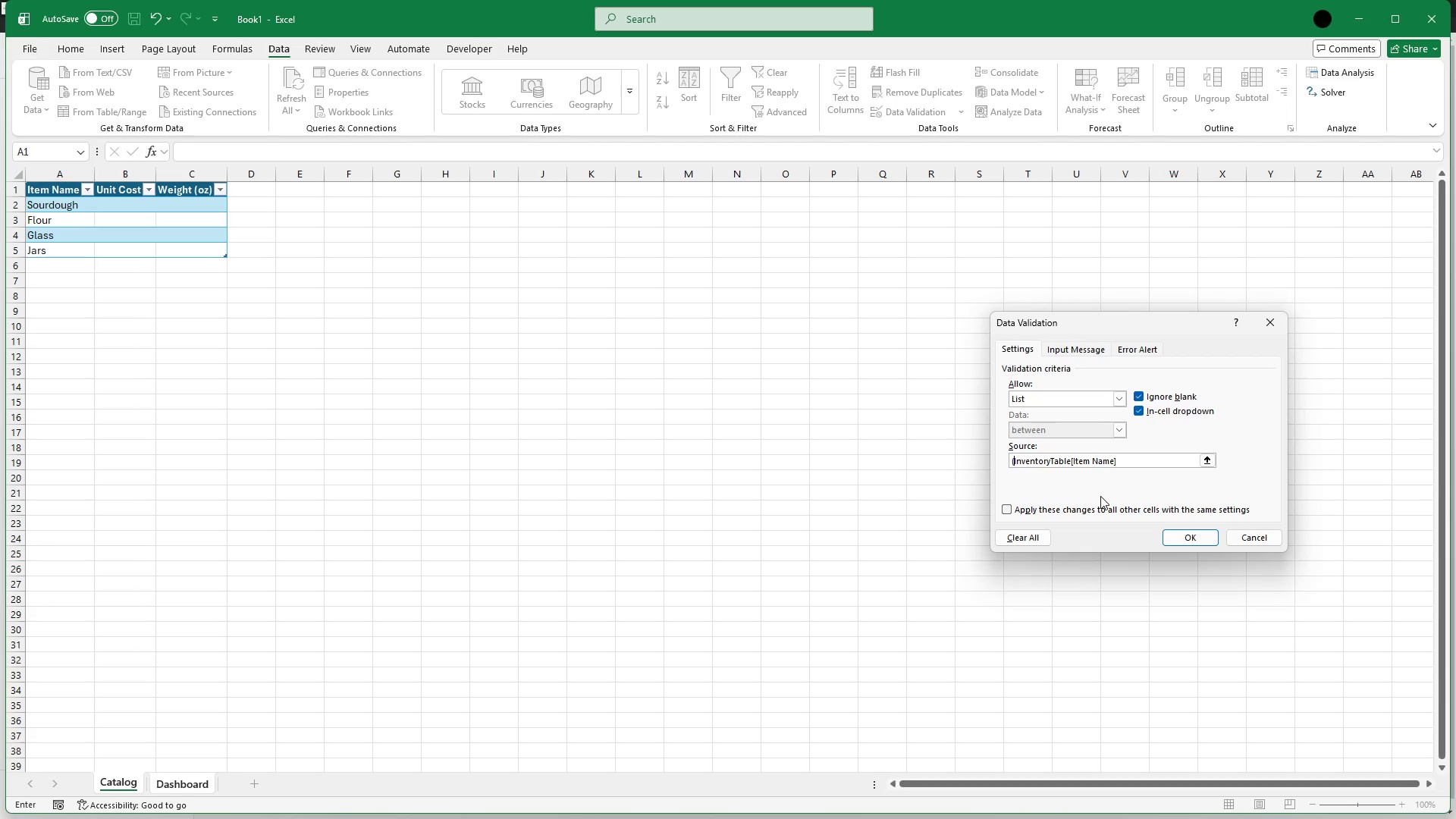 
key(Backspace)
 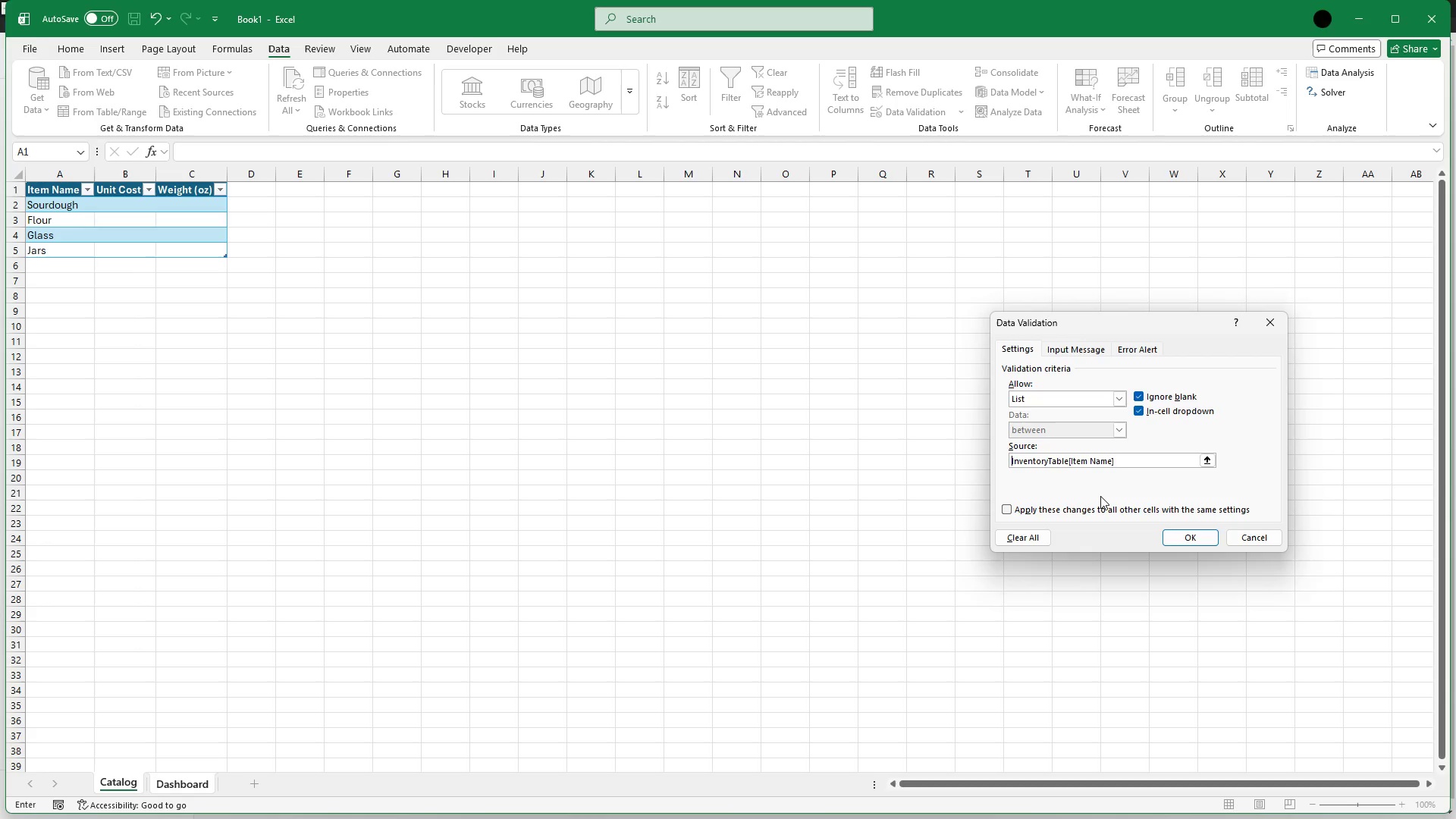 
key(Backspace)
 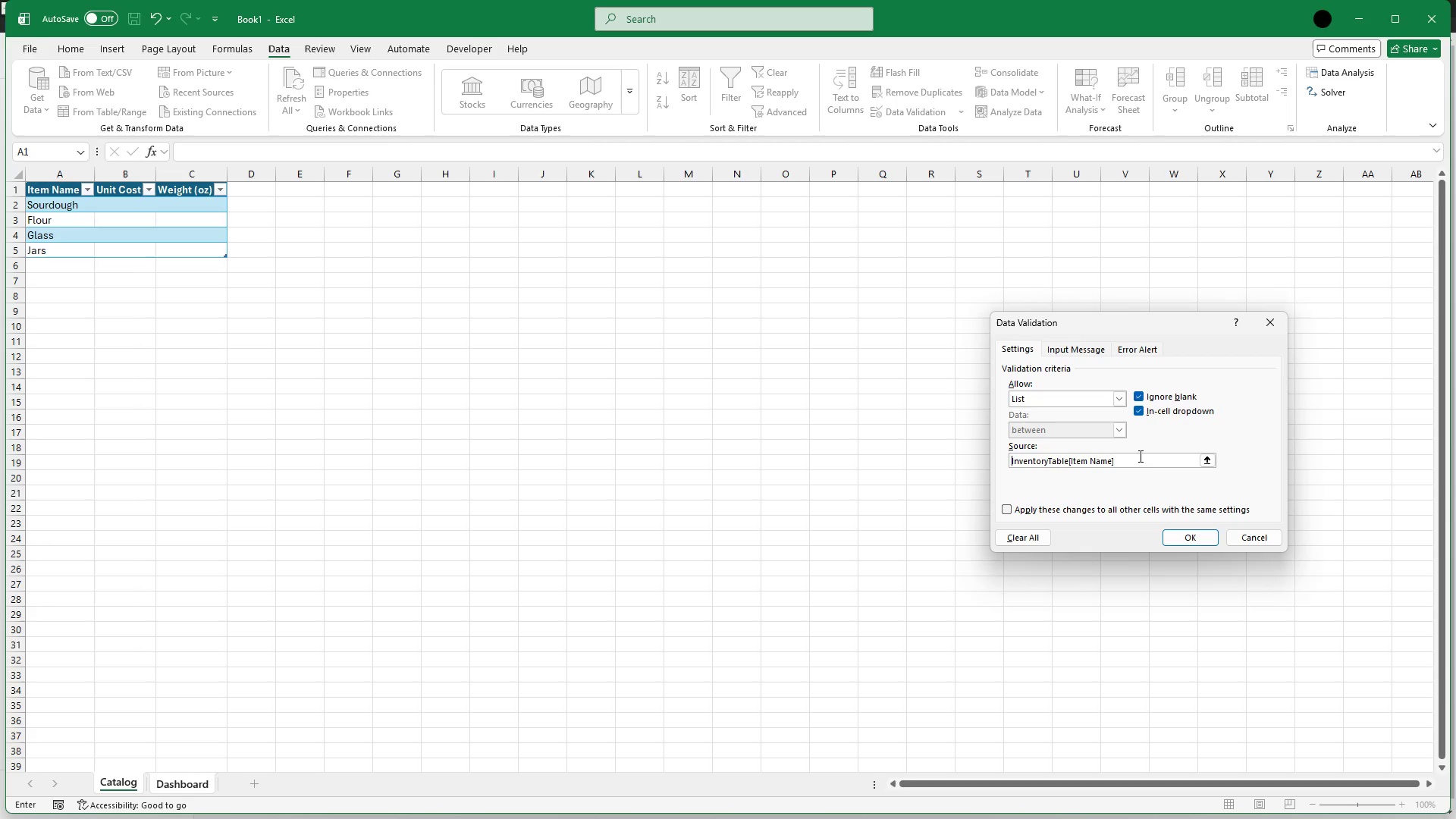 
right_click([1138, 458])
 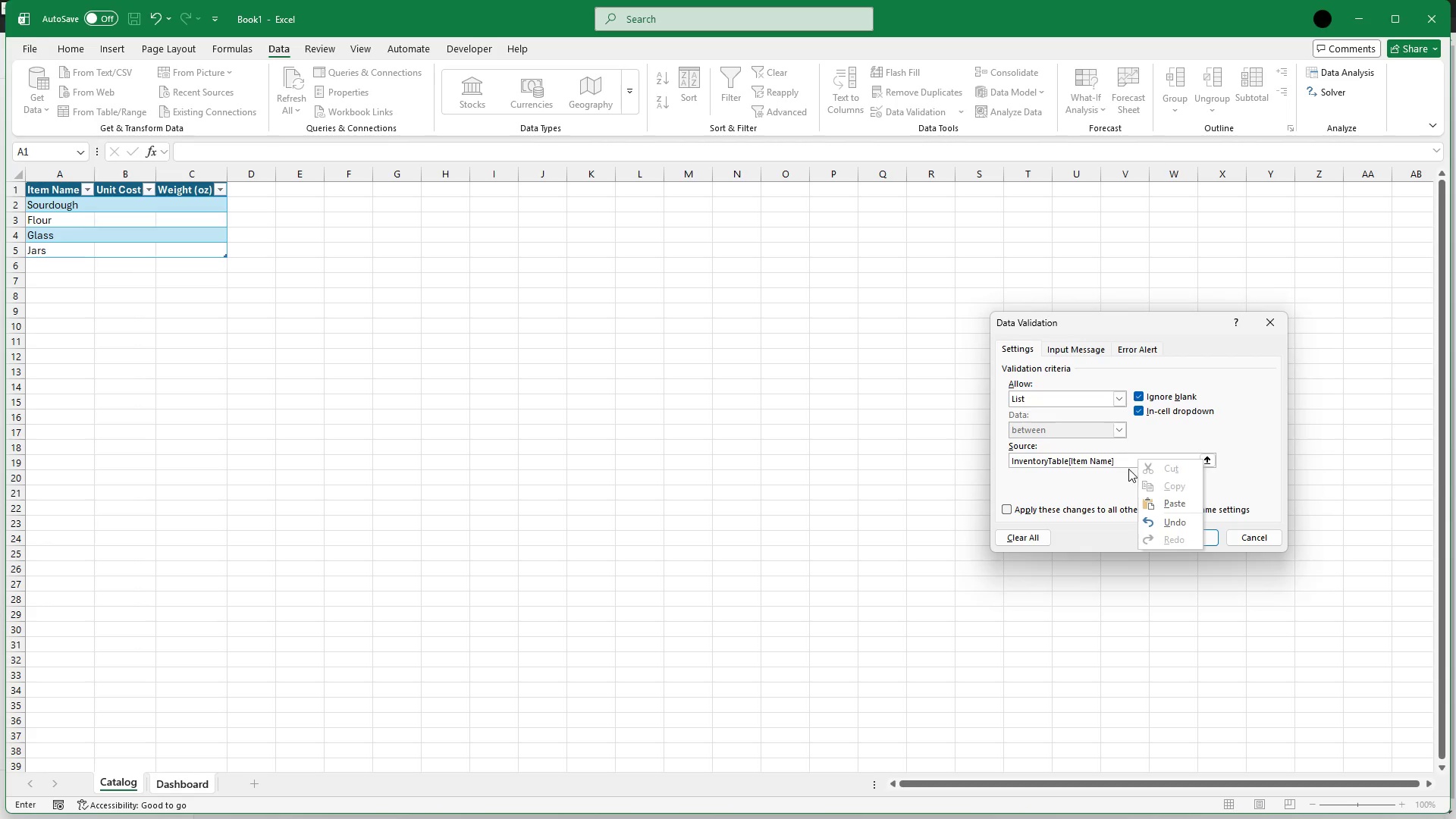 
right_click([1123, 458])
 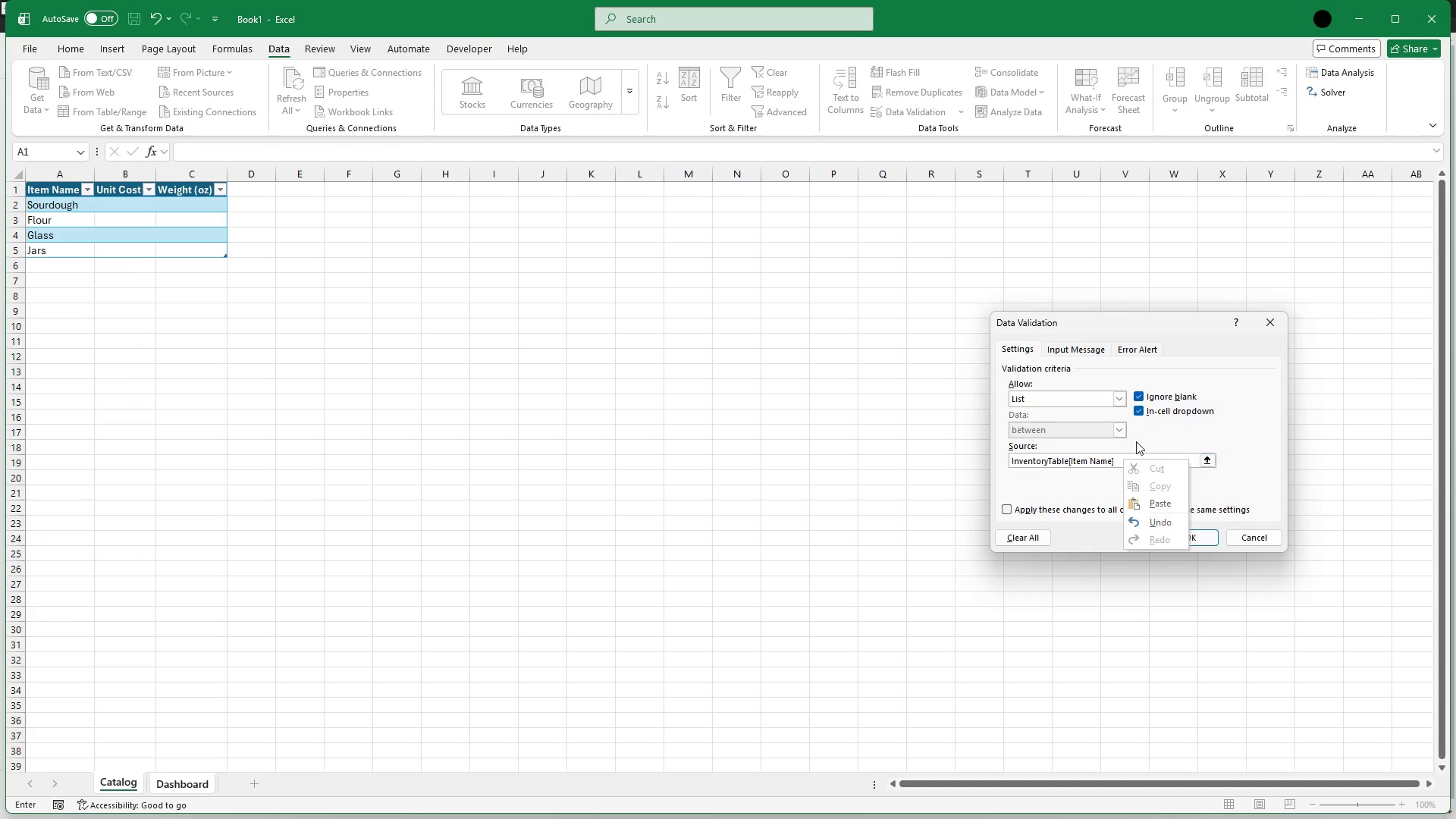 
right_click([1136, 441])
 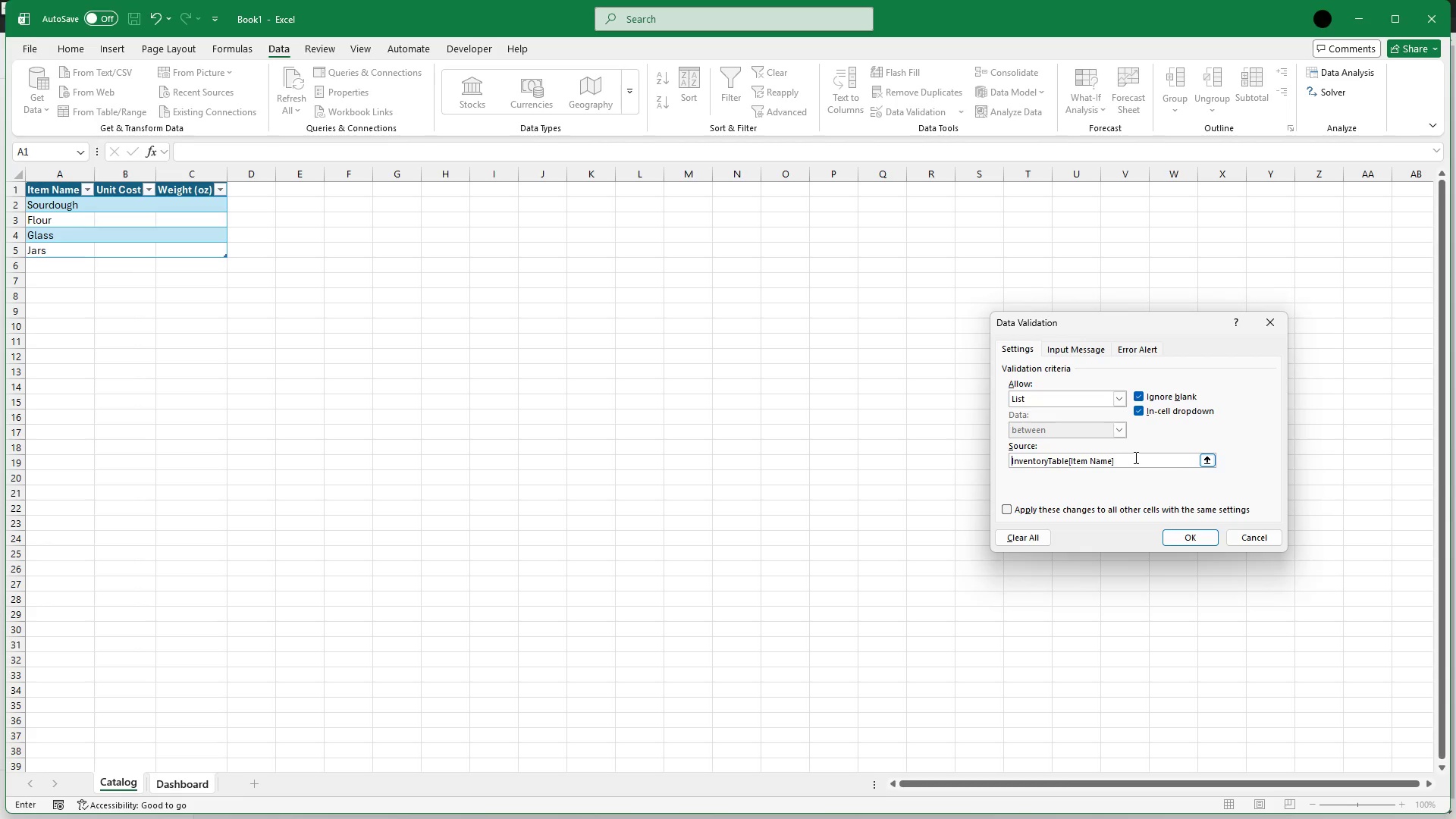 
right_click([1134, 457])
 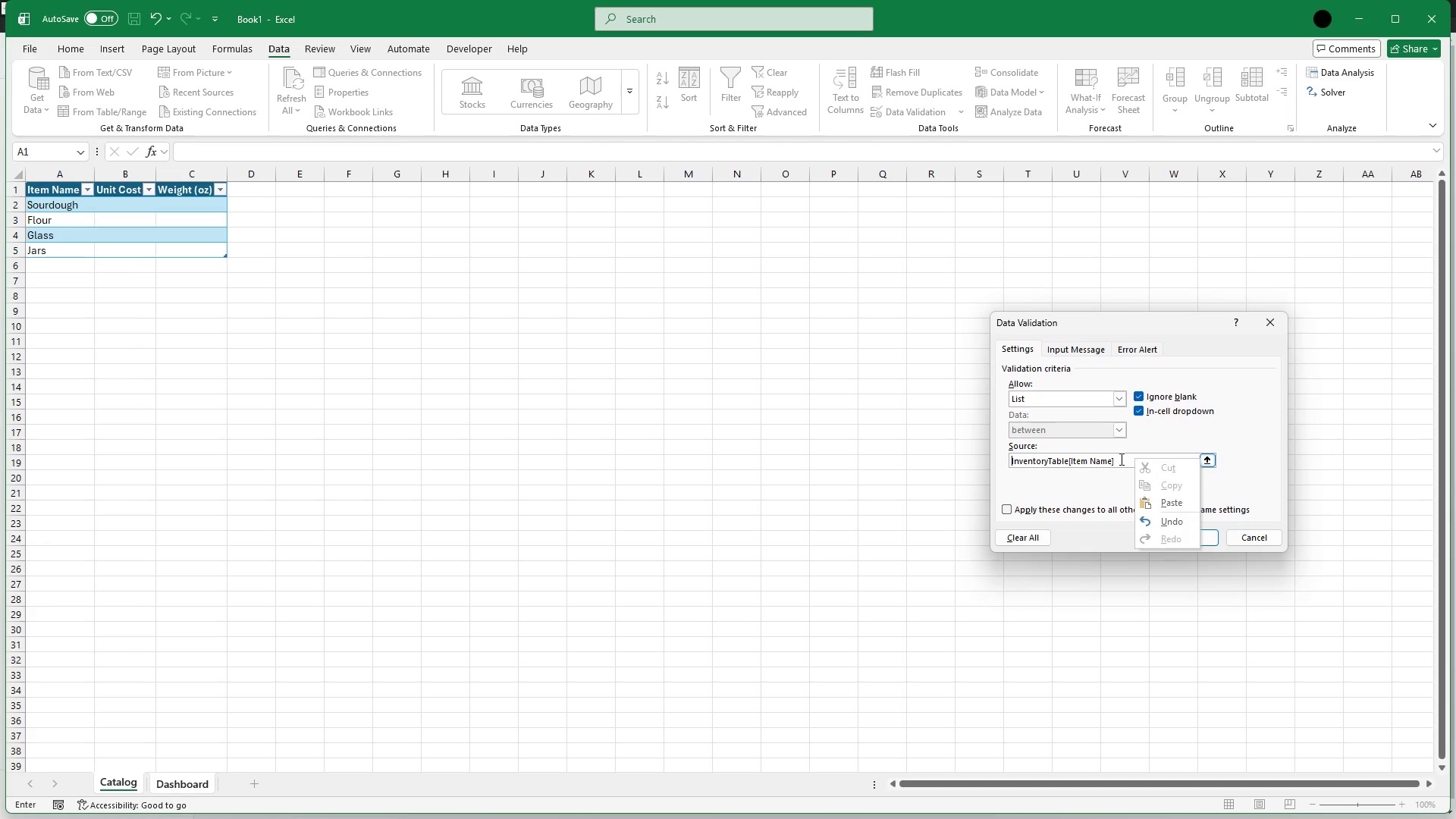 
left_click([1120, 459])
 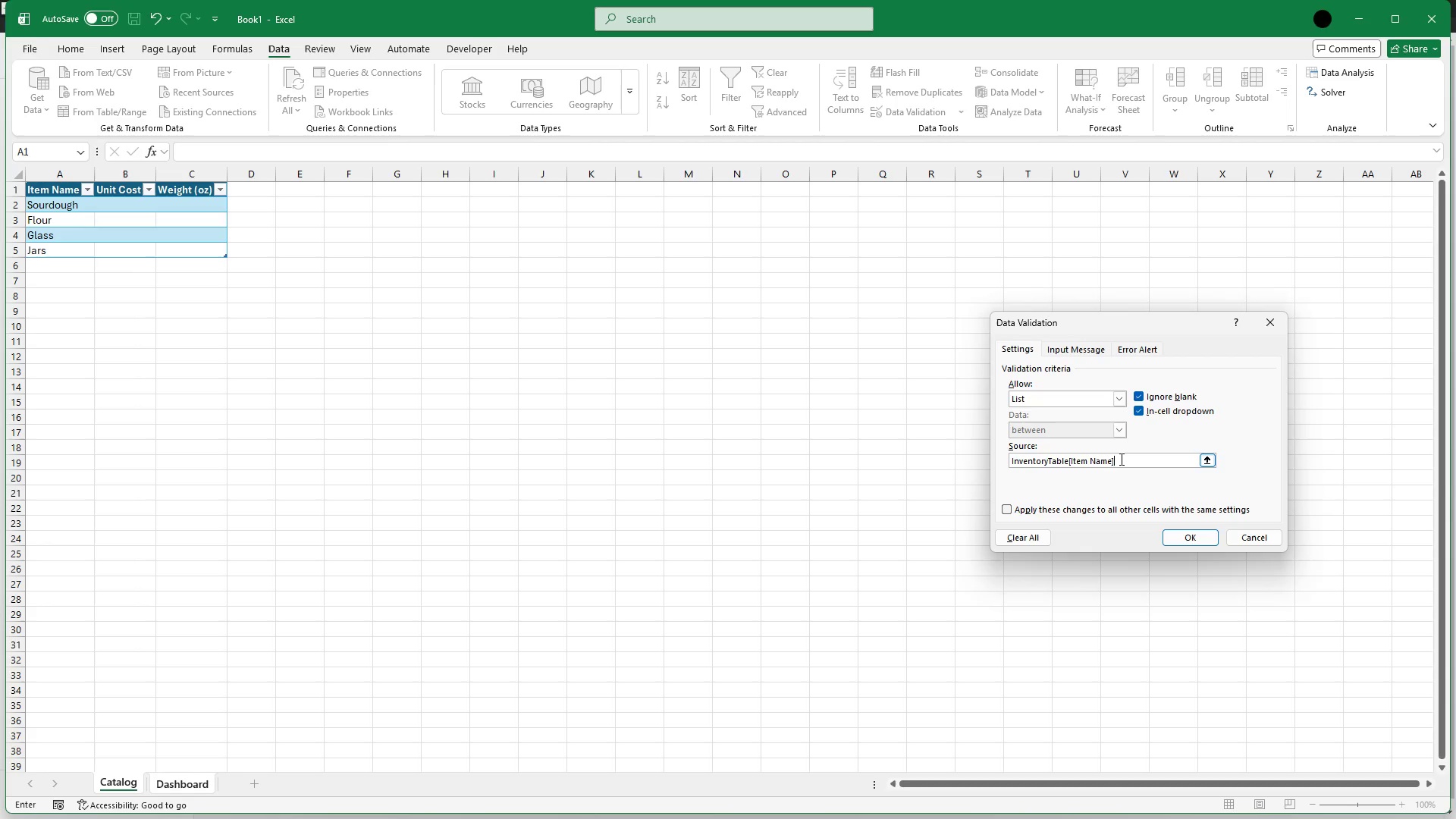 
left_click([1120, 459])
 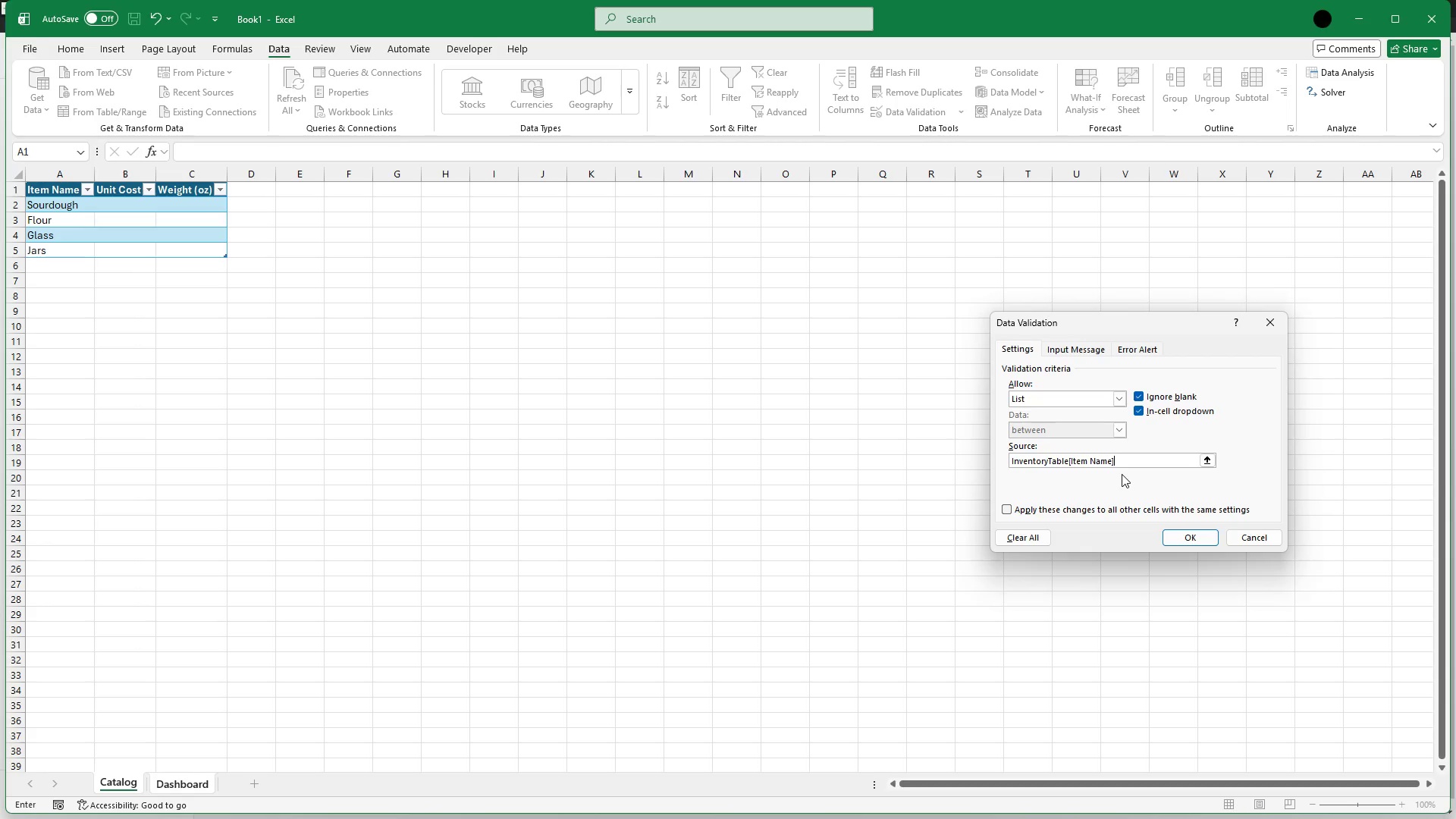 
wait(20.95)
 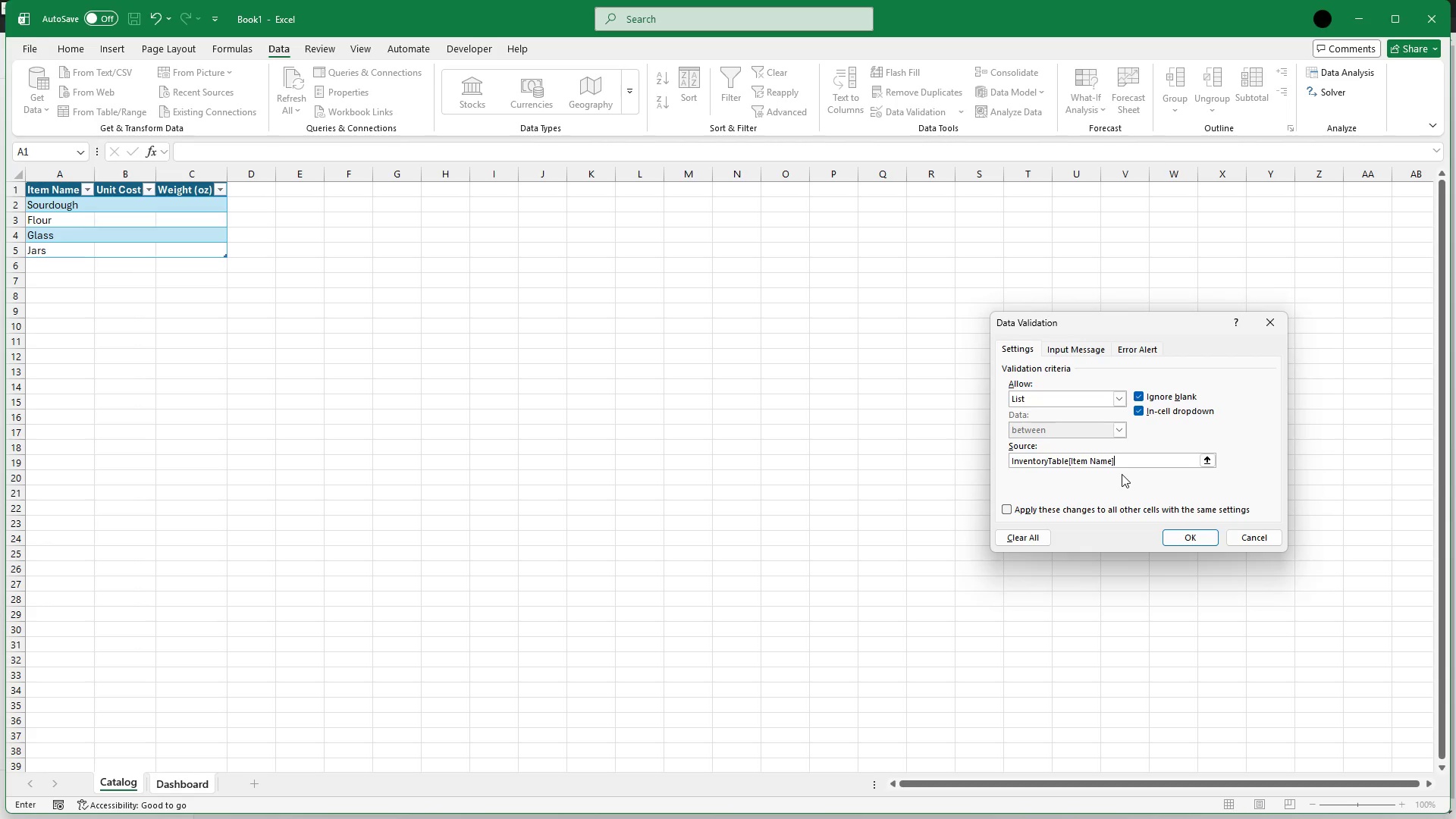 
right_click([1188, 538])
 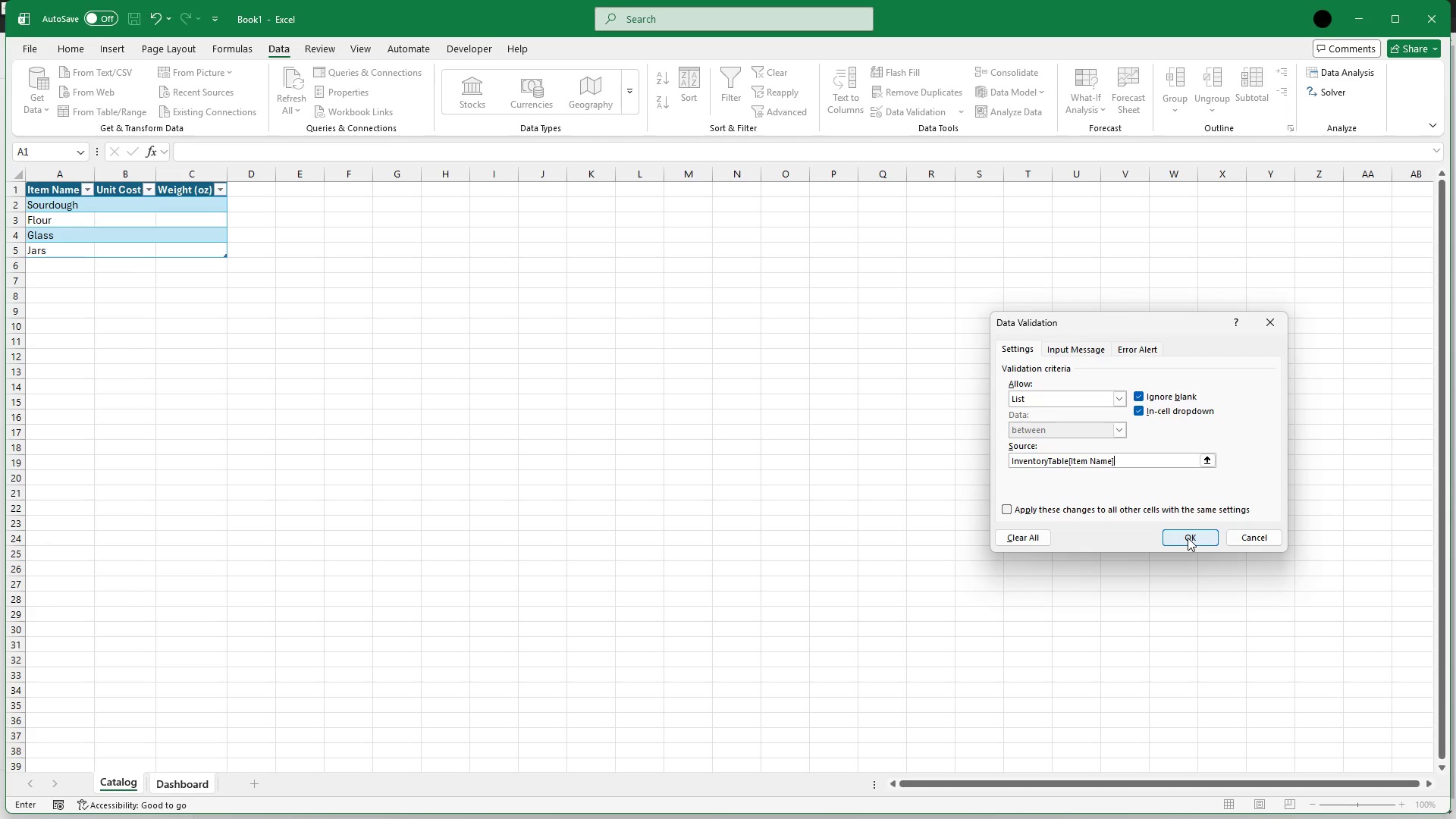 
left_click([1188, 538])
 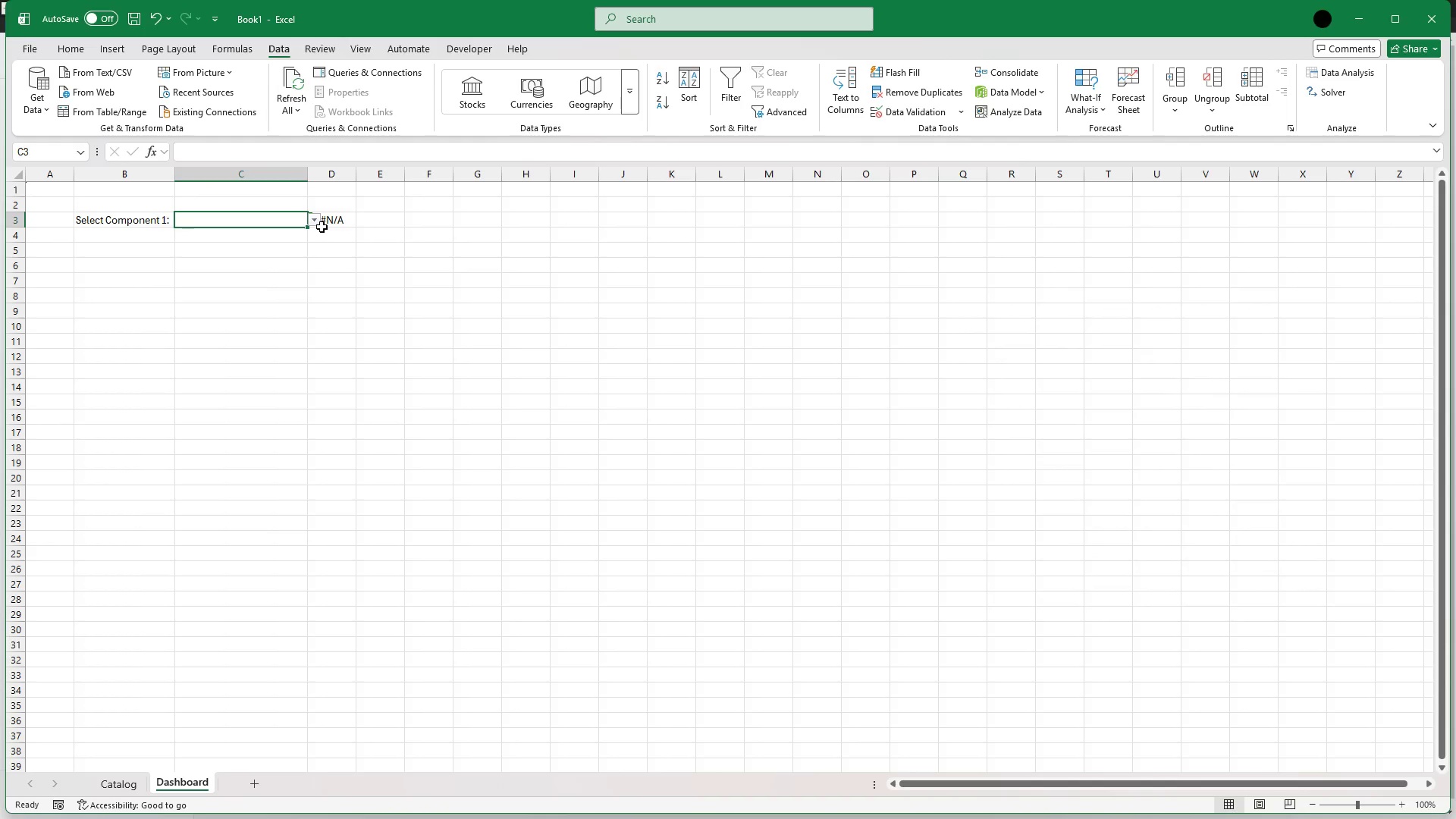 
left_click([316, 222])
 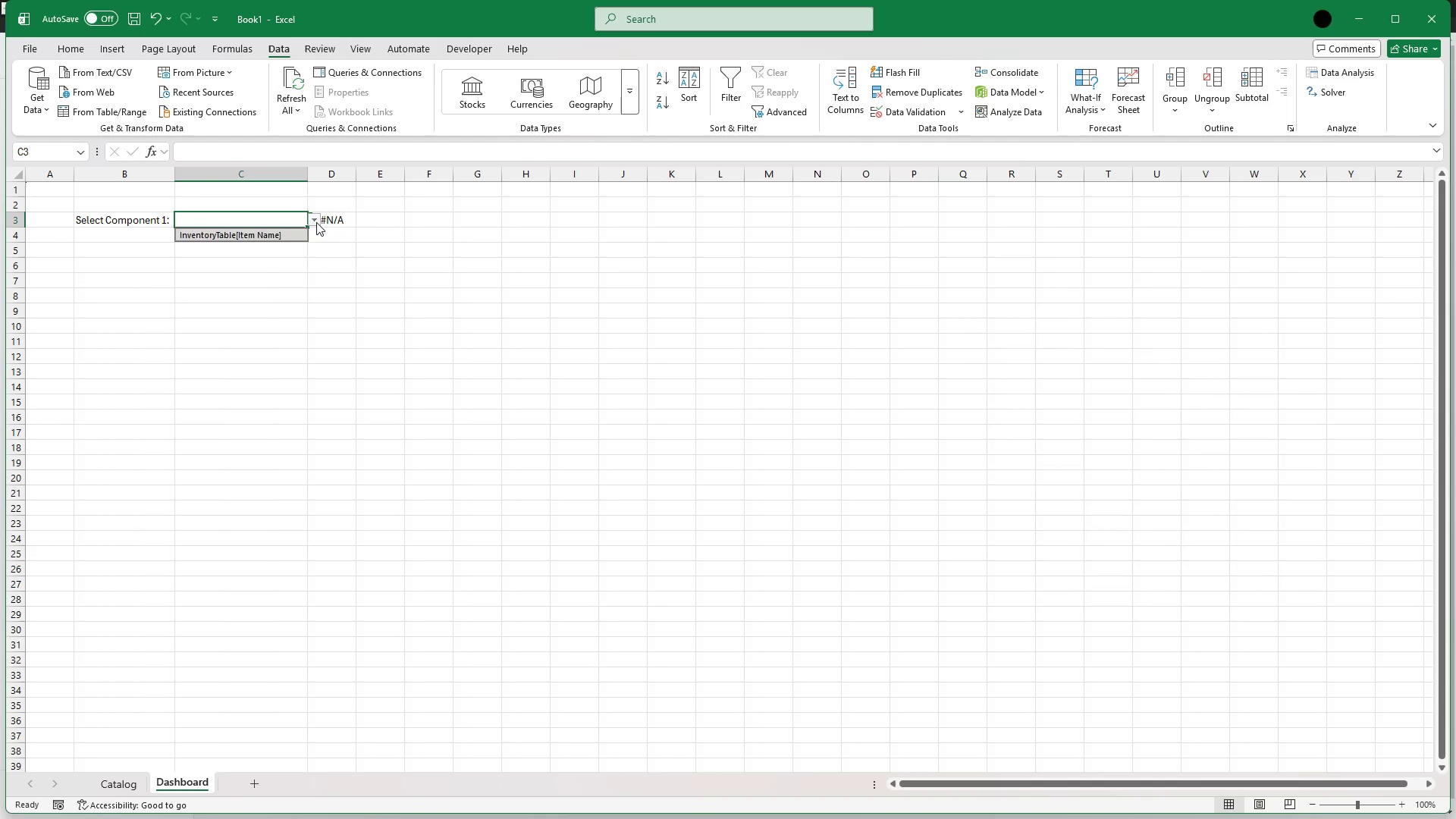 
left_click([316, 222])
 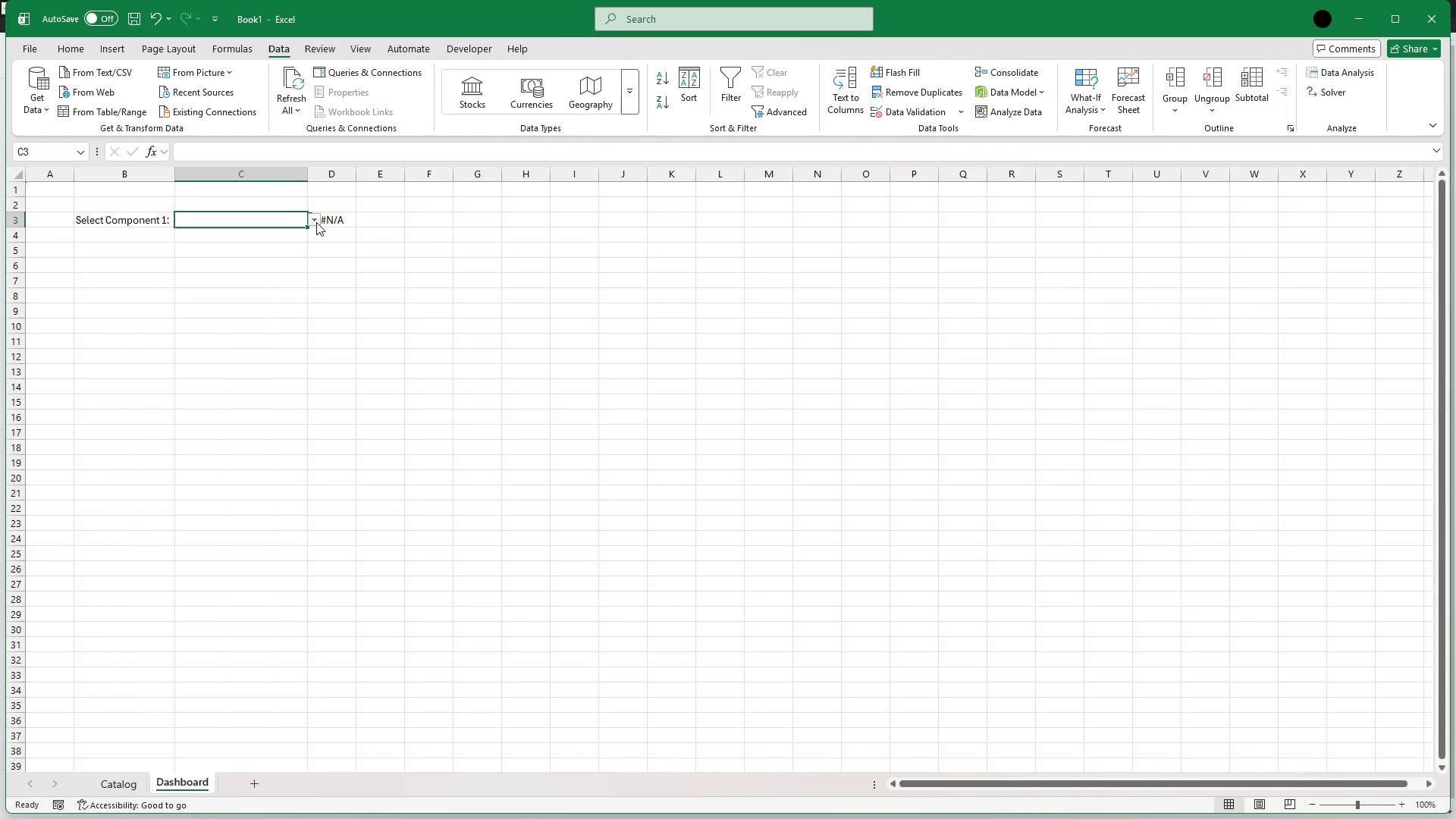 
left_click([316, 222])
 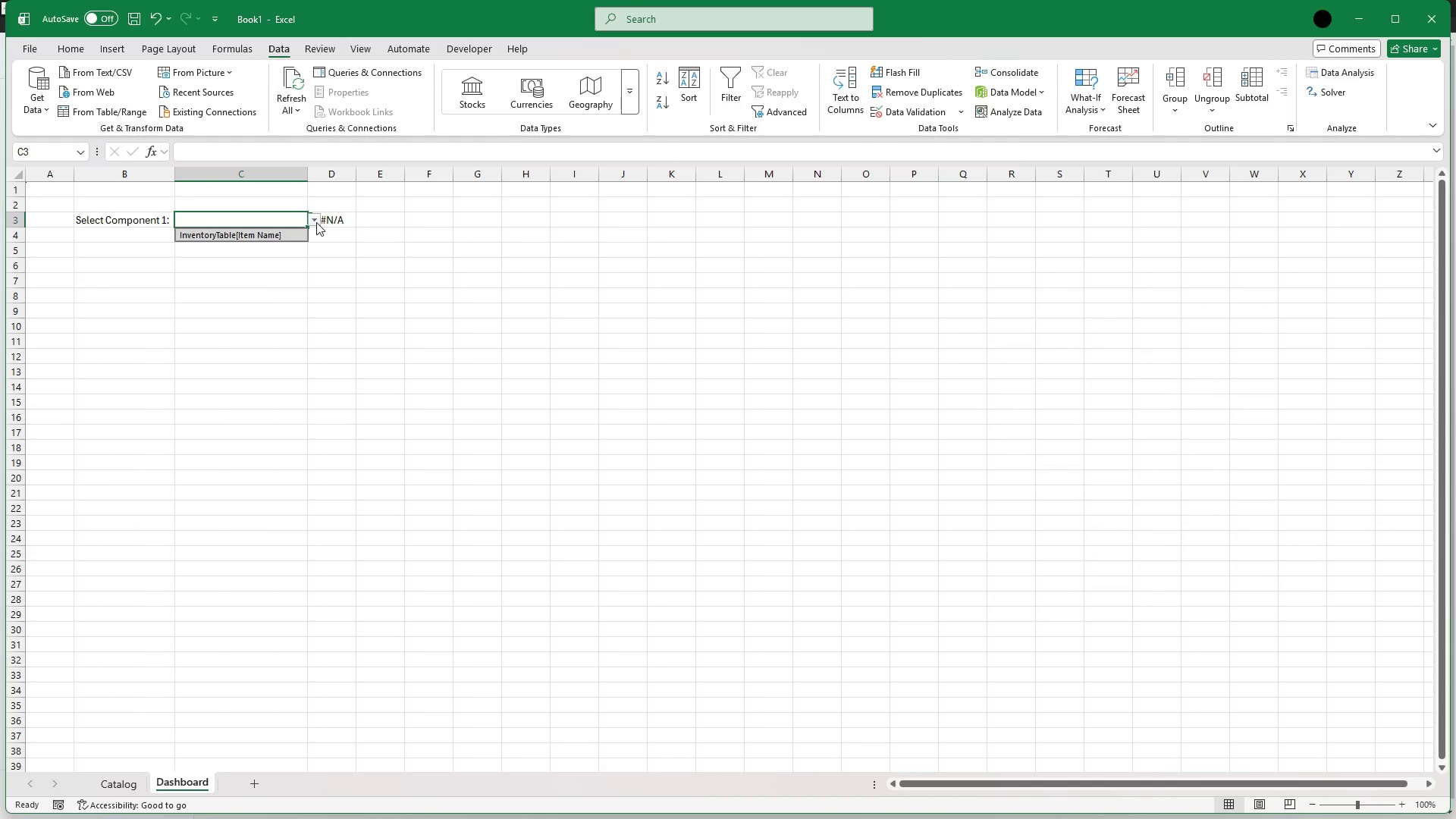 
wait(68.47)
 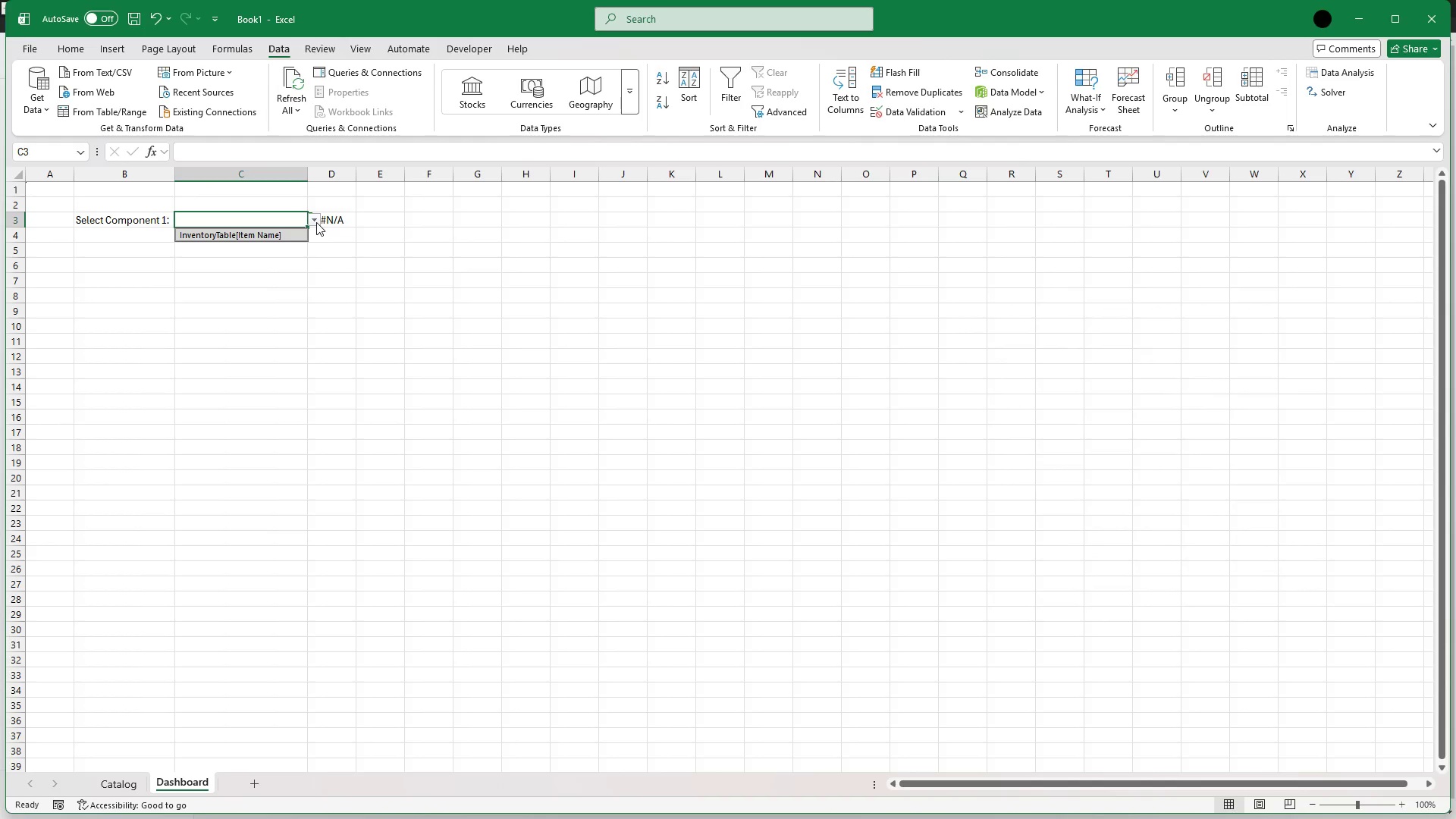 
left_click([266, 213])
 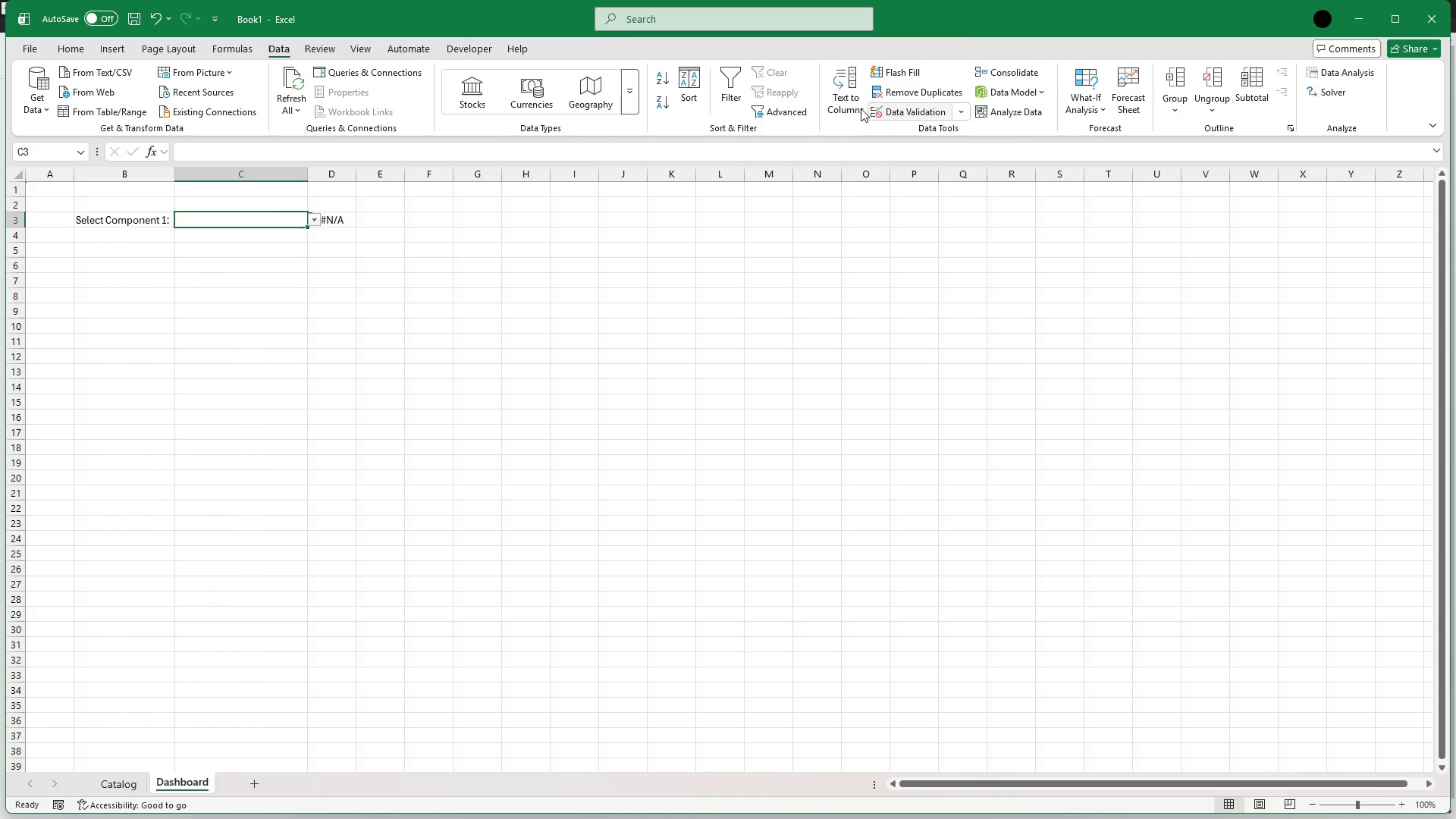 
left_click([895, 111])
 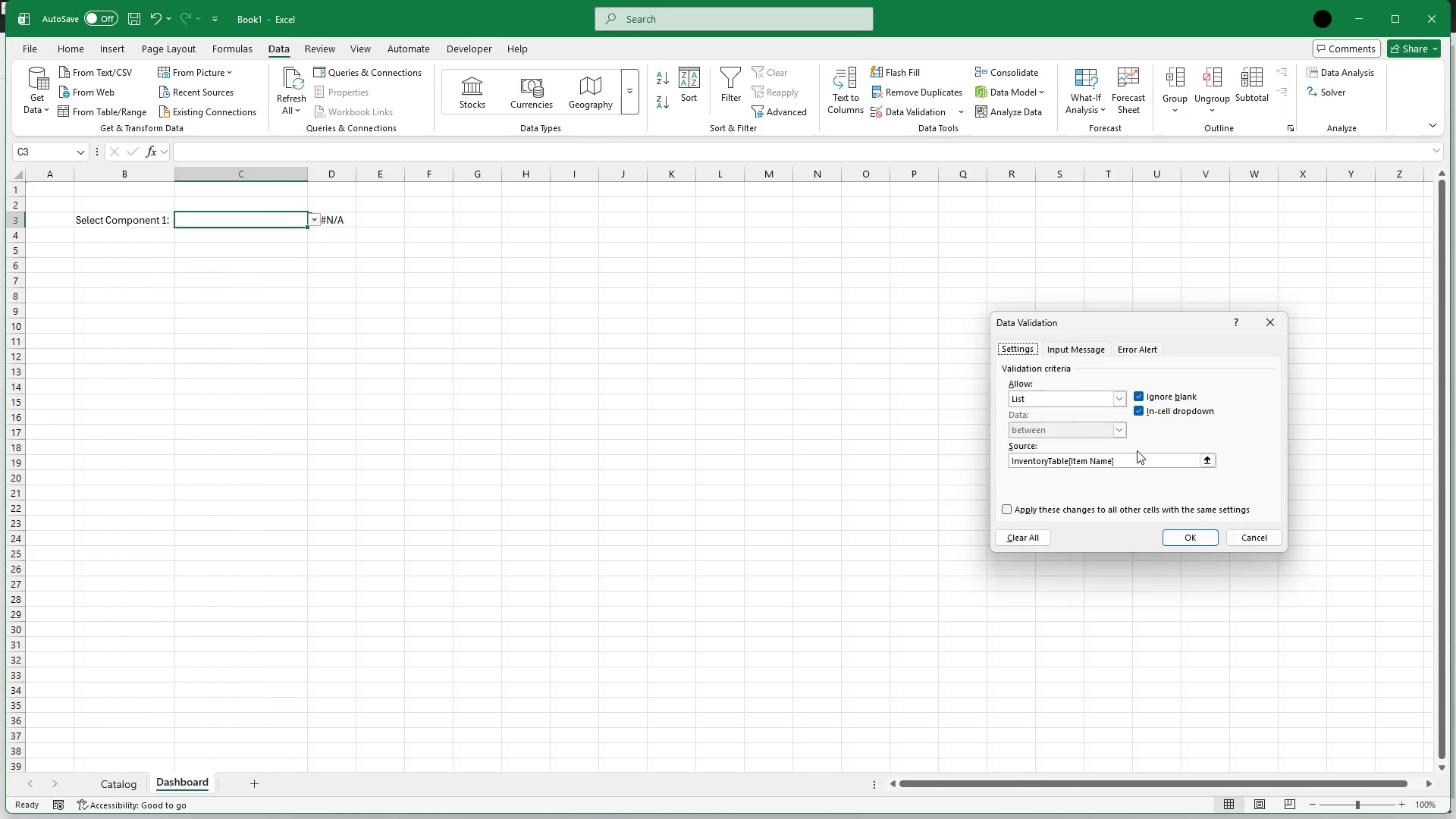 
left_click_drag(start_coordinate=[1135, 461], to_coordinate=[971, 467])
 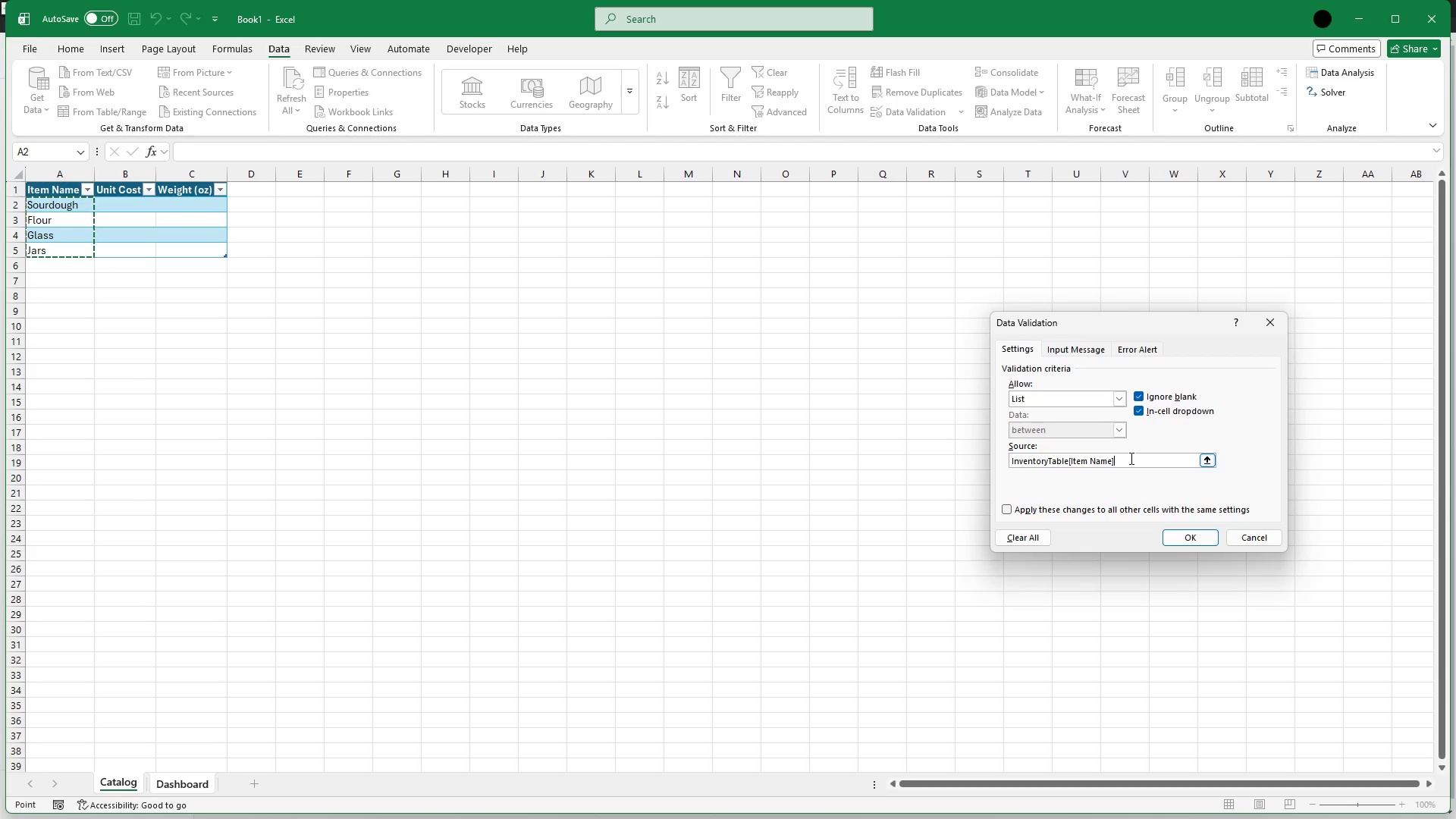 
left_click_drag(start_coordinate=[1129, 459], to_coordinate=[990, 452])
 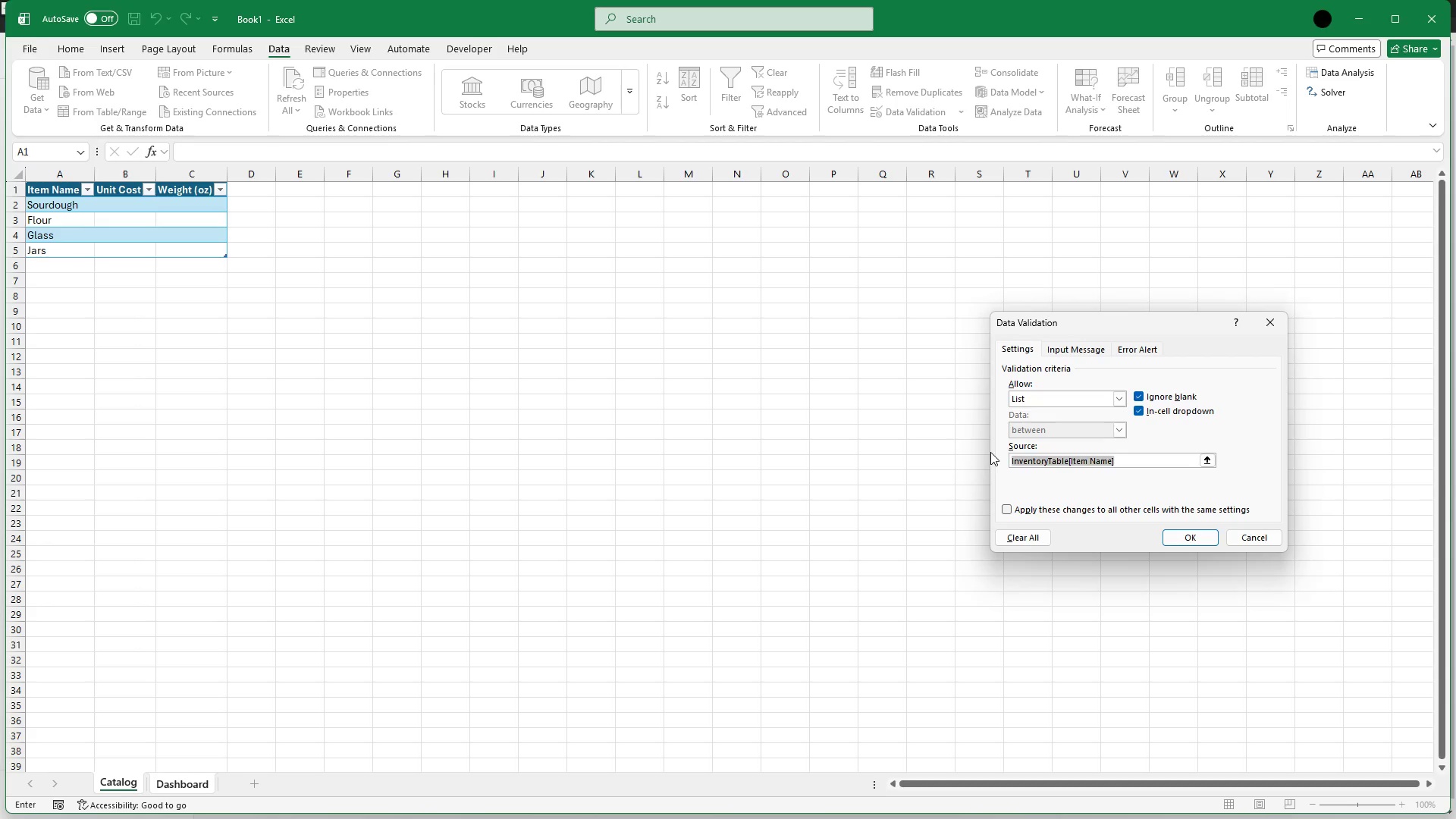 
key(Backspace)
 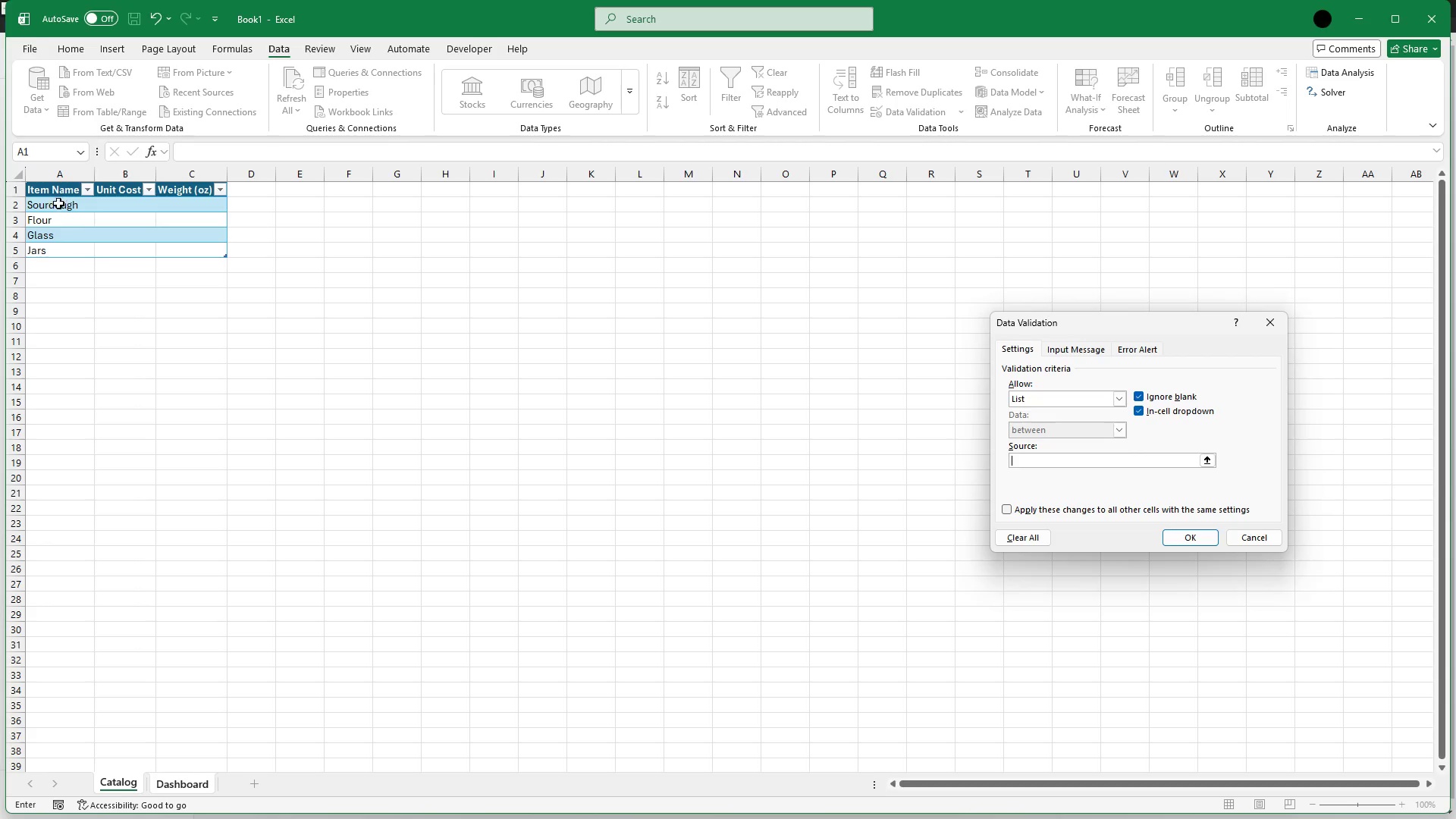 
left_click([58, 212])
 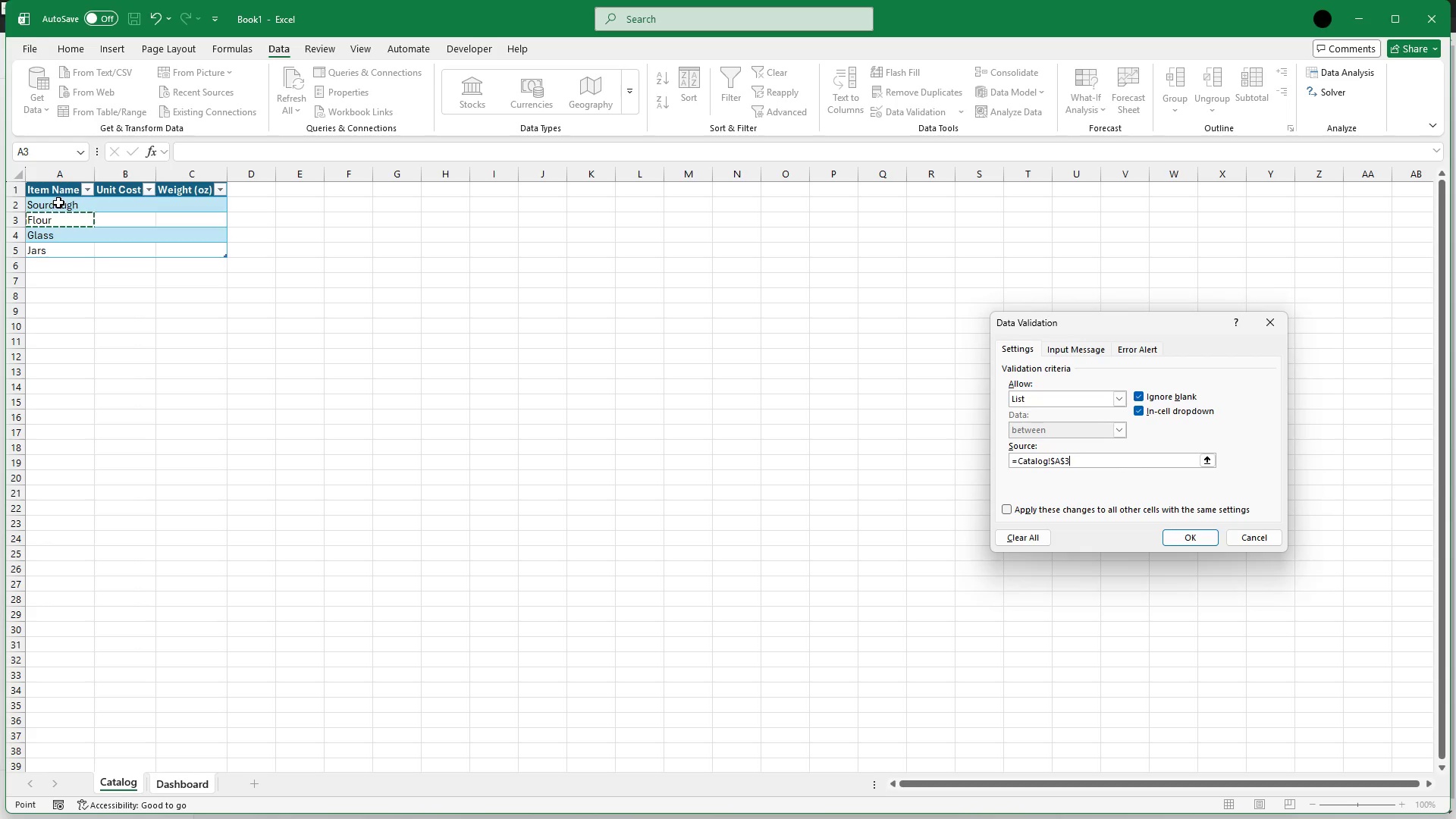 
left_click([58, 203])
 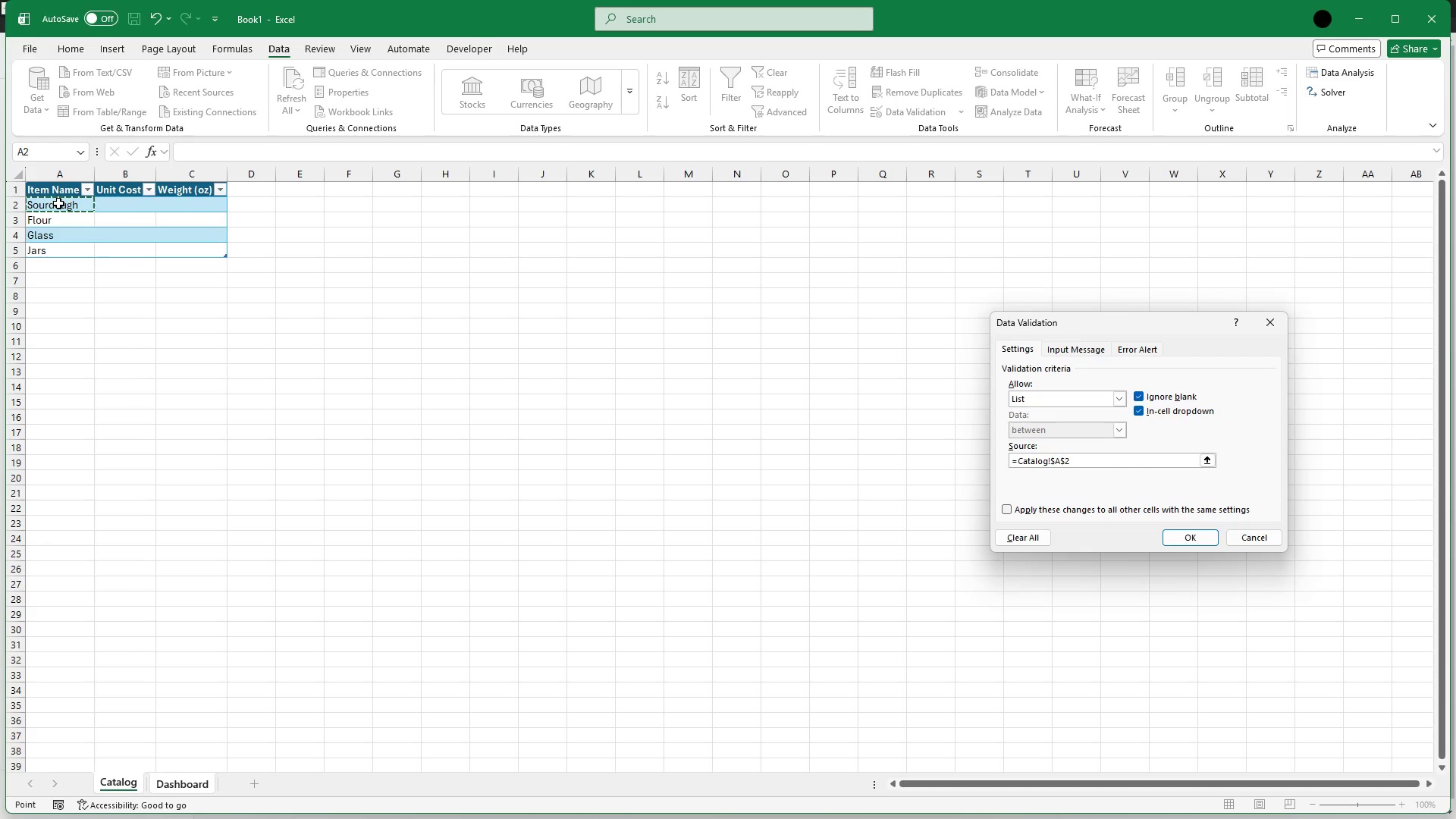 
hold_key(key=ShiftRight, duration=1.49)
 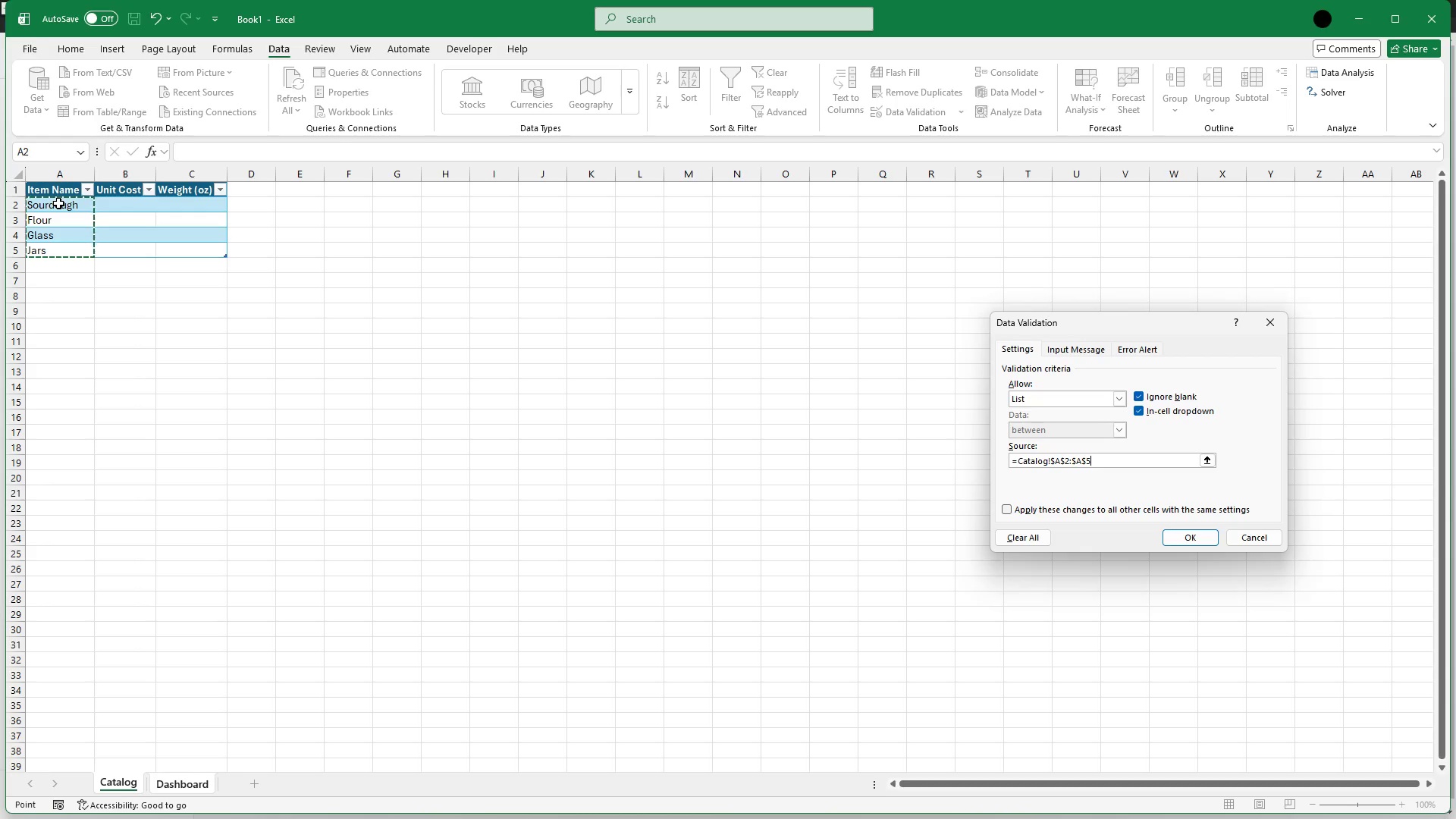 
key(ArrowDown)
 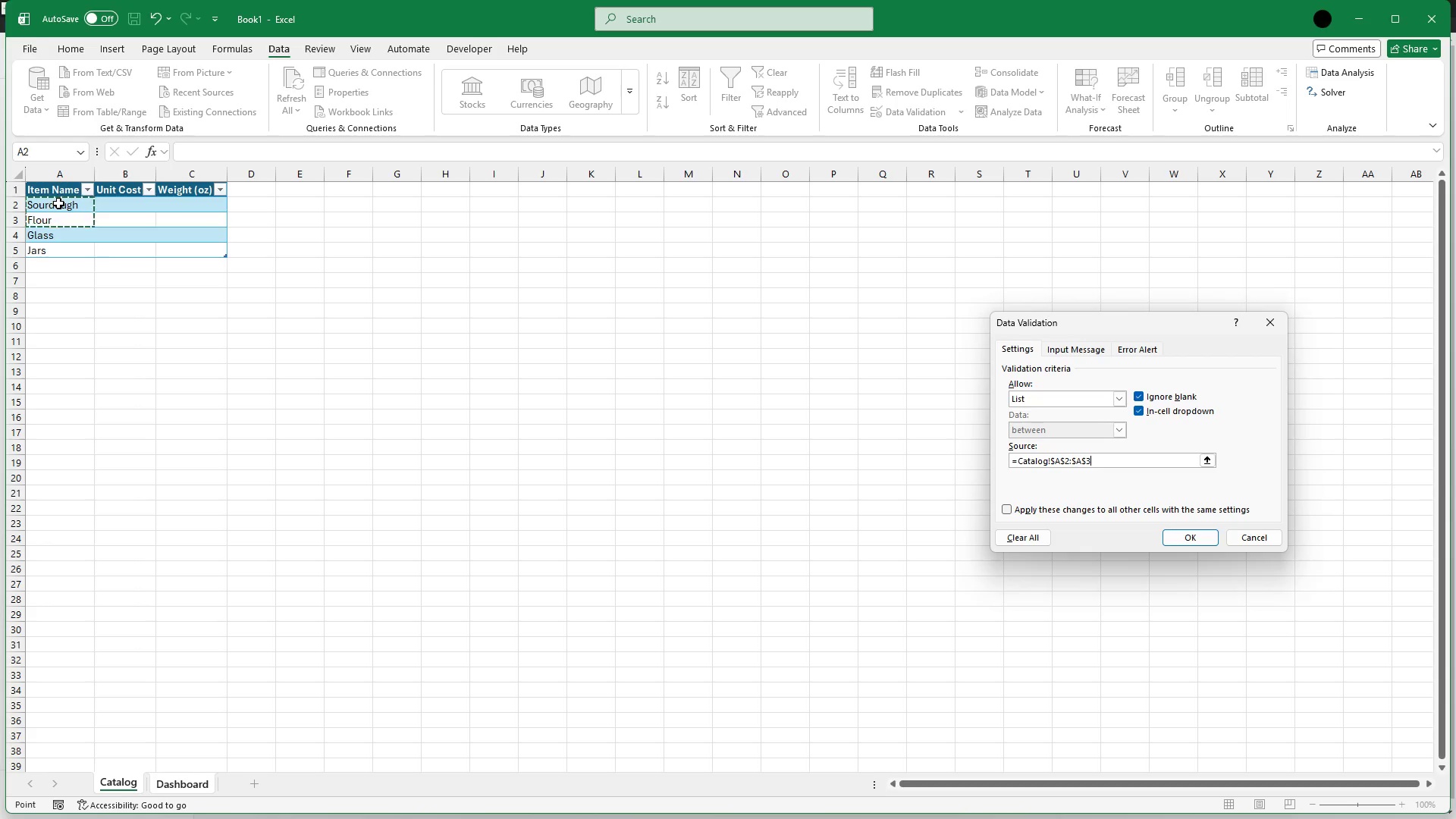 
key(ArrowDown)
 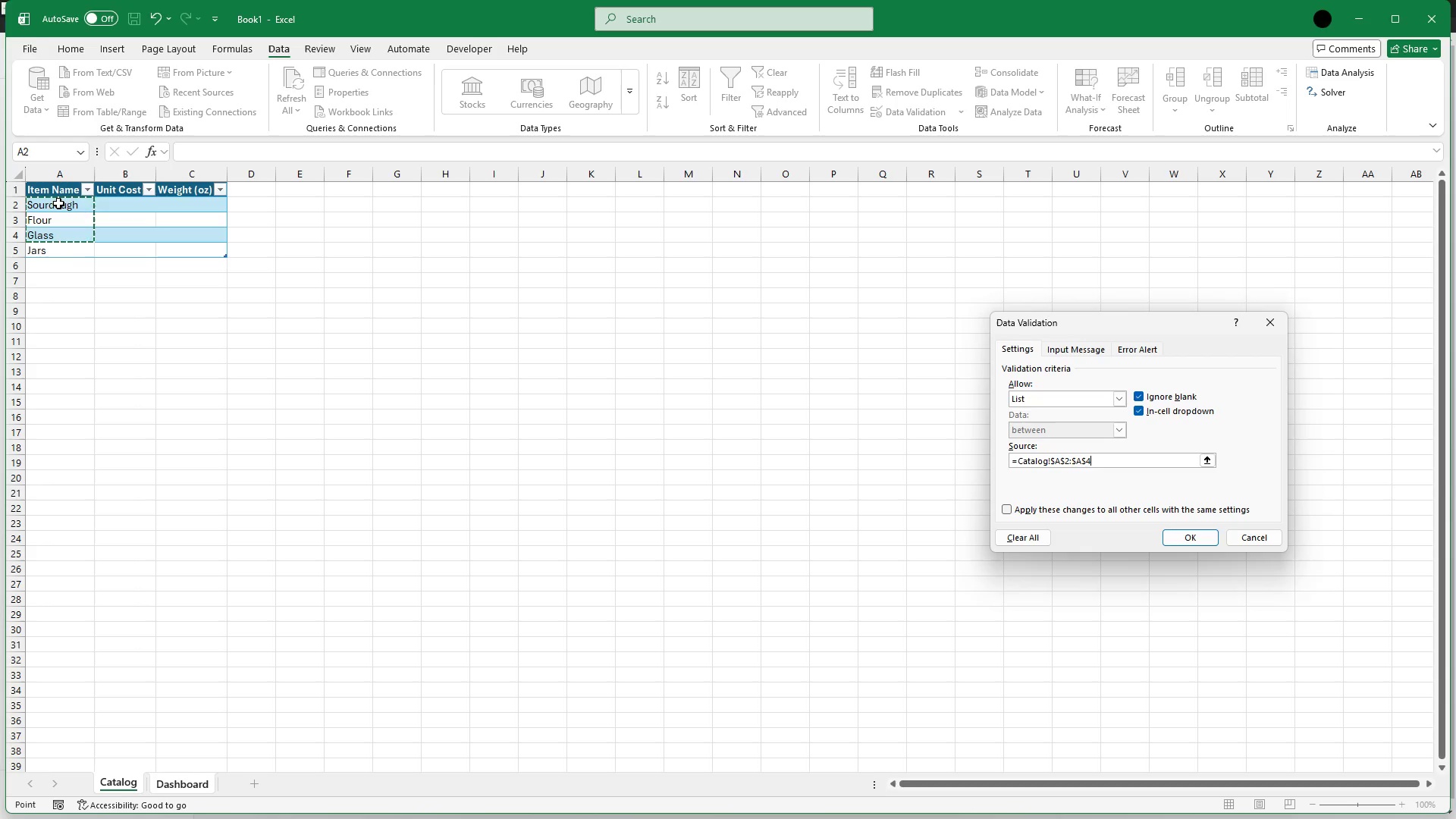 
key(ArrowDown)
 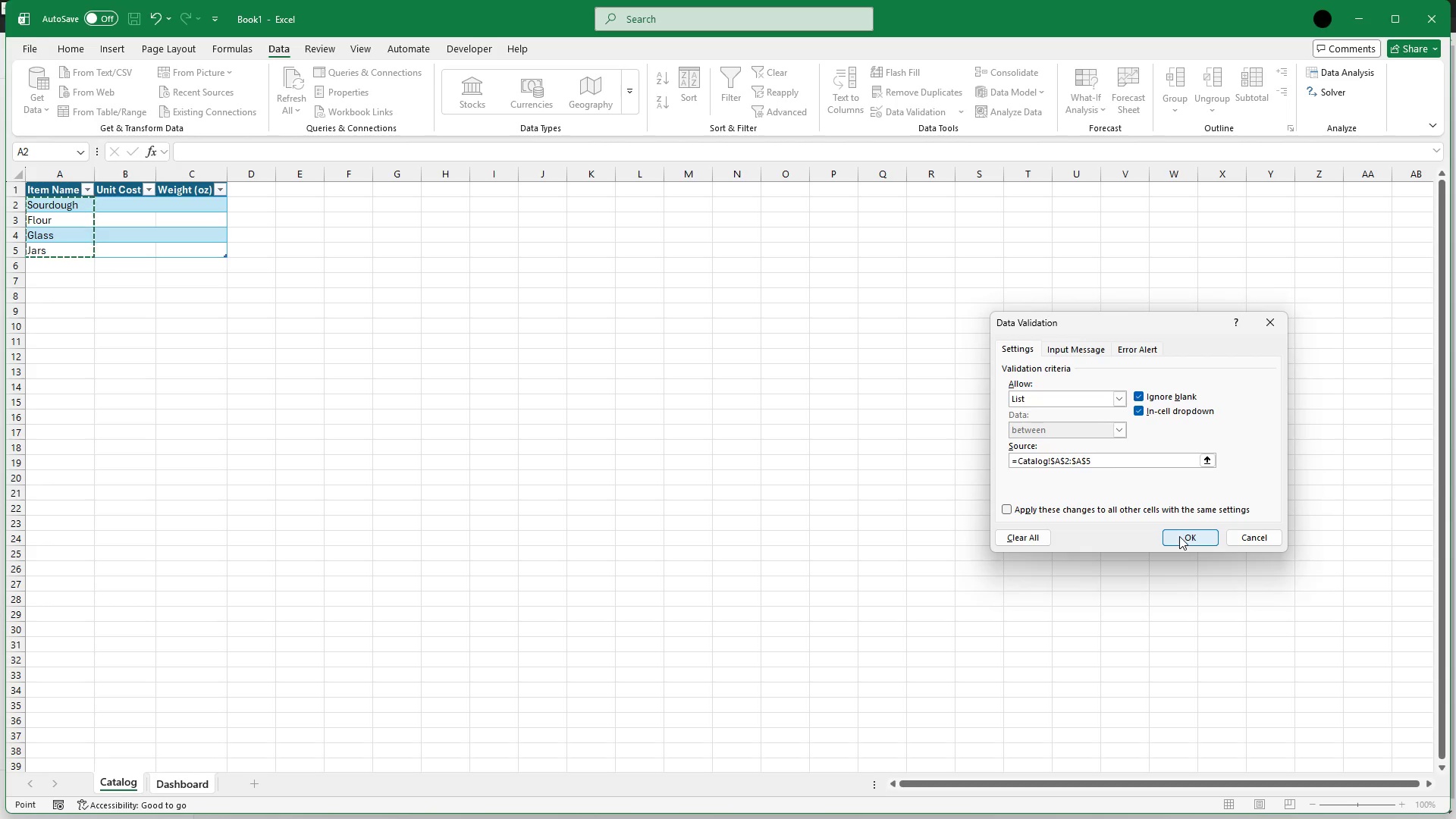 
left_click([1179, 536])
 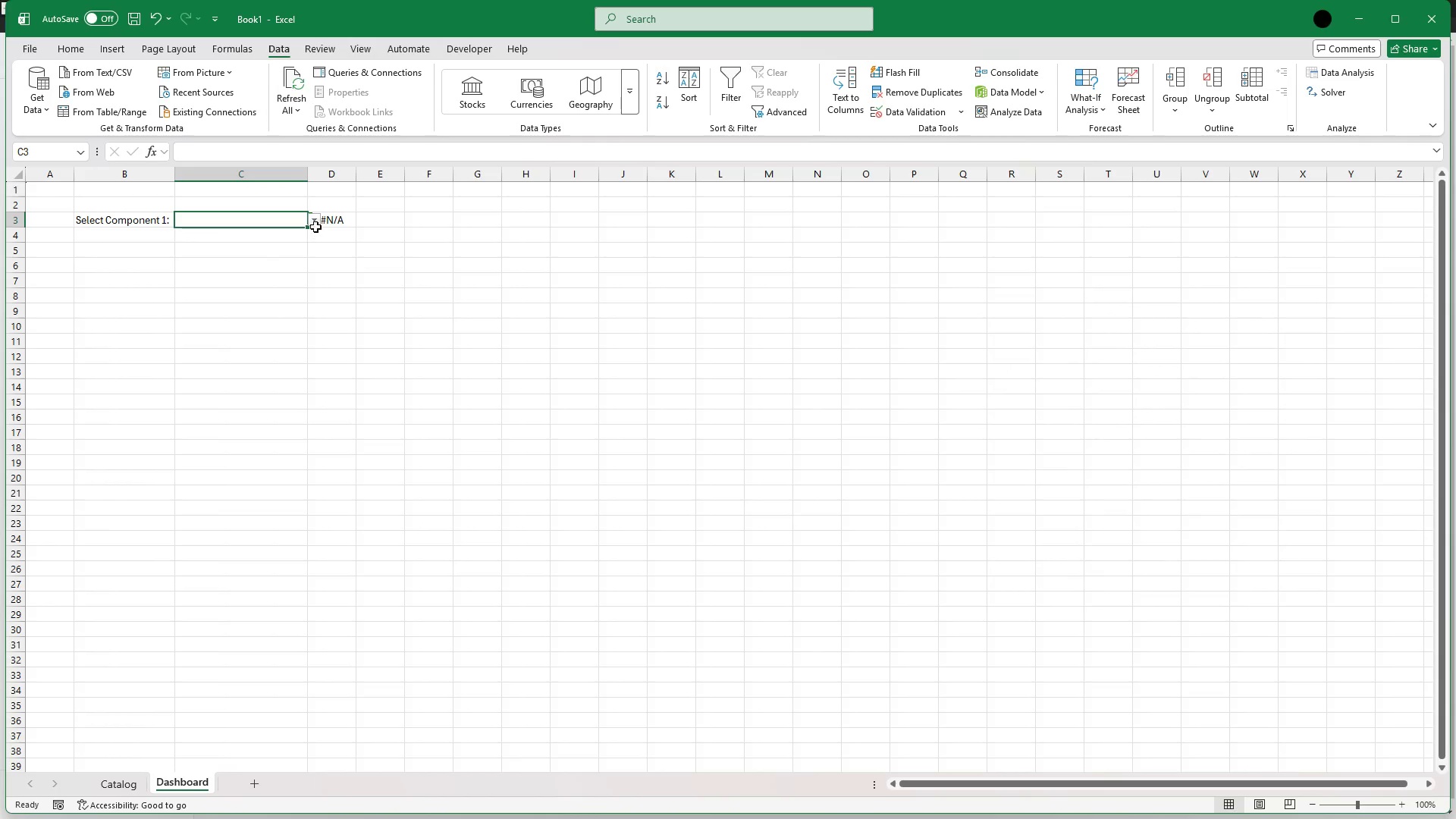 
left_click([315, 221])
 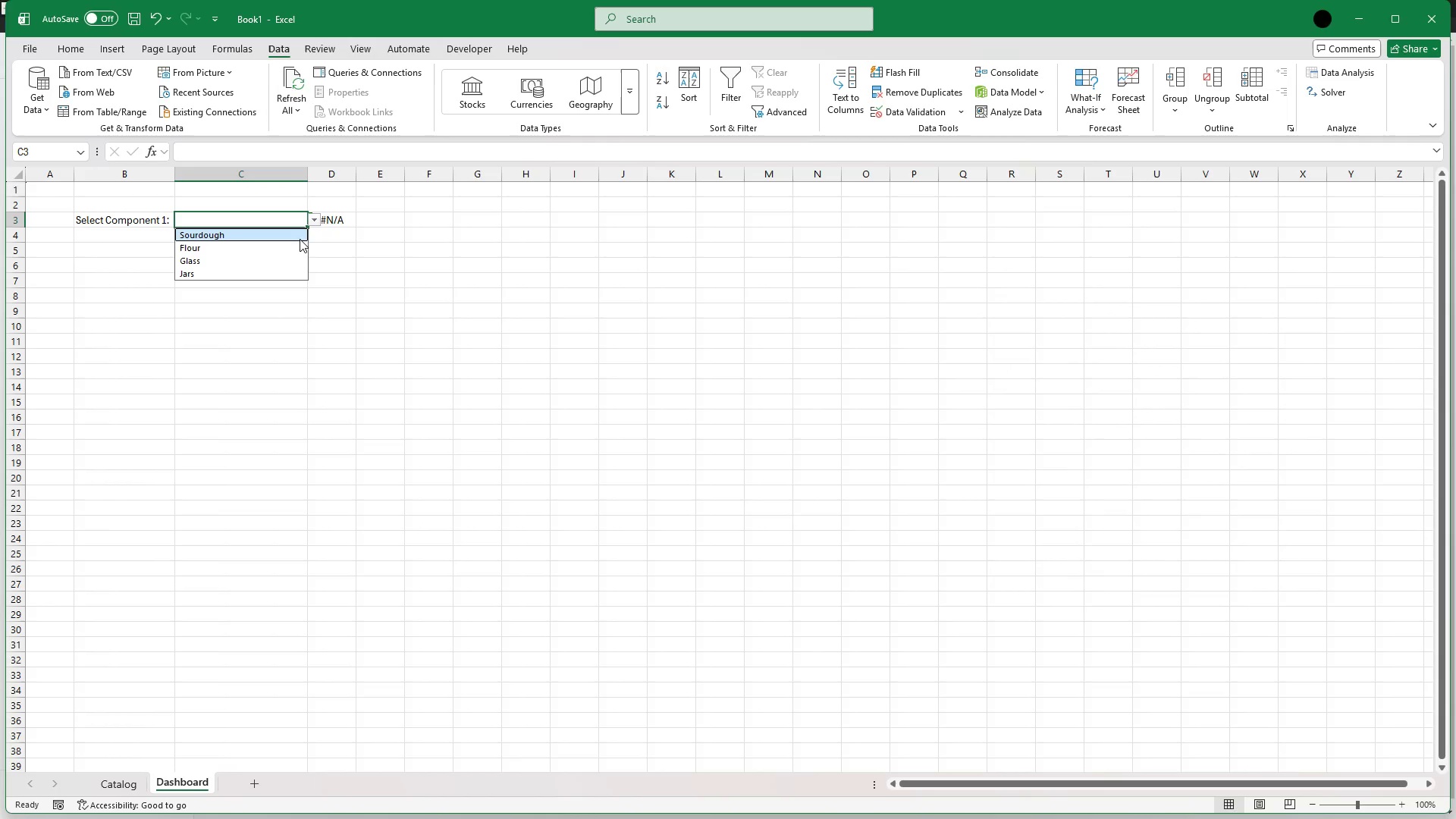 
wait(16.7)
 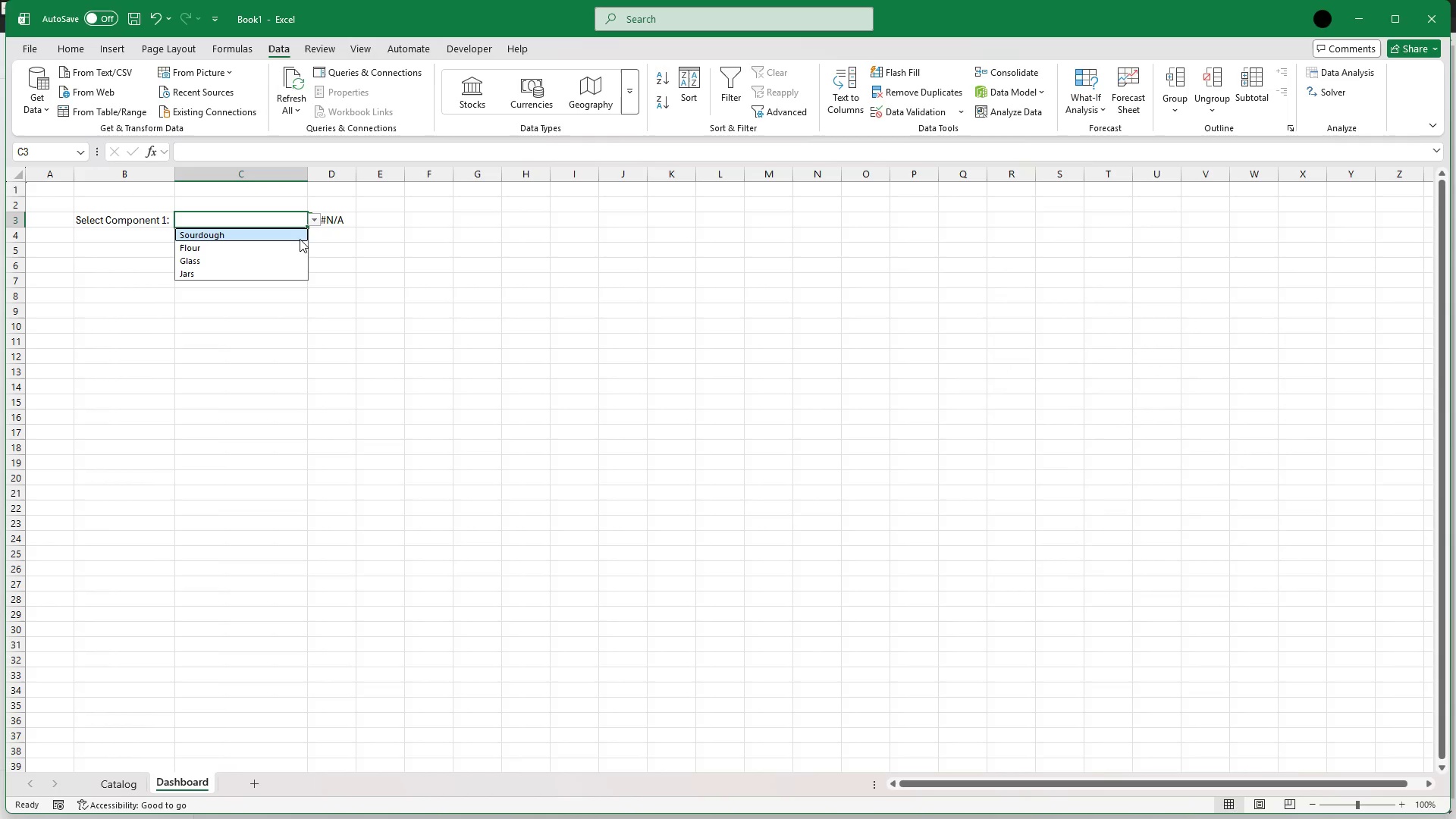 
left_click([294, 240])
 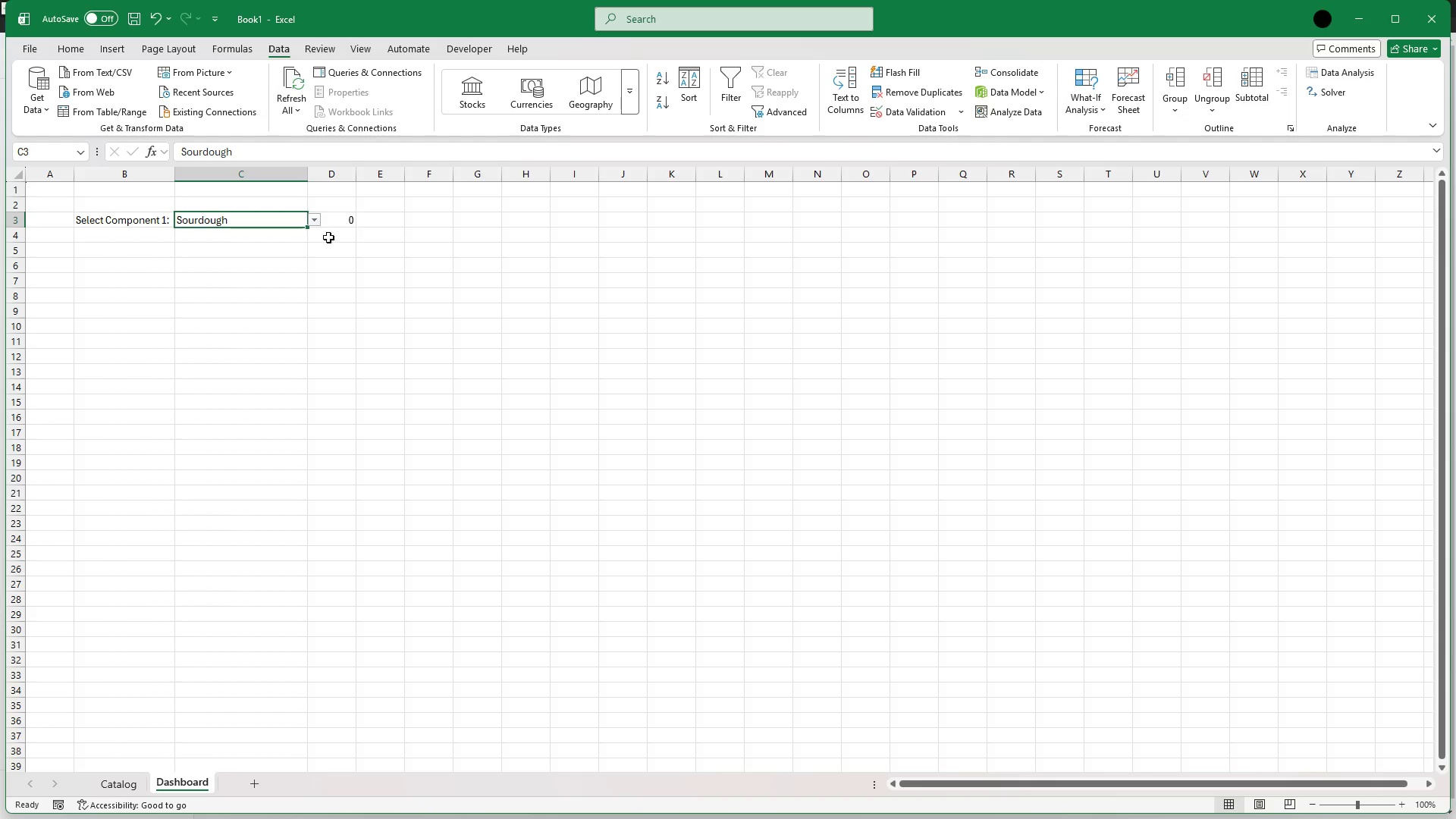 
left_click([344, 225])
 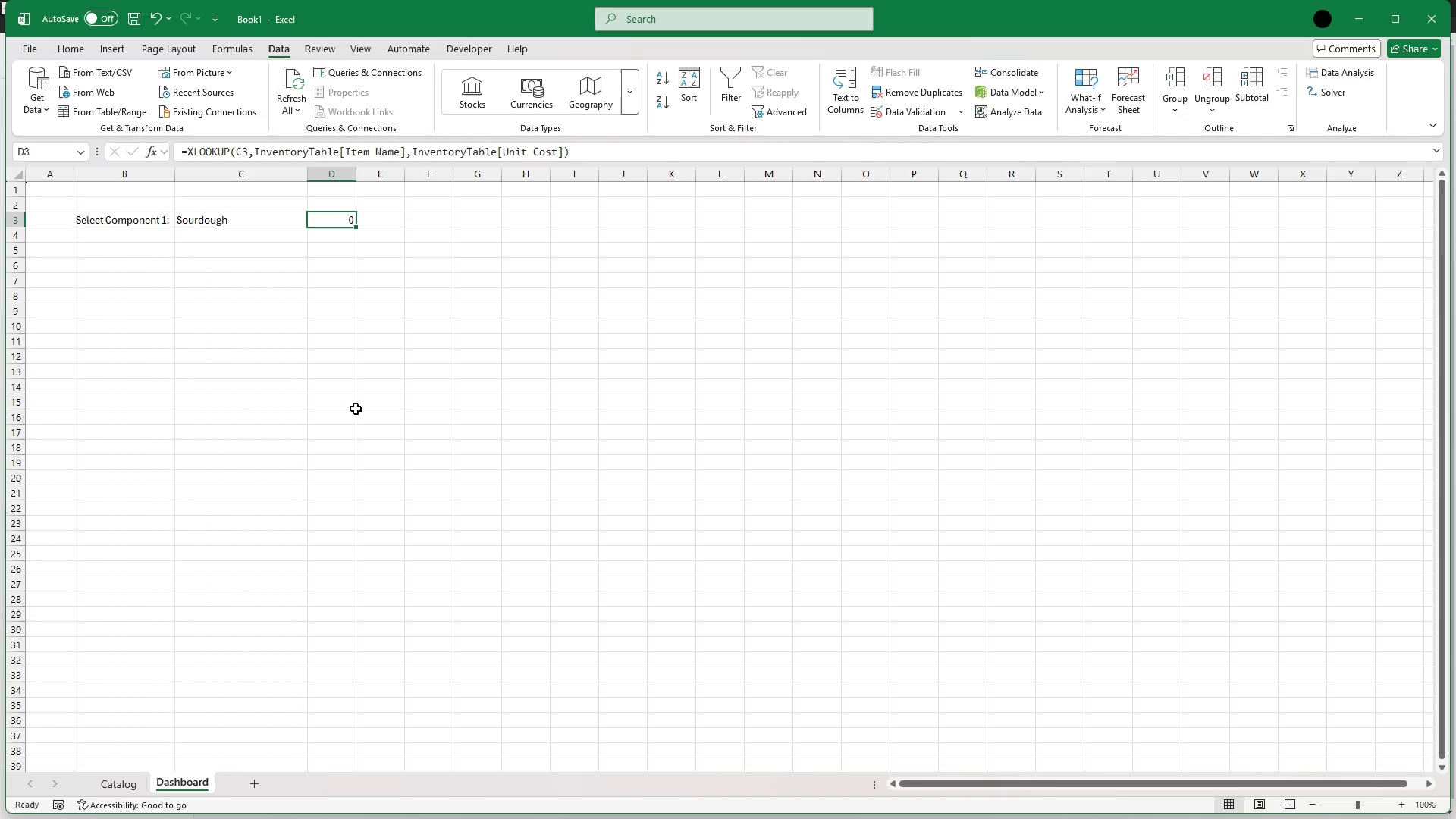 
wait(7.38)
 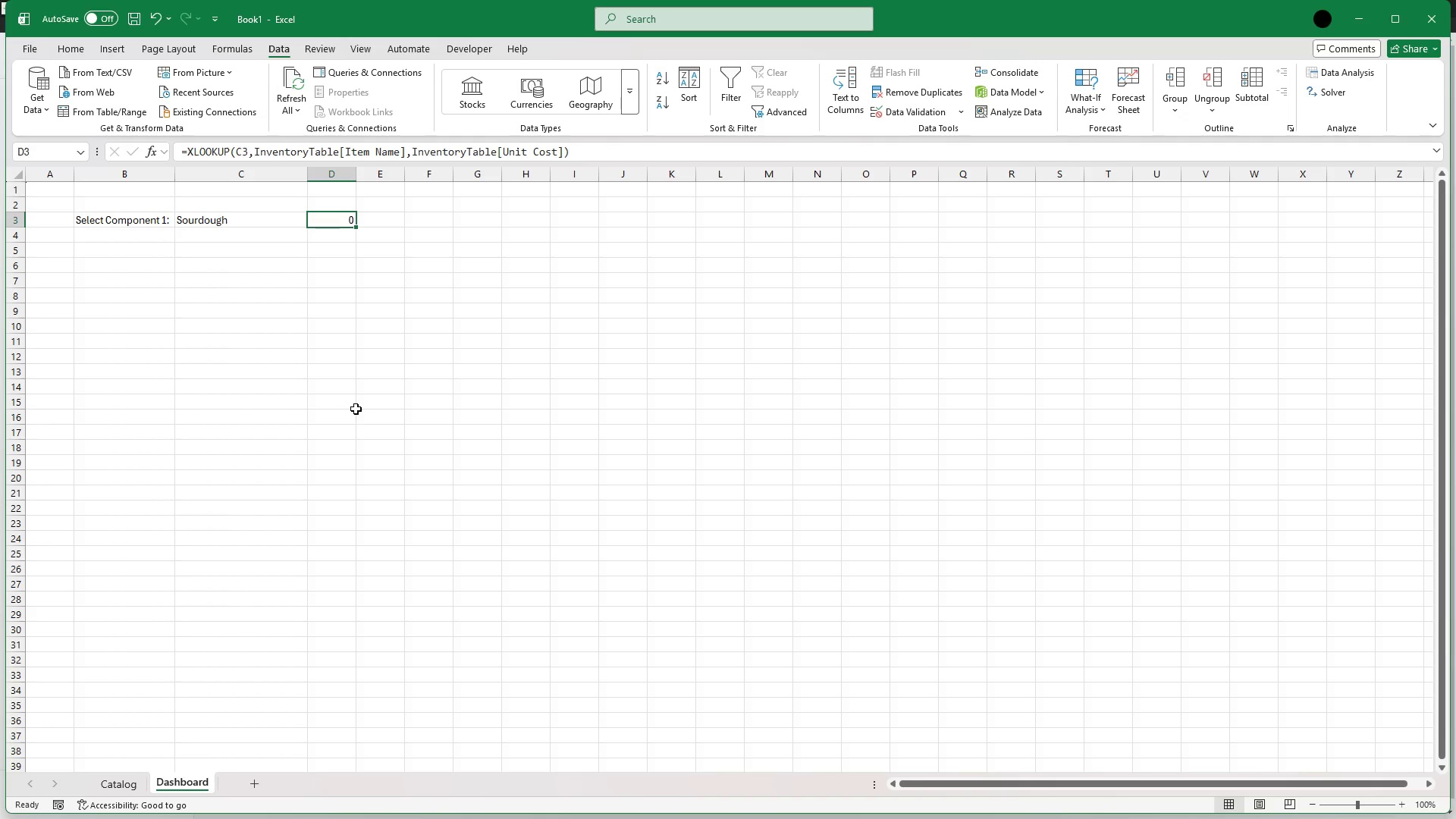 
left_click([140, 235])
 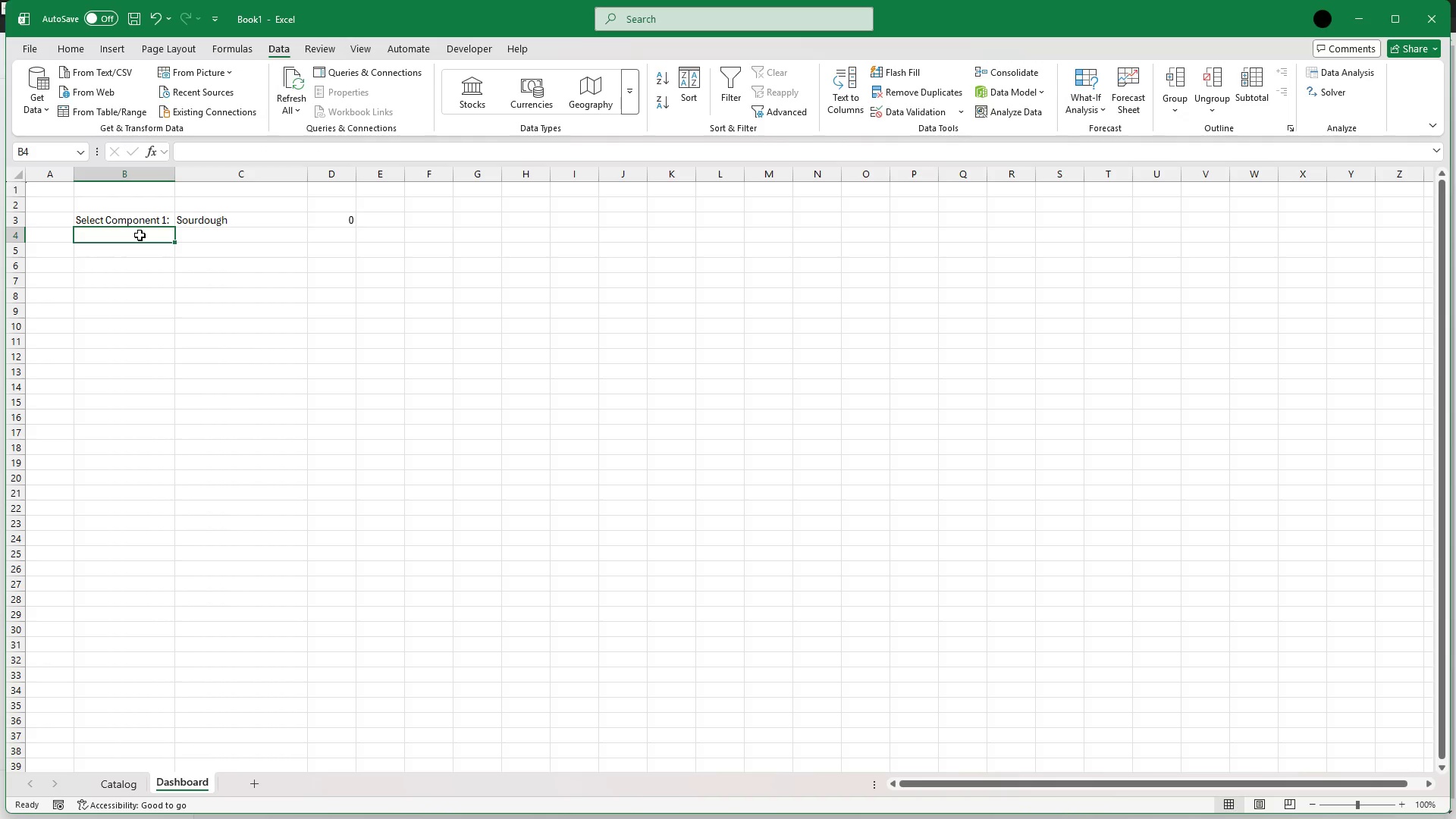 
wait(39.61)
 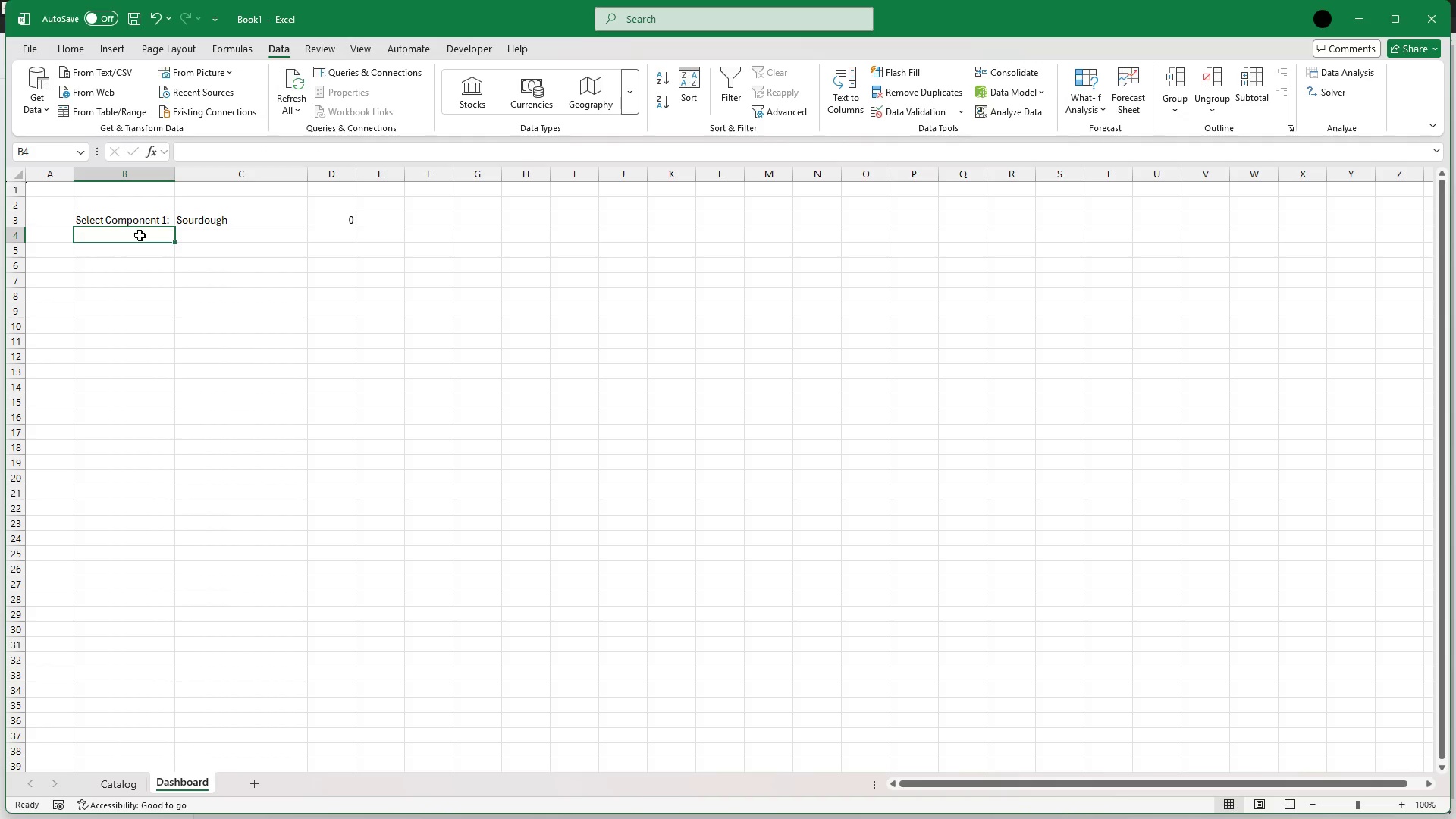 
left_click([118, 787])
 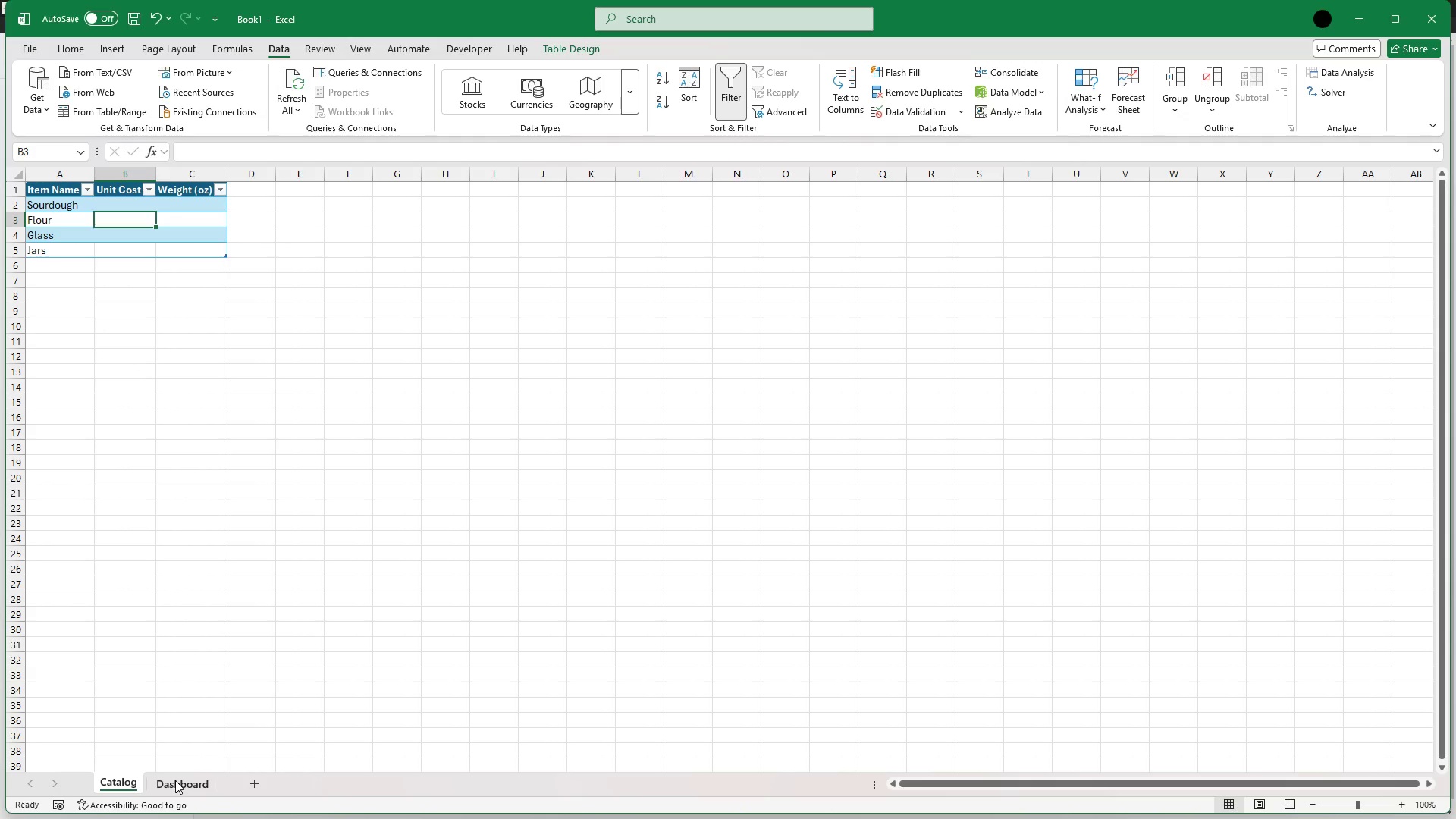 
left_click([171, 775])
 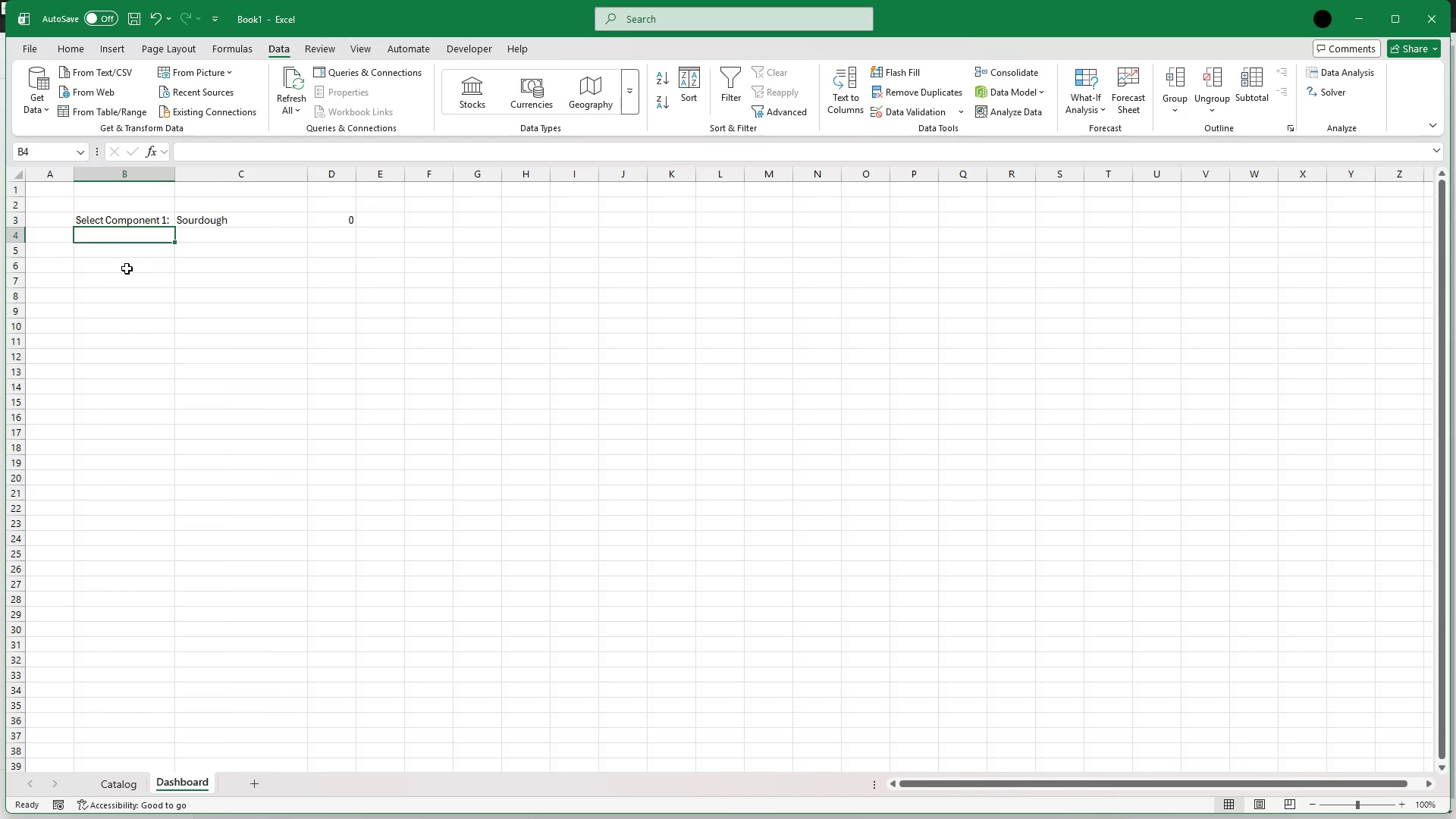 
wait(5.7)
 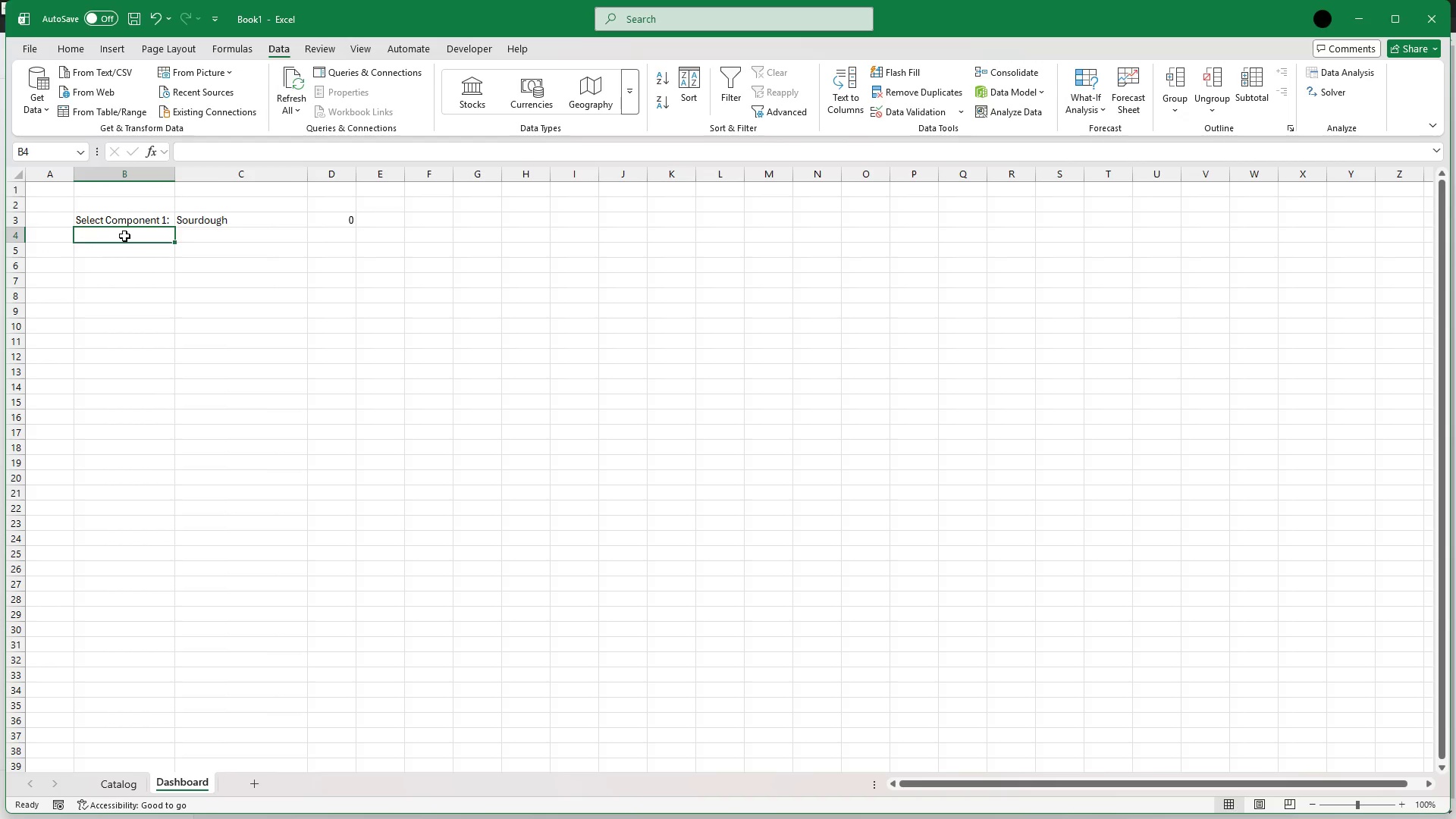 
left_click([127, 215])
 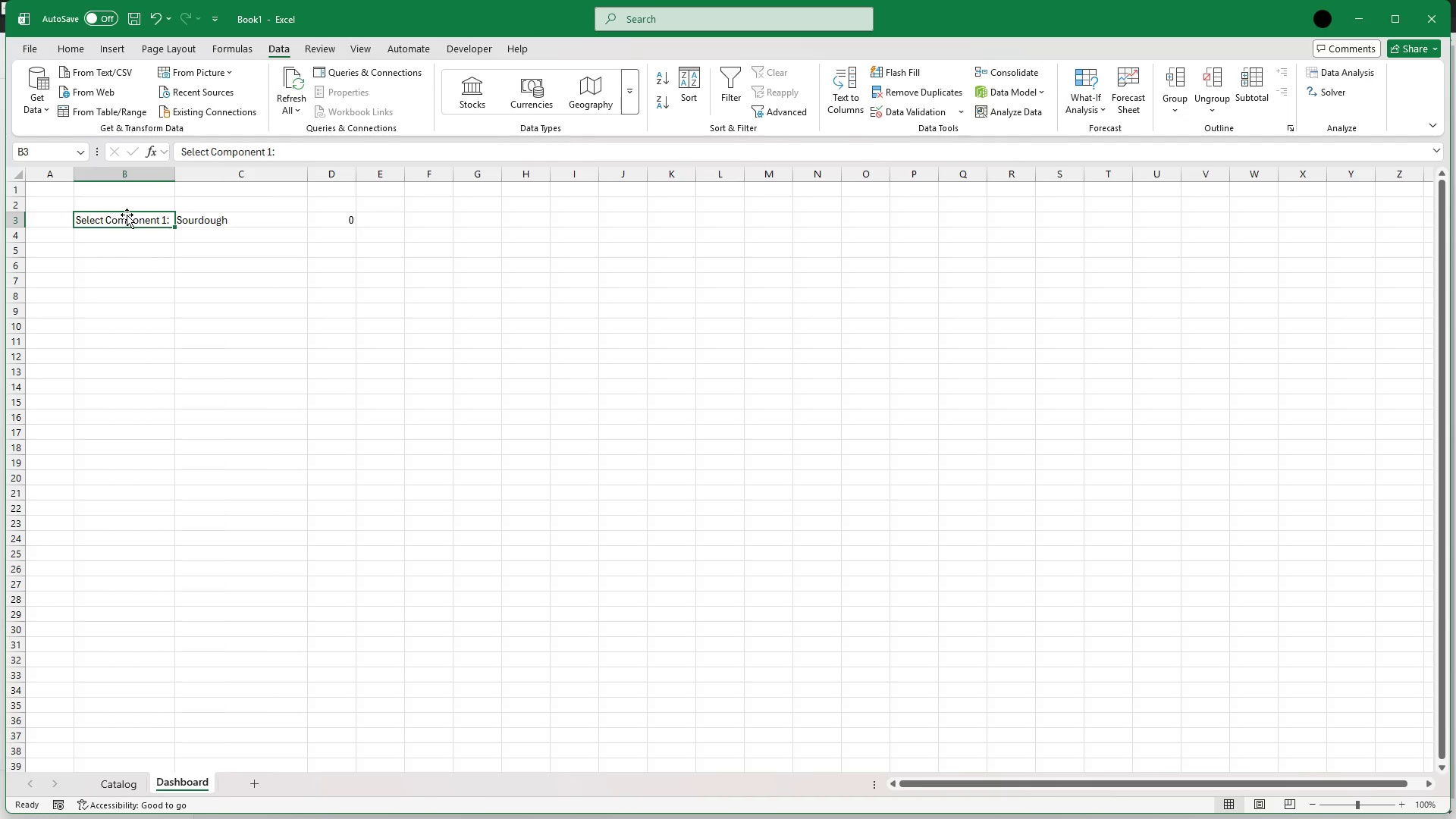 
key(Control+C)
 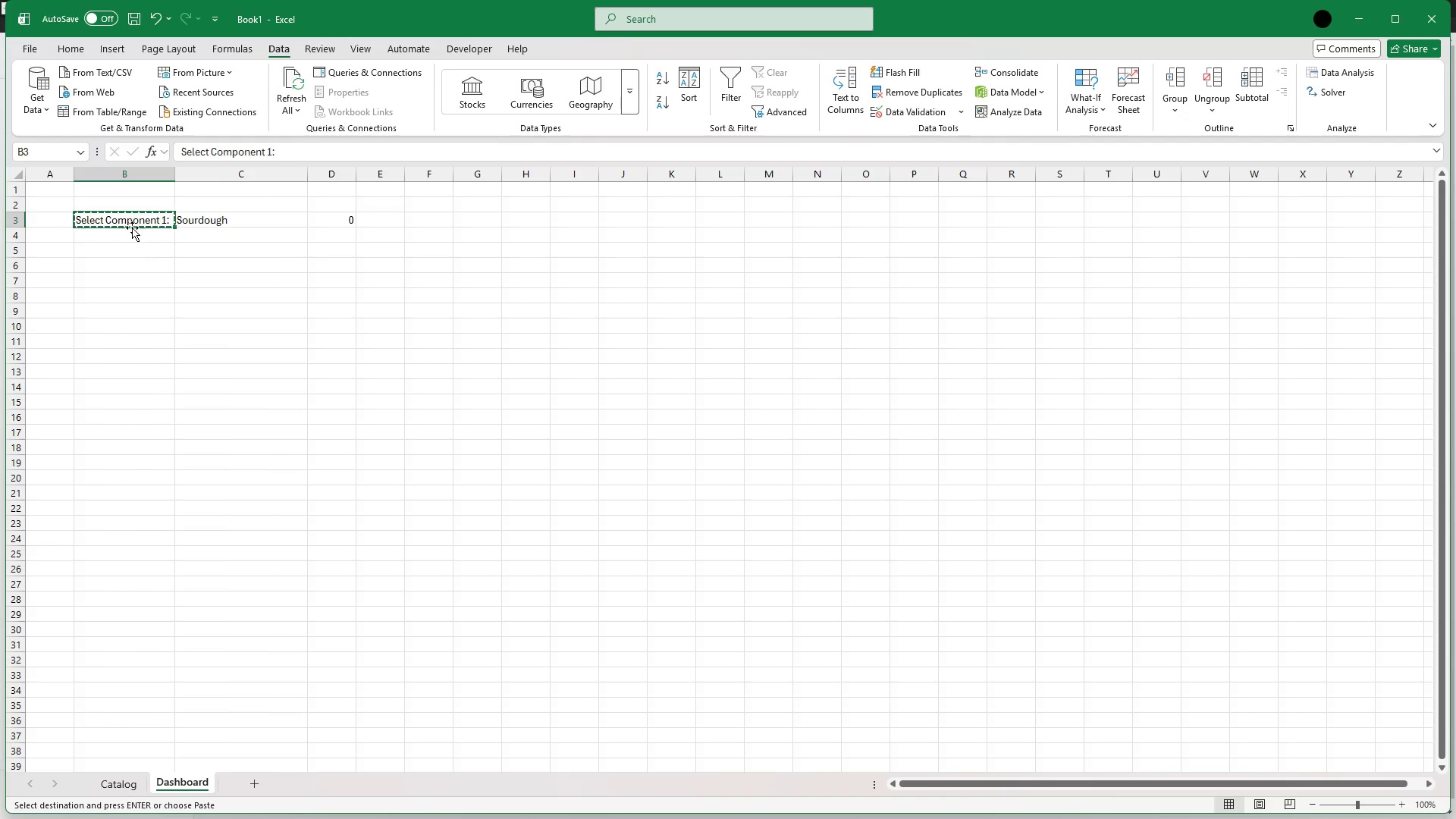 
left_click([137, 236])
 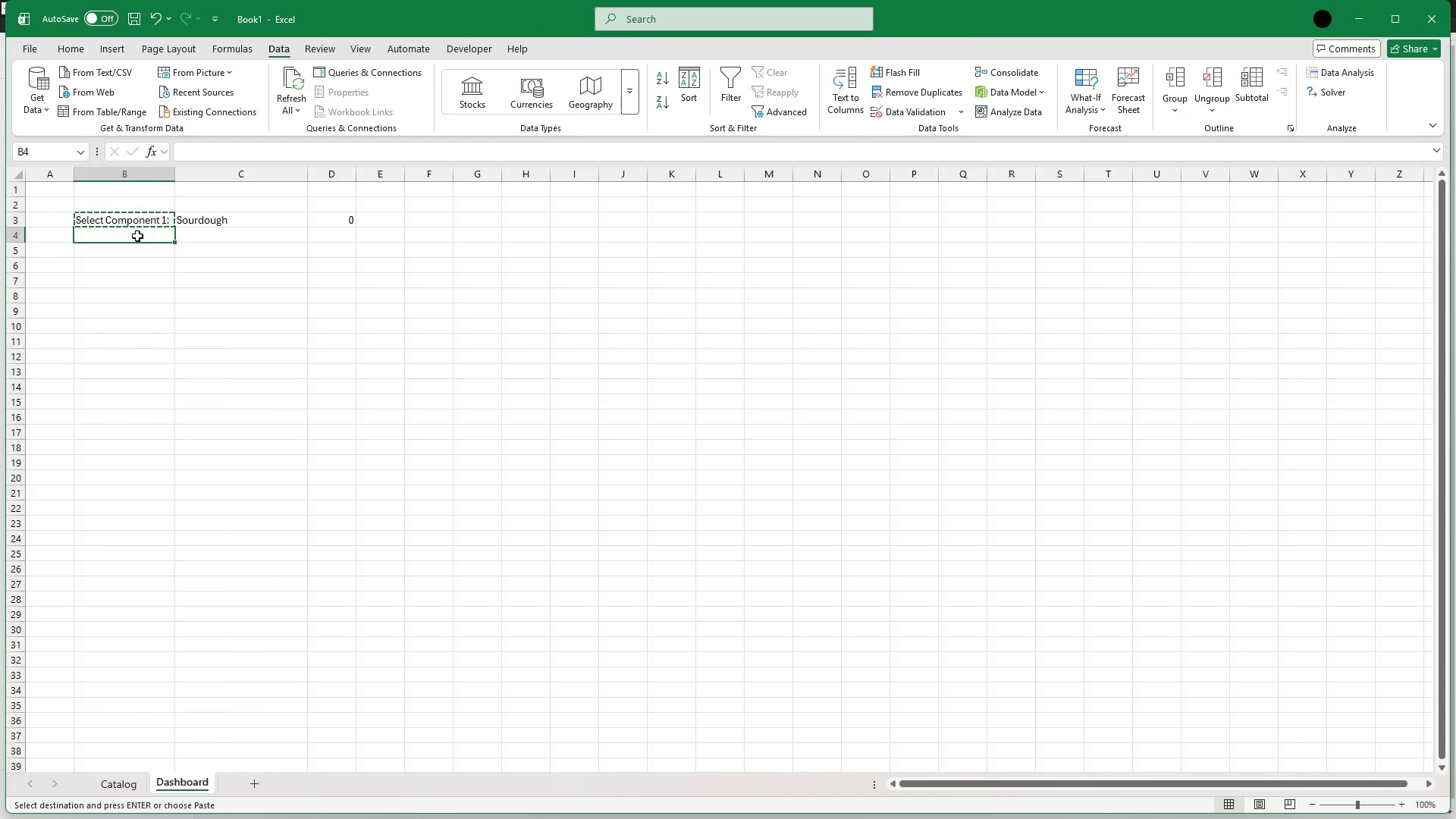 
key(Control+V)
 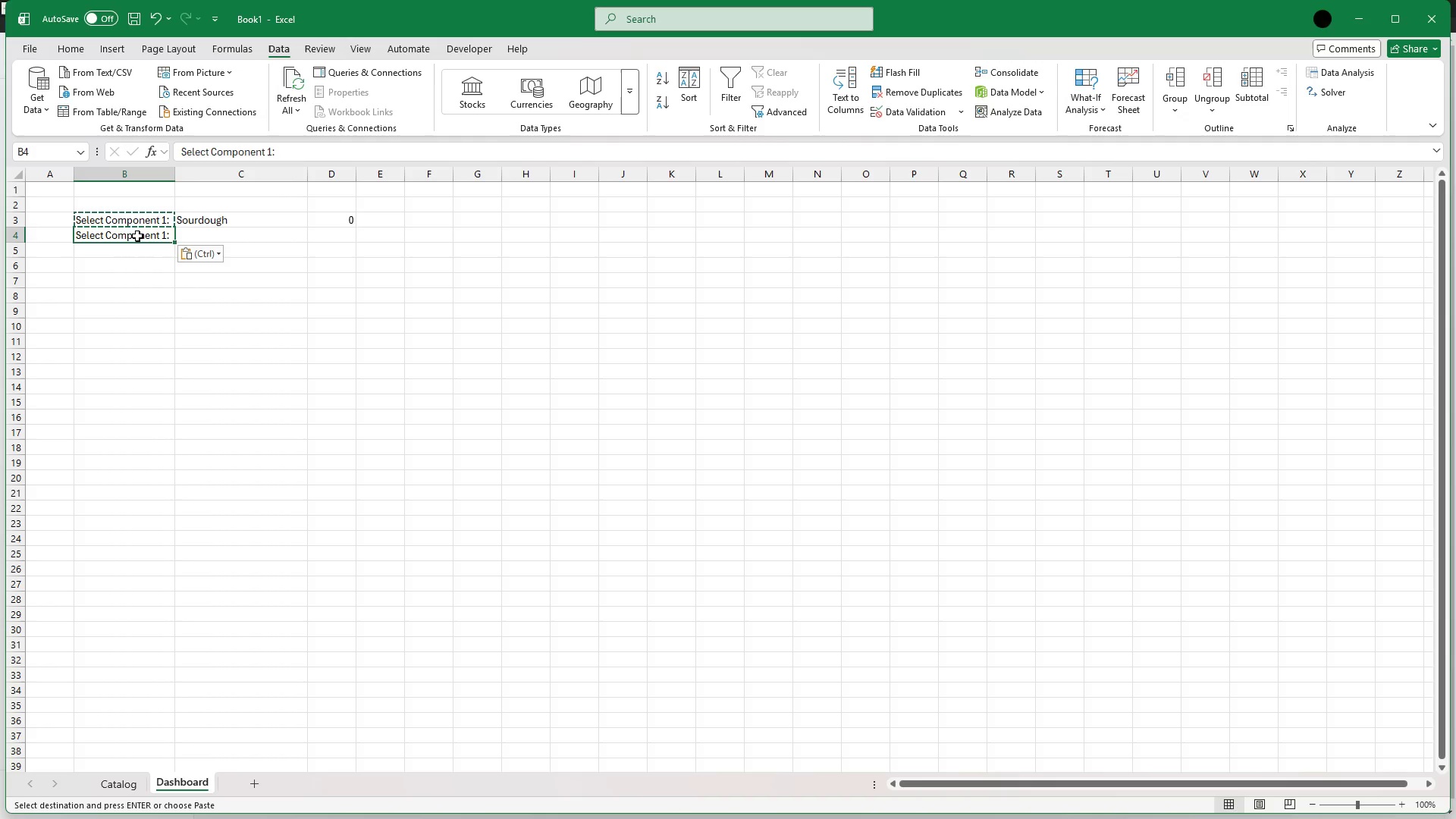 
key(ArrowDown)
 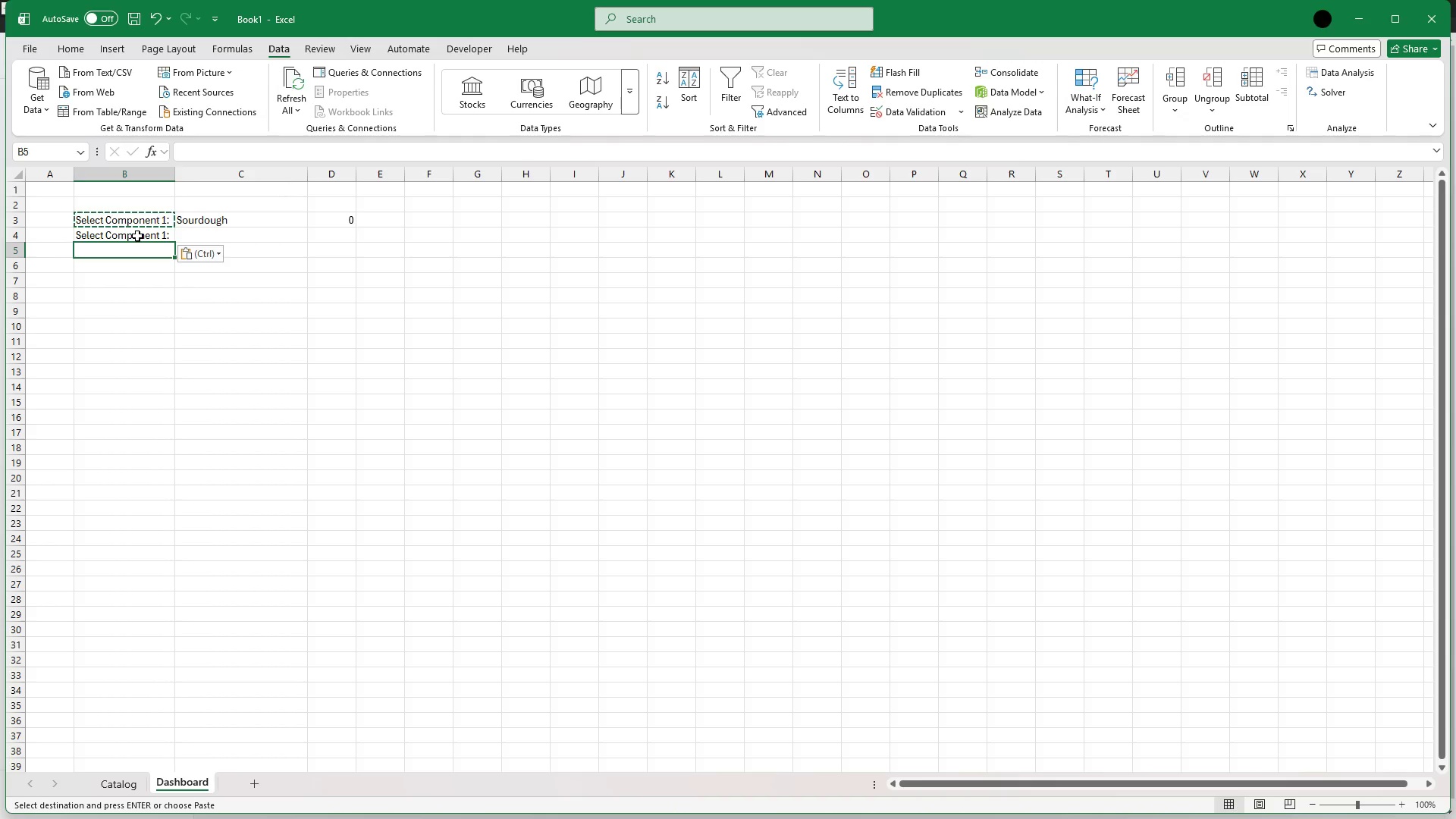 
key(Control+V)
 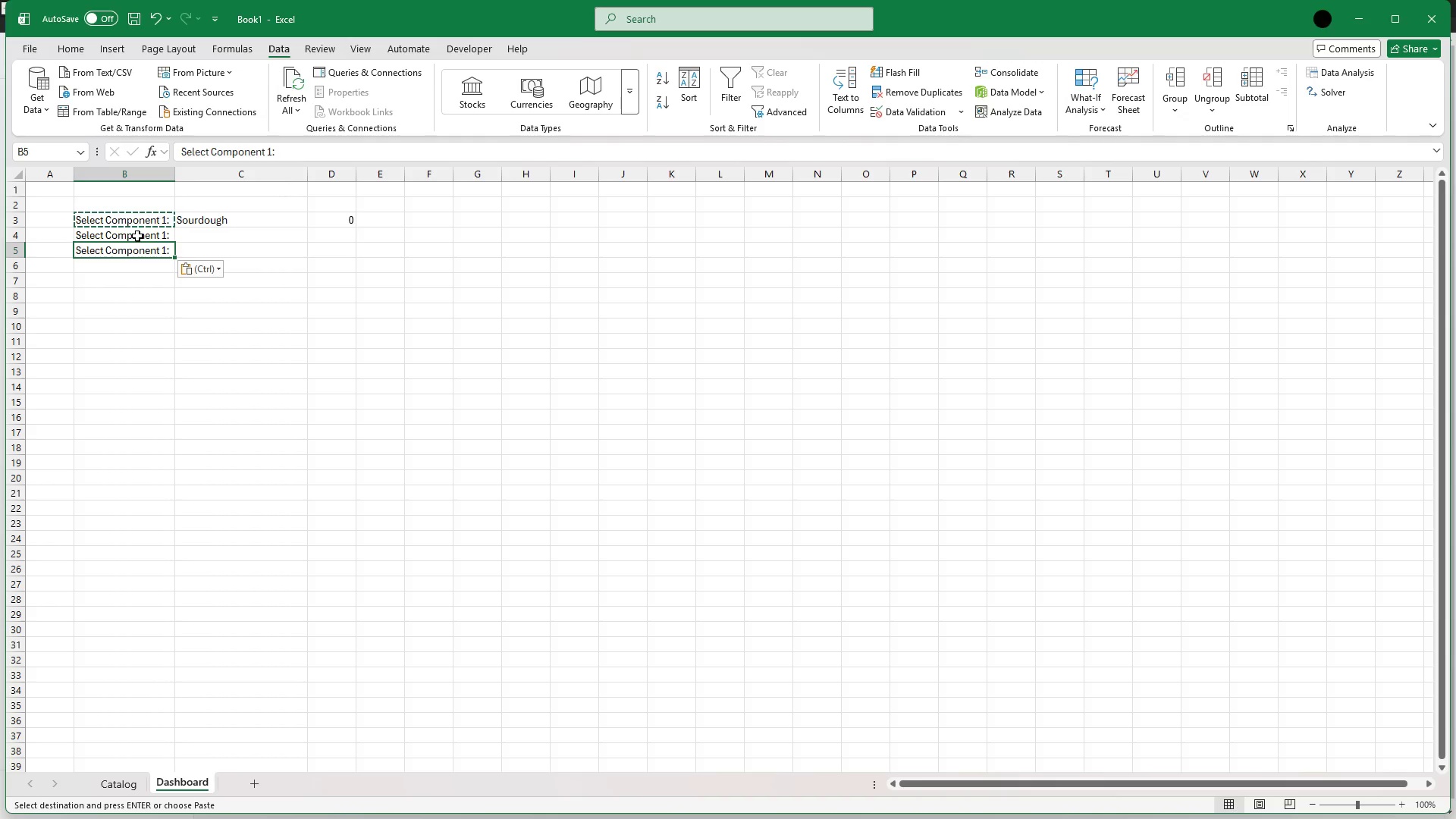 
key(ArrowDown)
 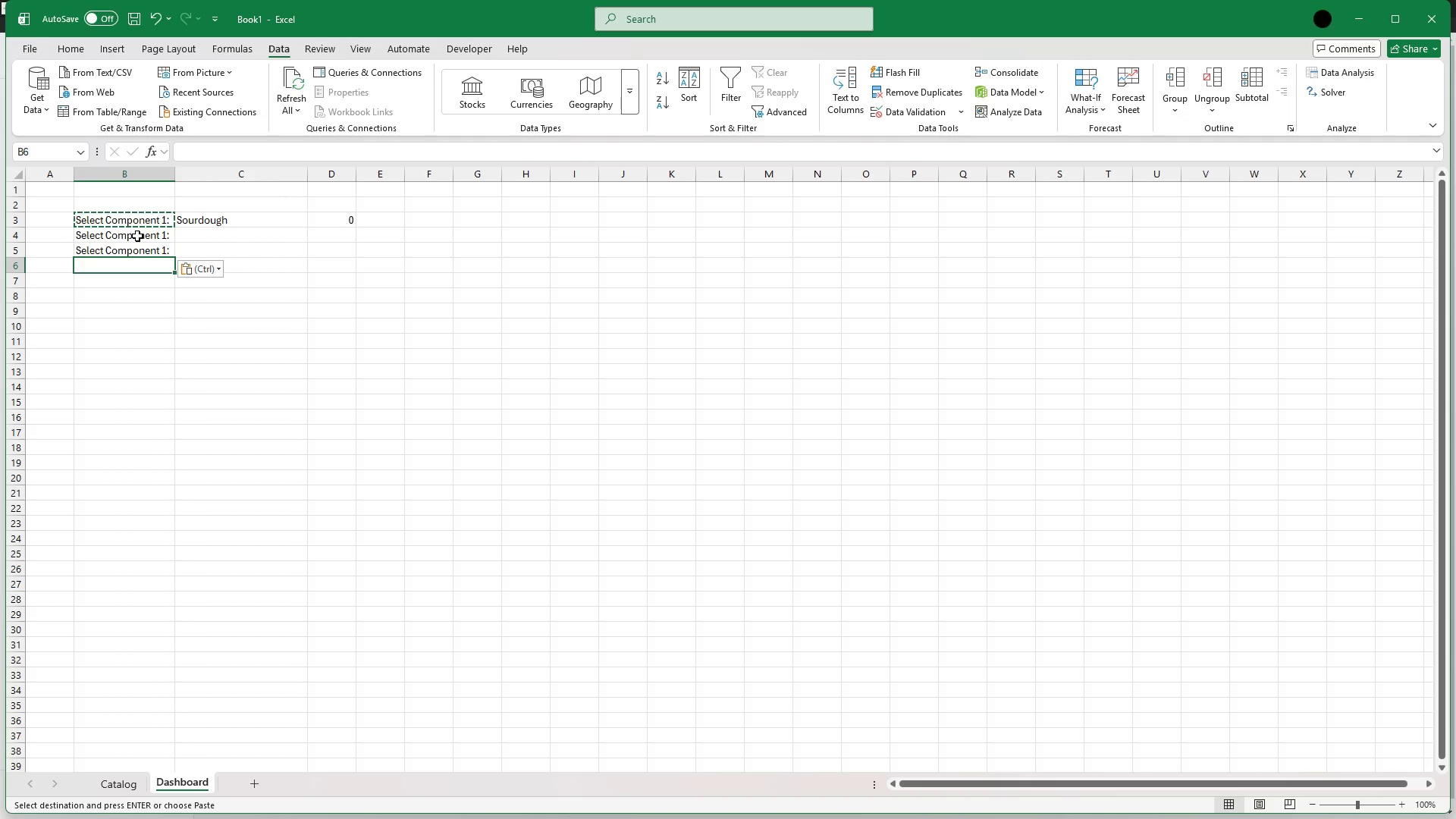 
key(Control+V)
 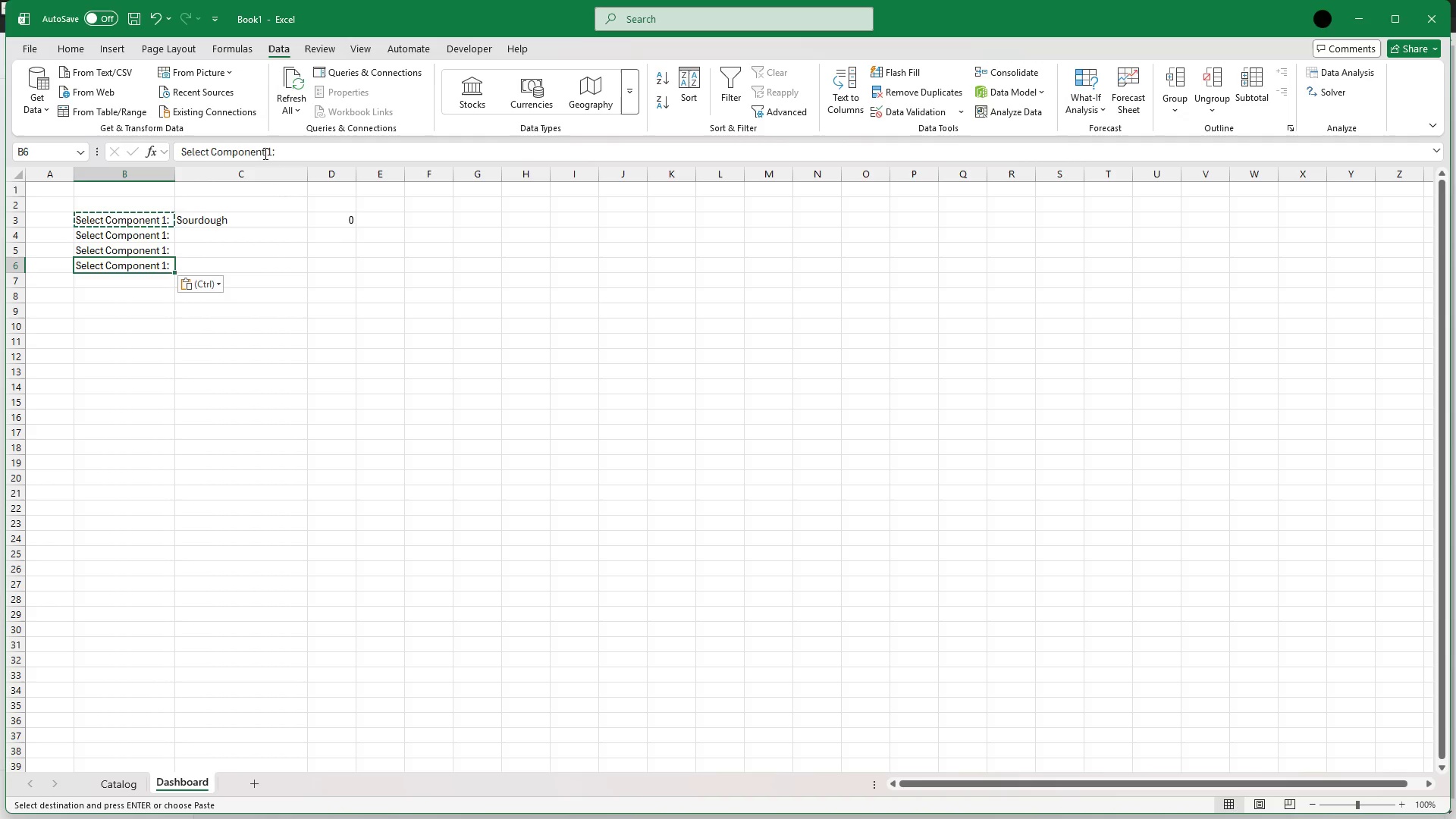 
left_click([271, 149])
 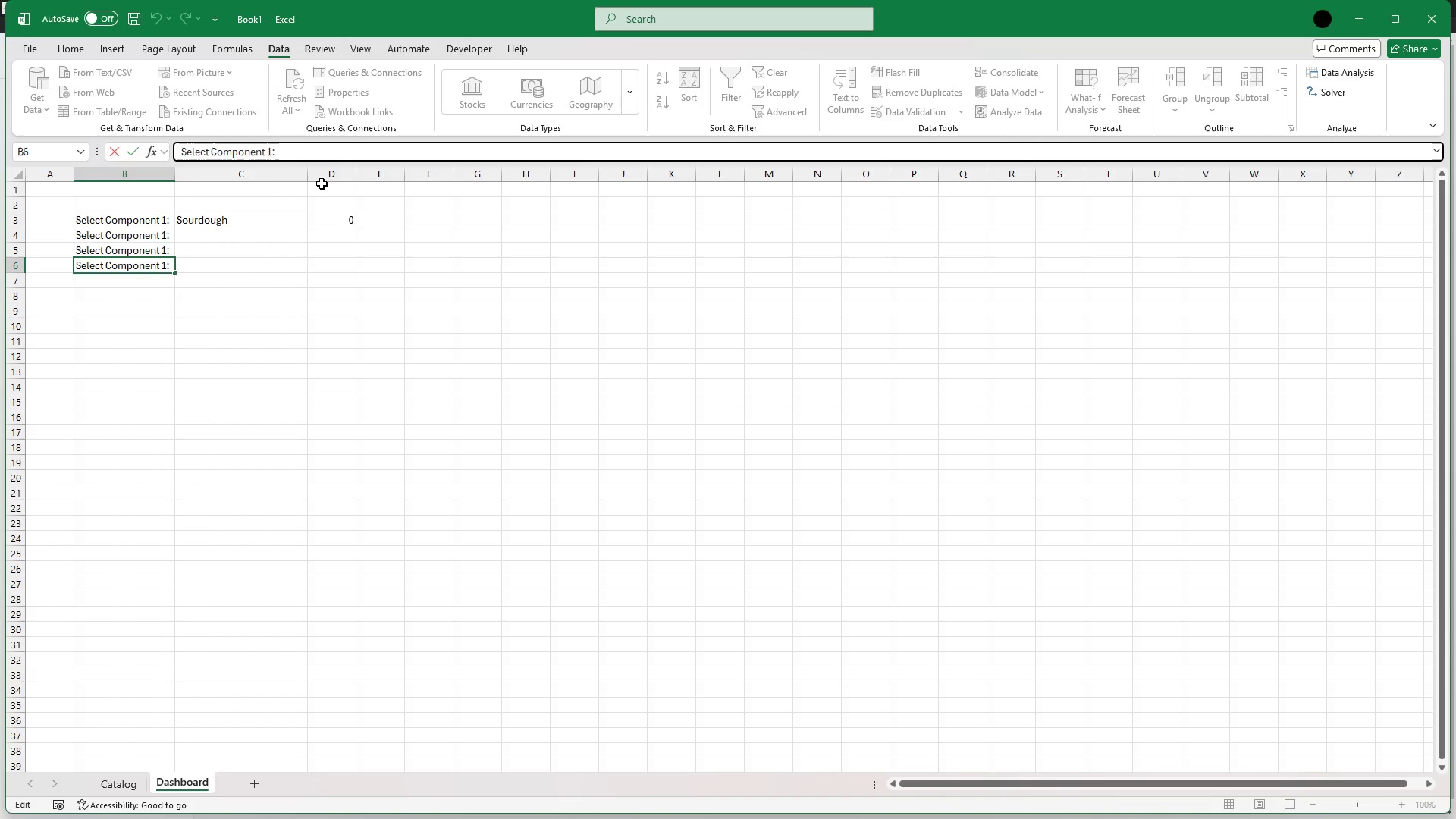 
key(Backspace)
 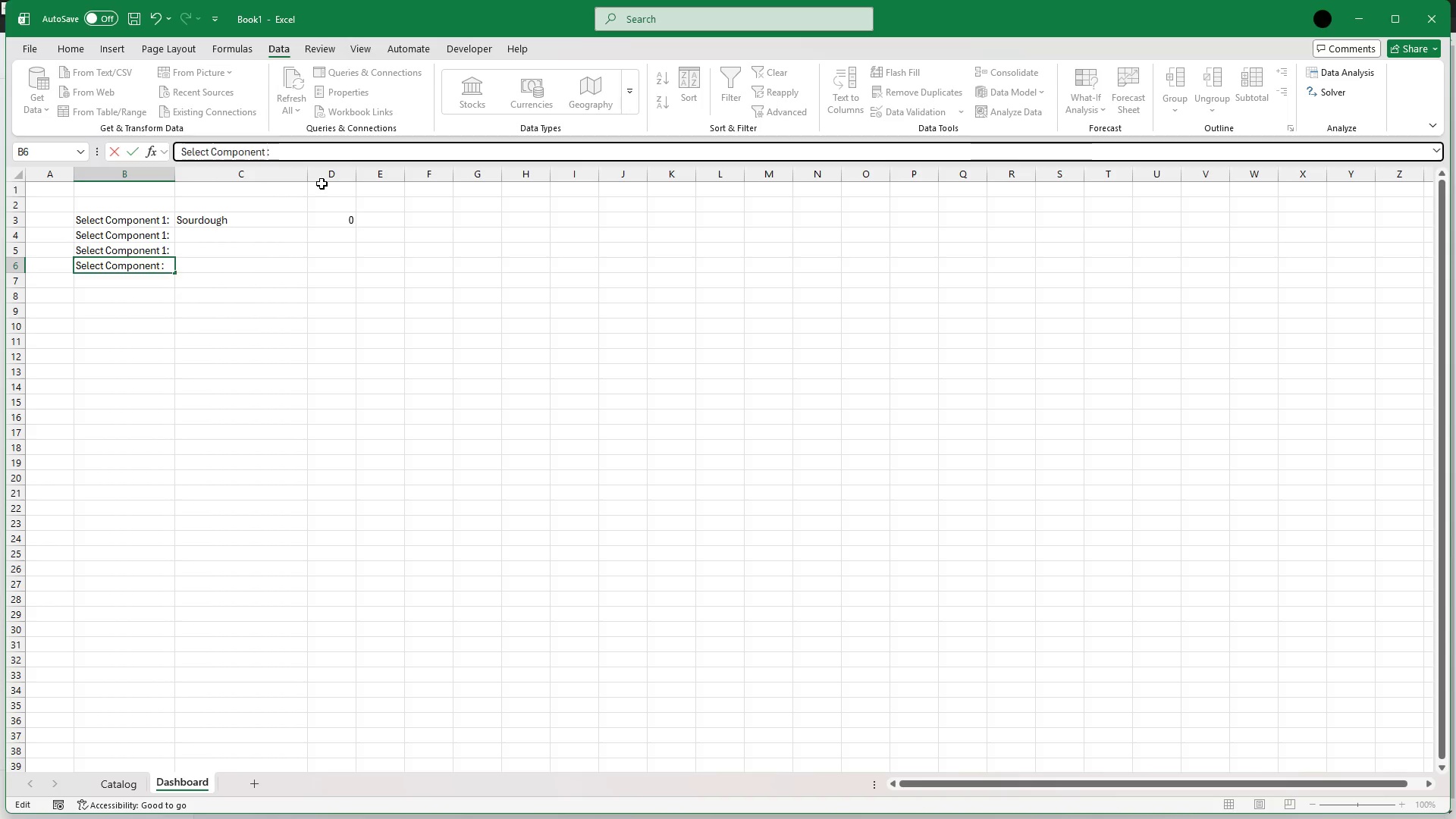 
key(4)
 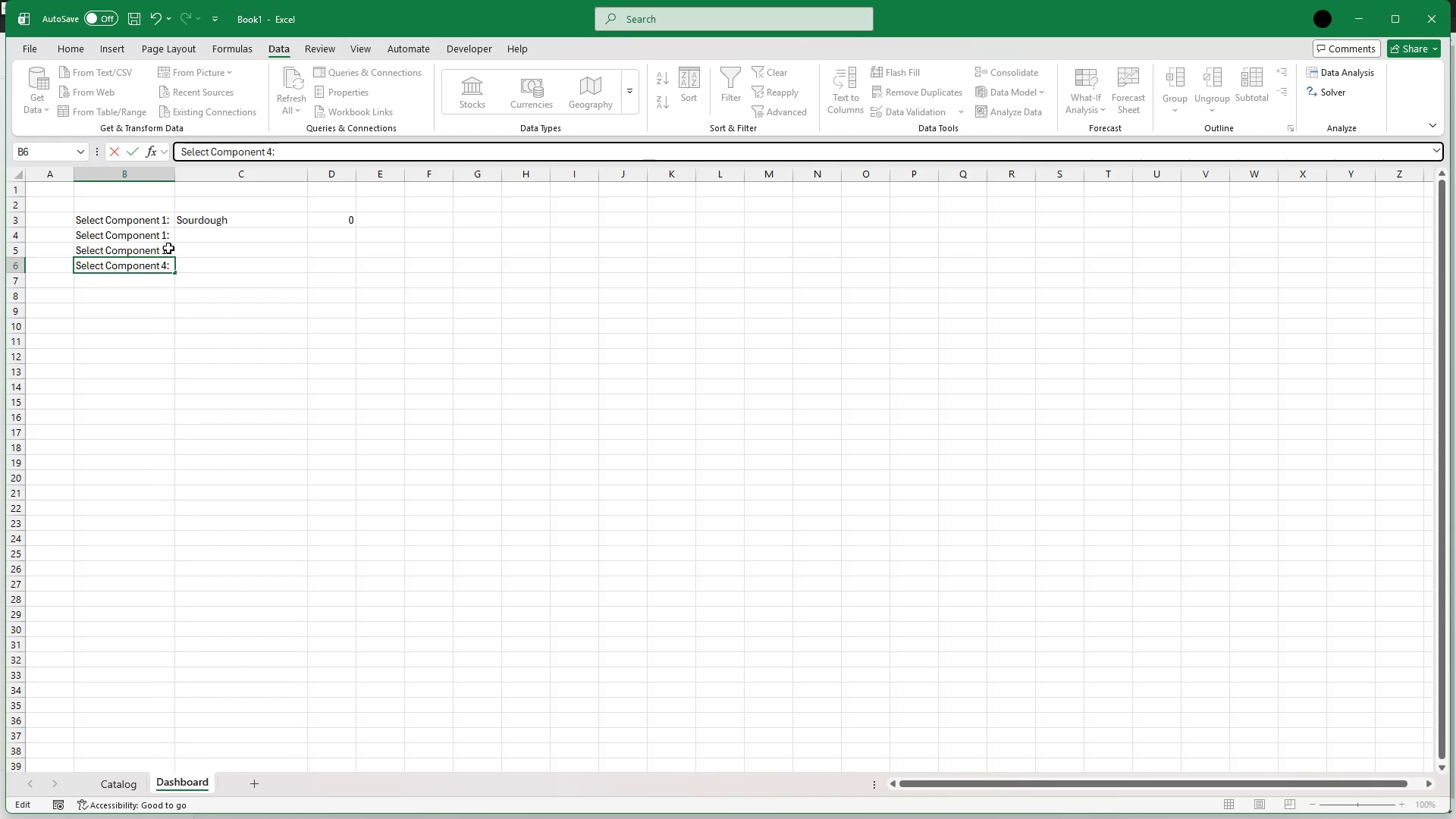 
left_click([160, 249])
 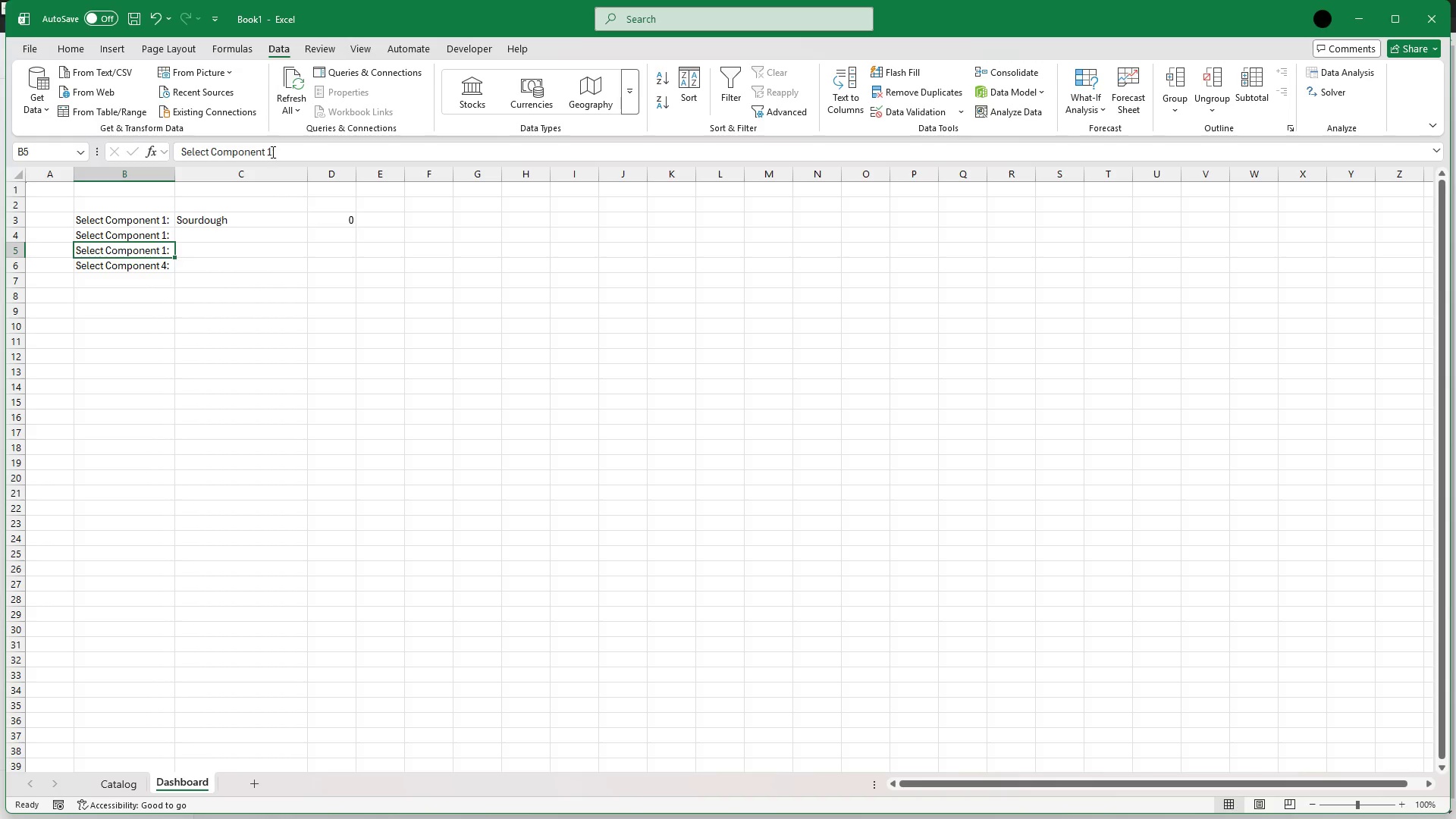 
left_click([269, 151])
 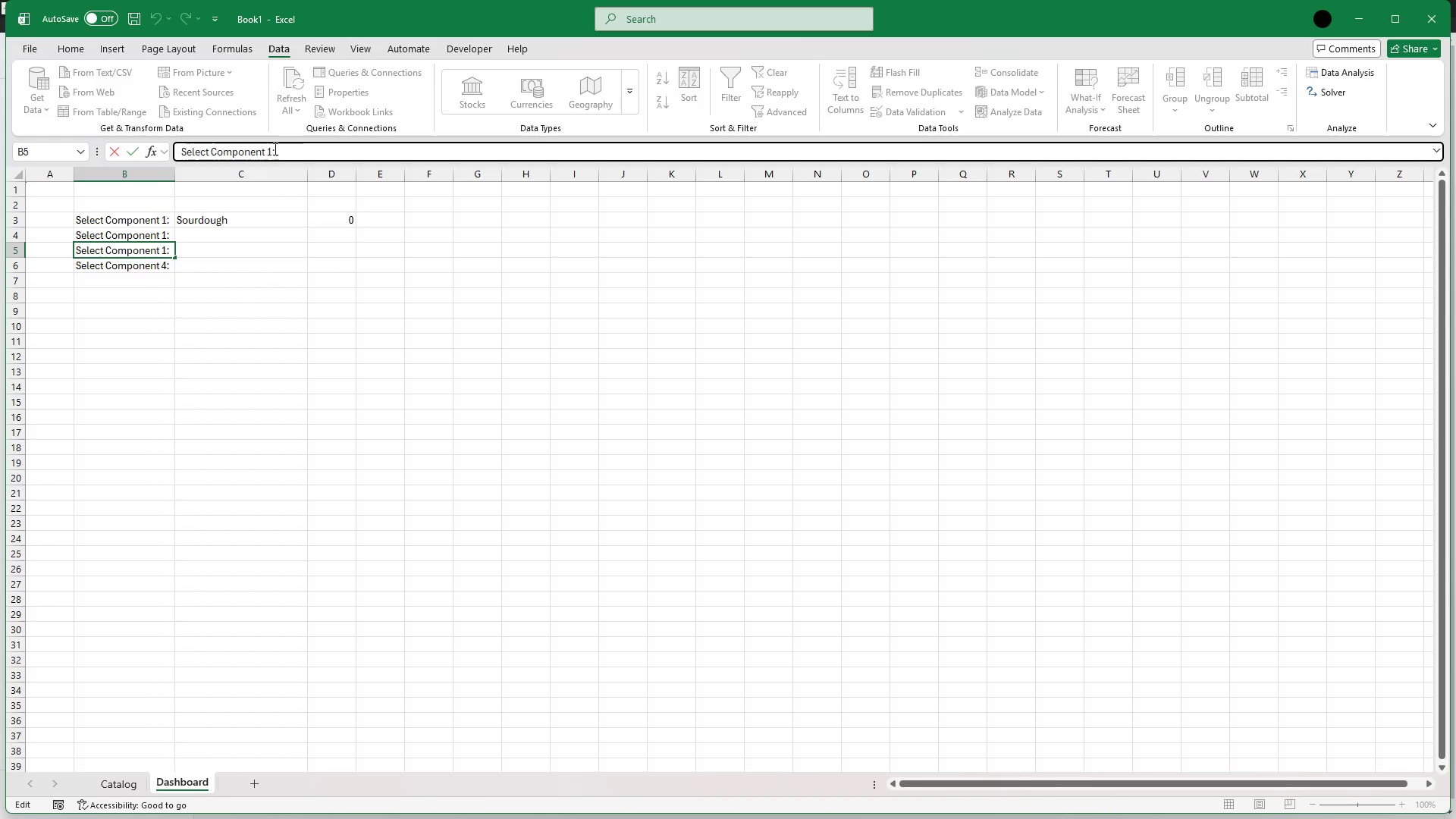 
left_click([271, 148])
 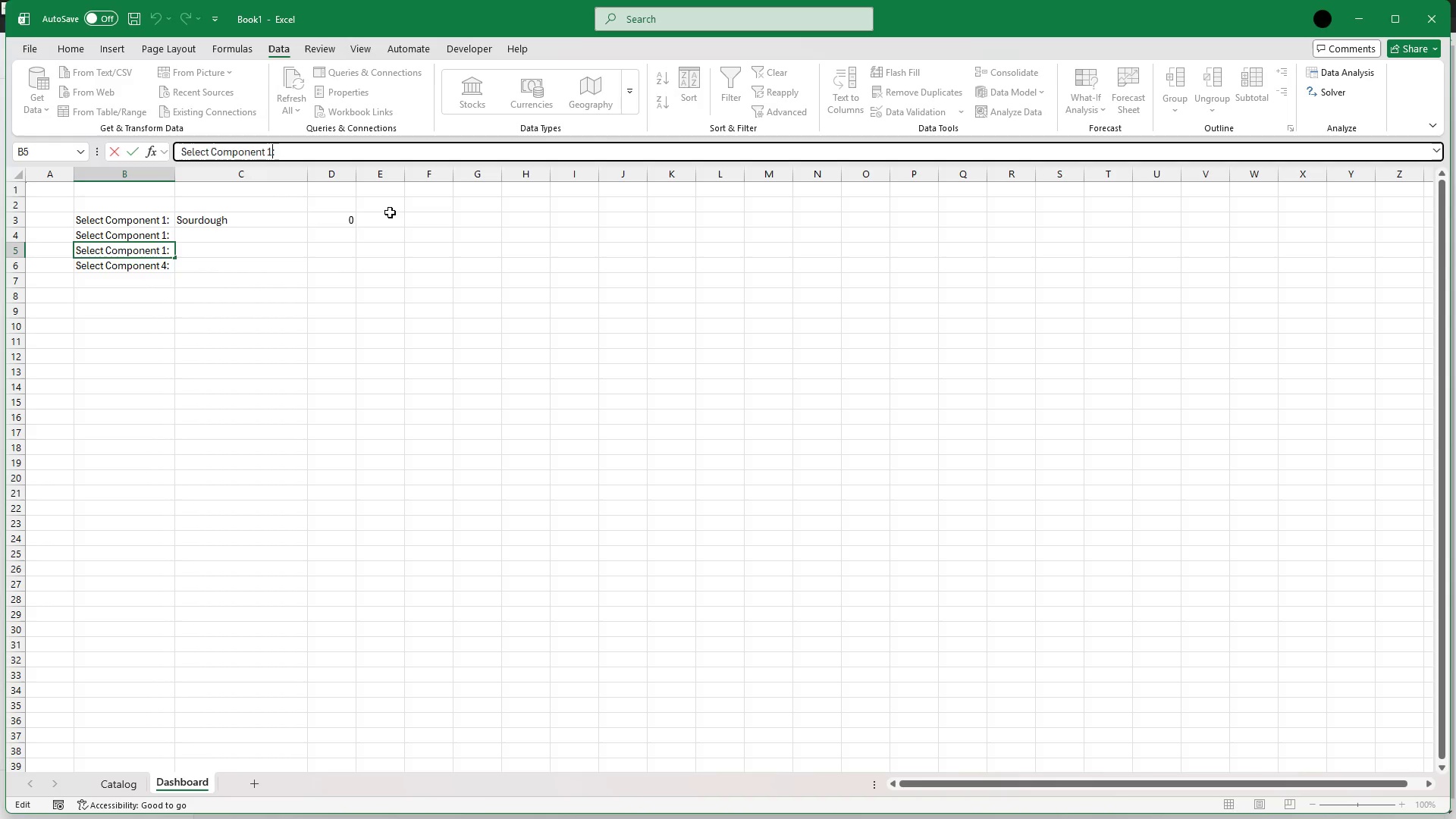 
key(Backspace)
 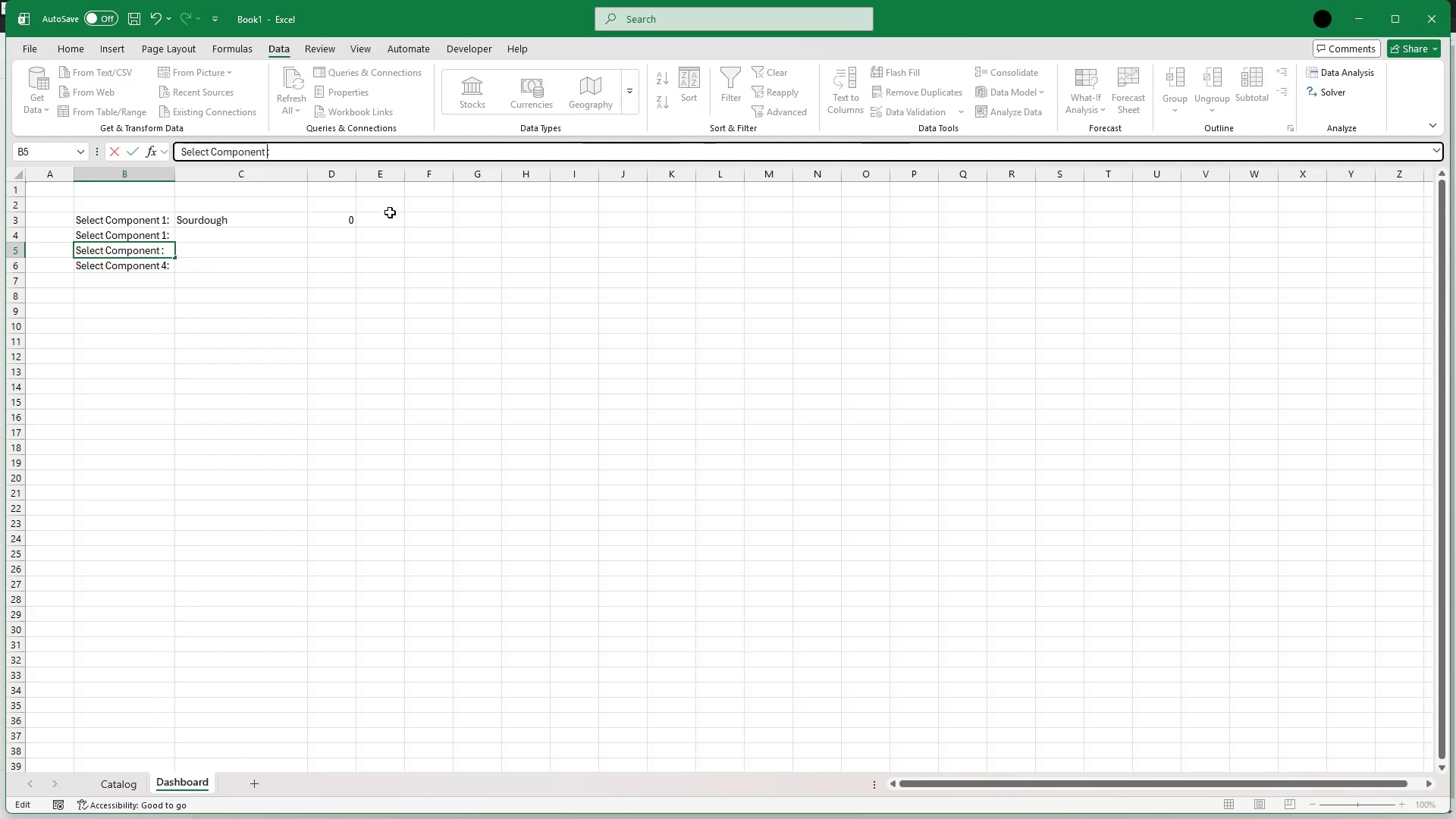 
key(3)
 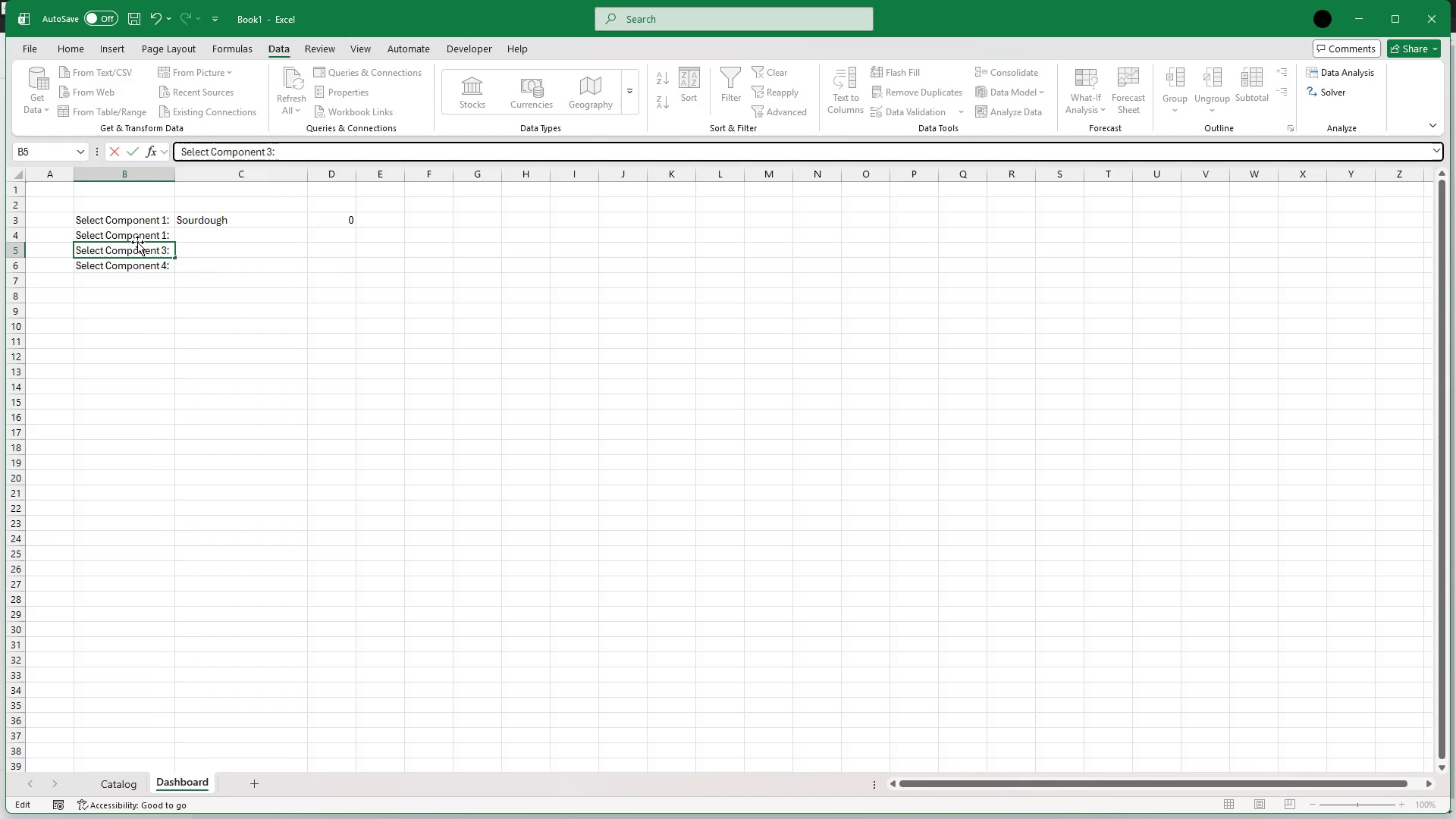 
left_click([137, 234])
 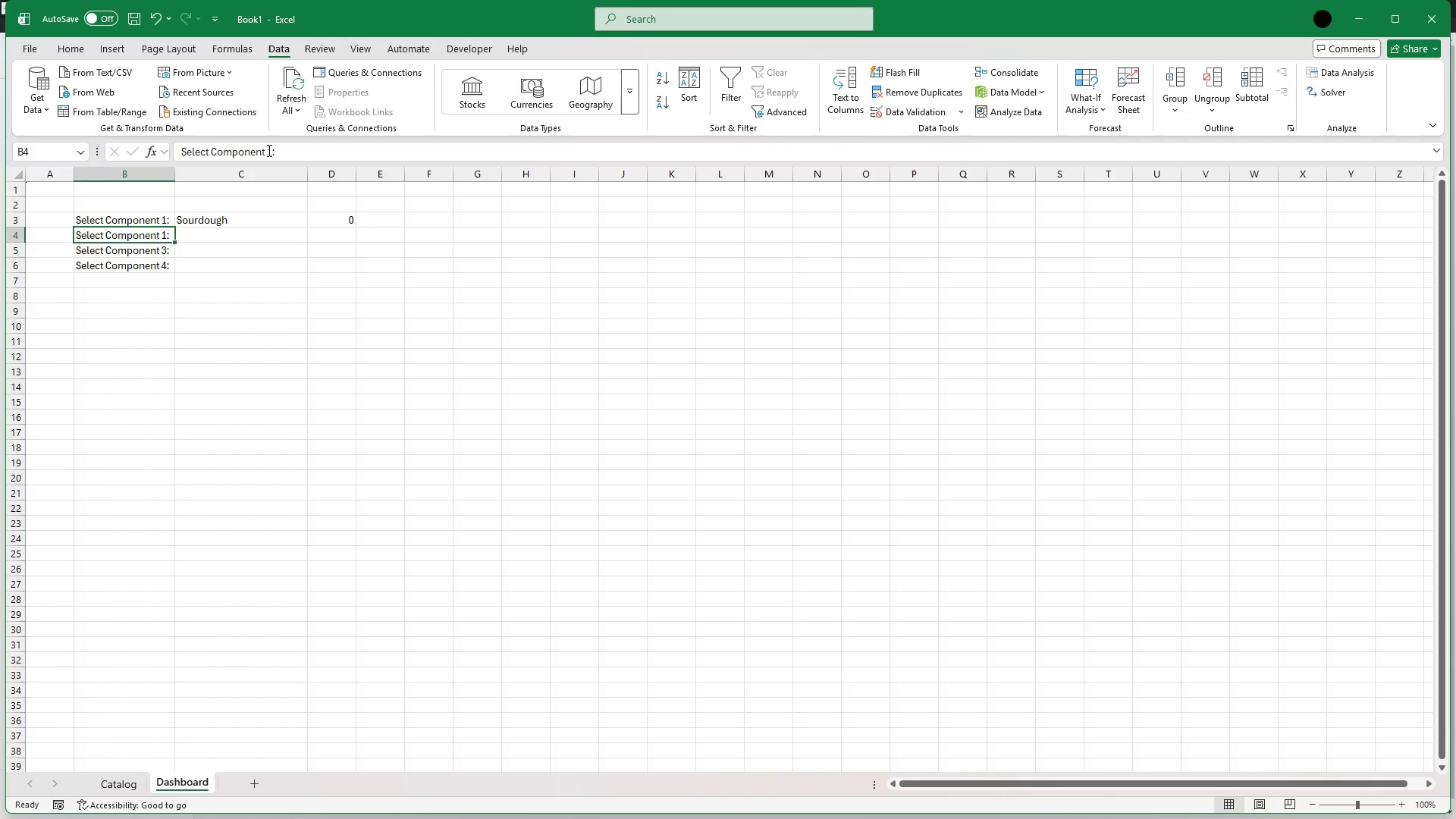 
left_click([268, 150])
 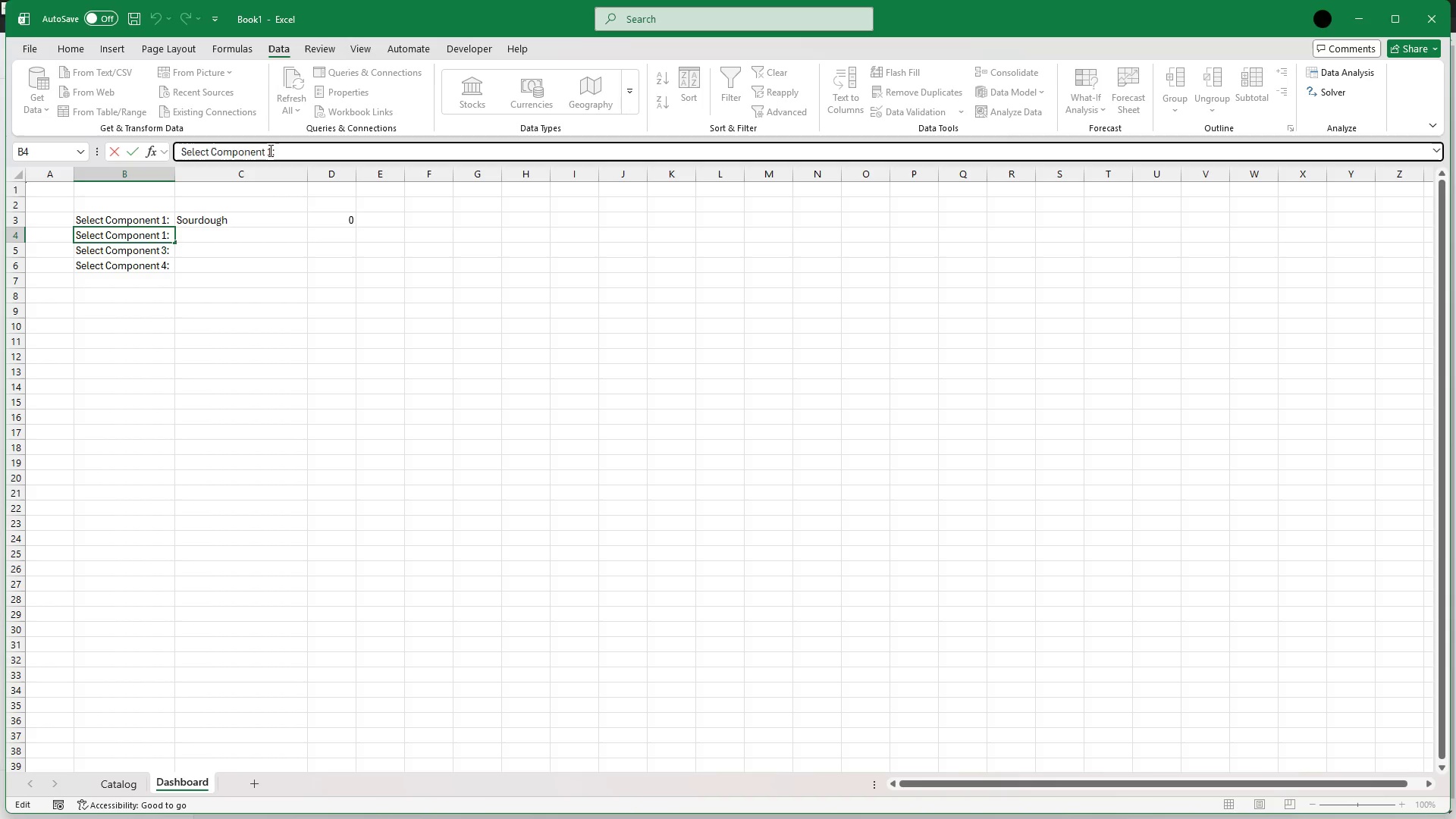 
left_click([269, 150])
 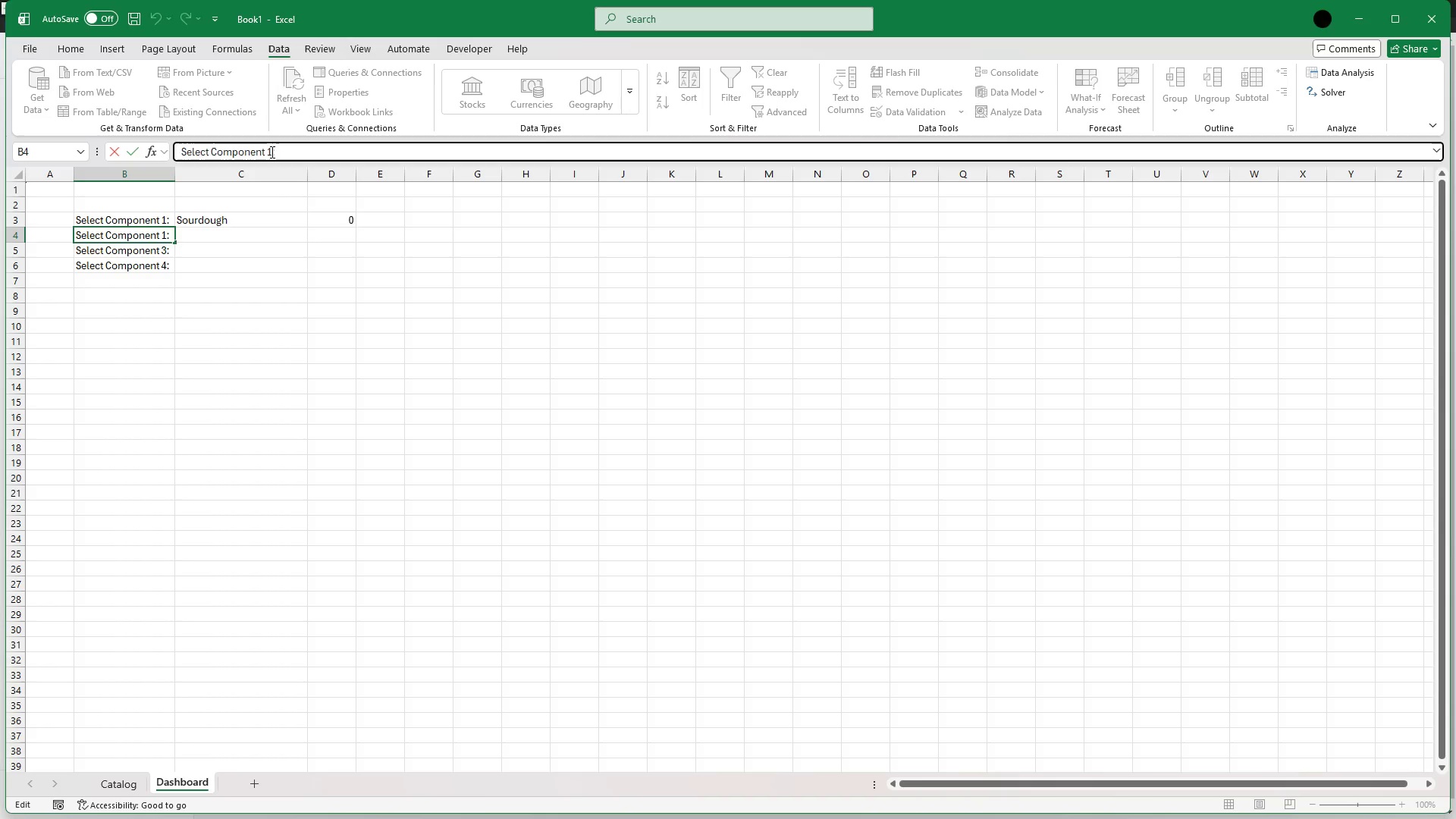 
left_click([271, 151])
 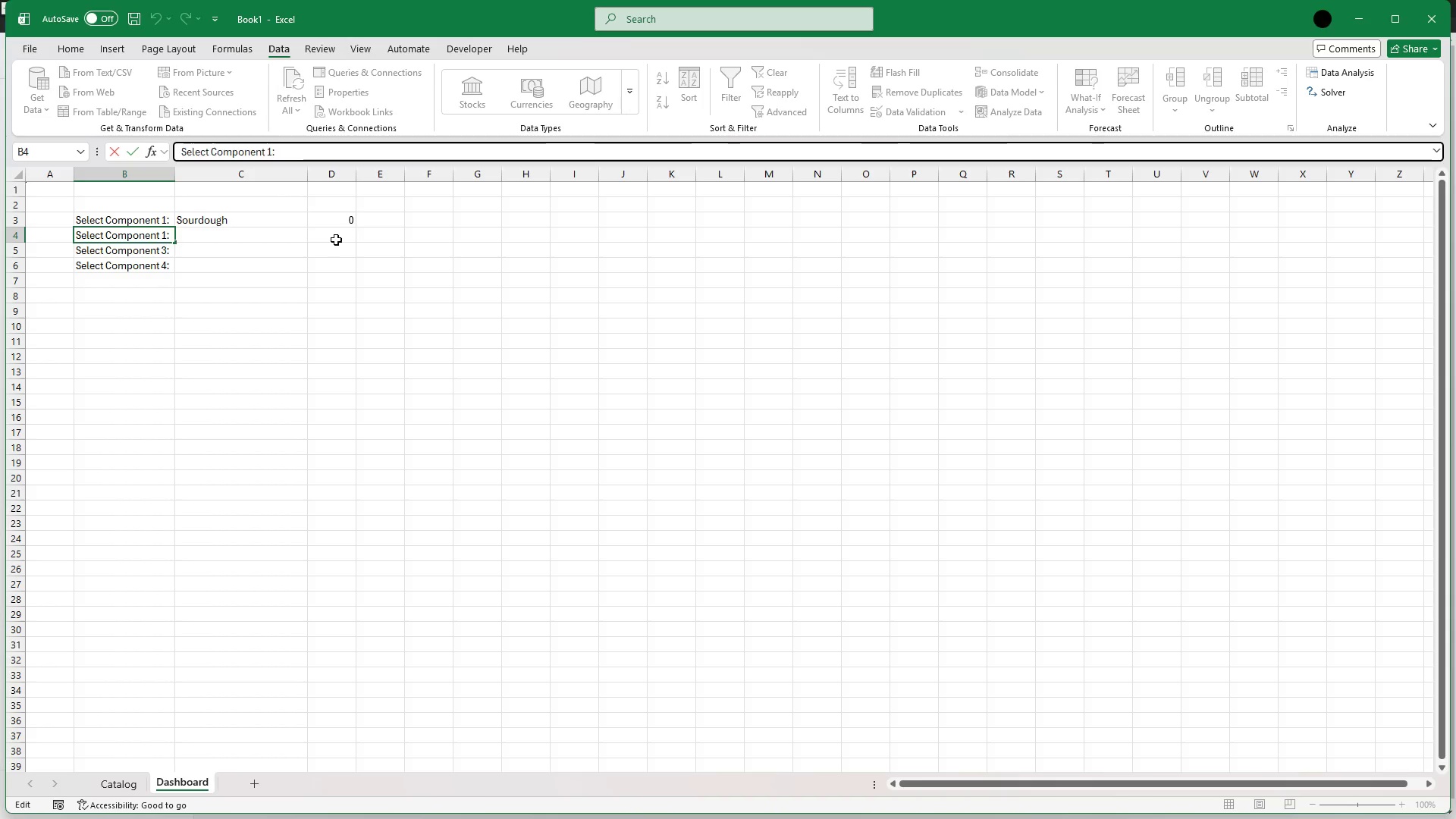 
key(Backspace)
 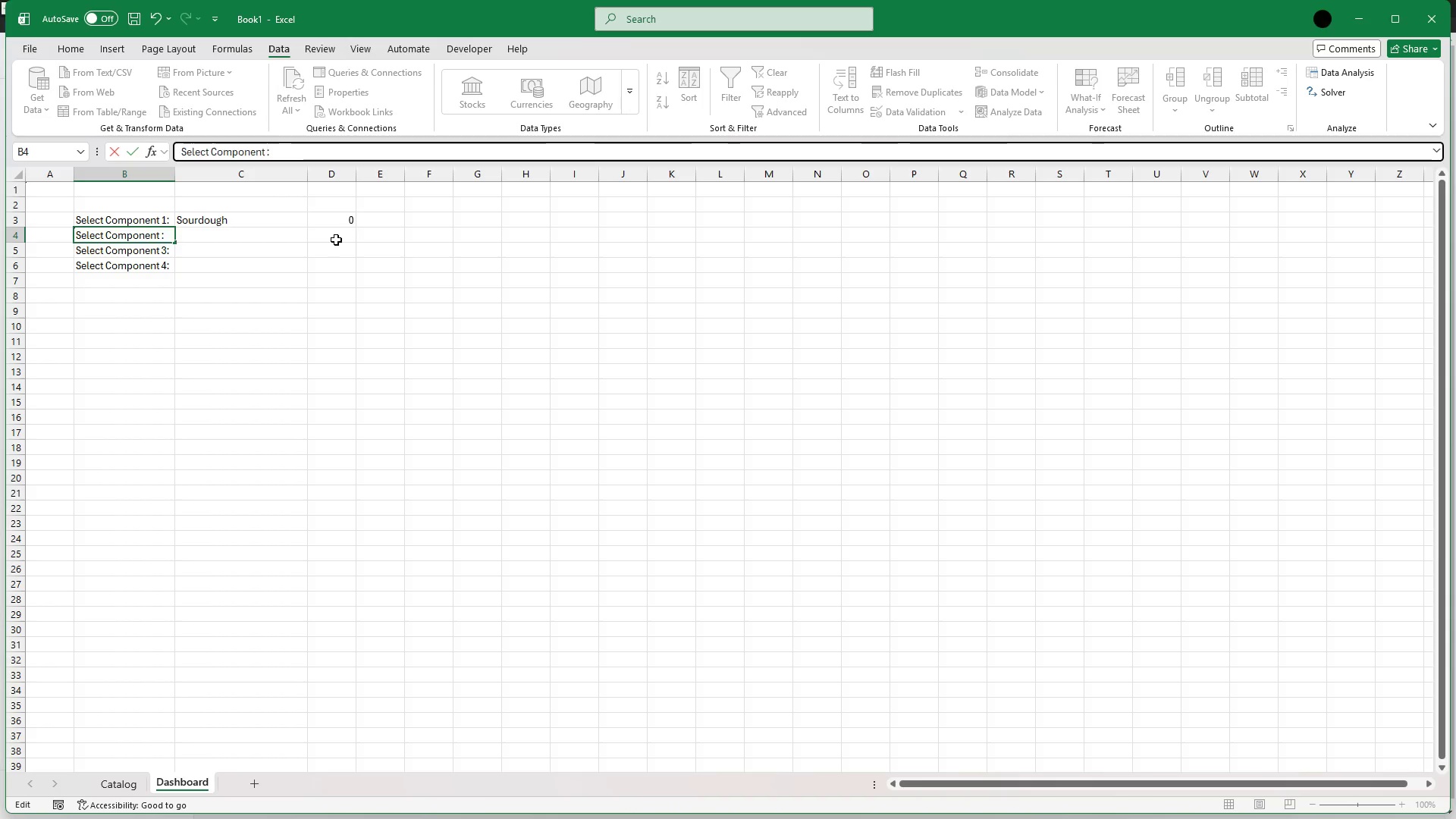 
key(2)
 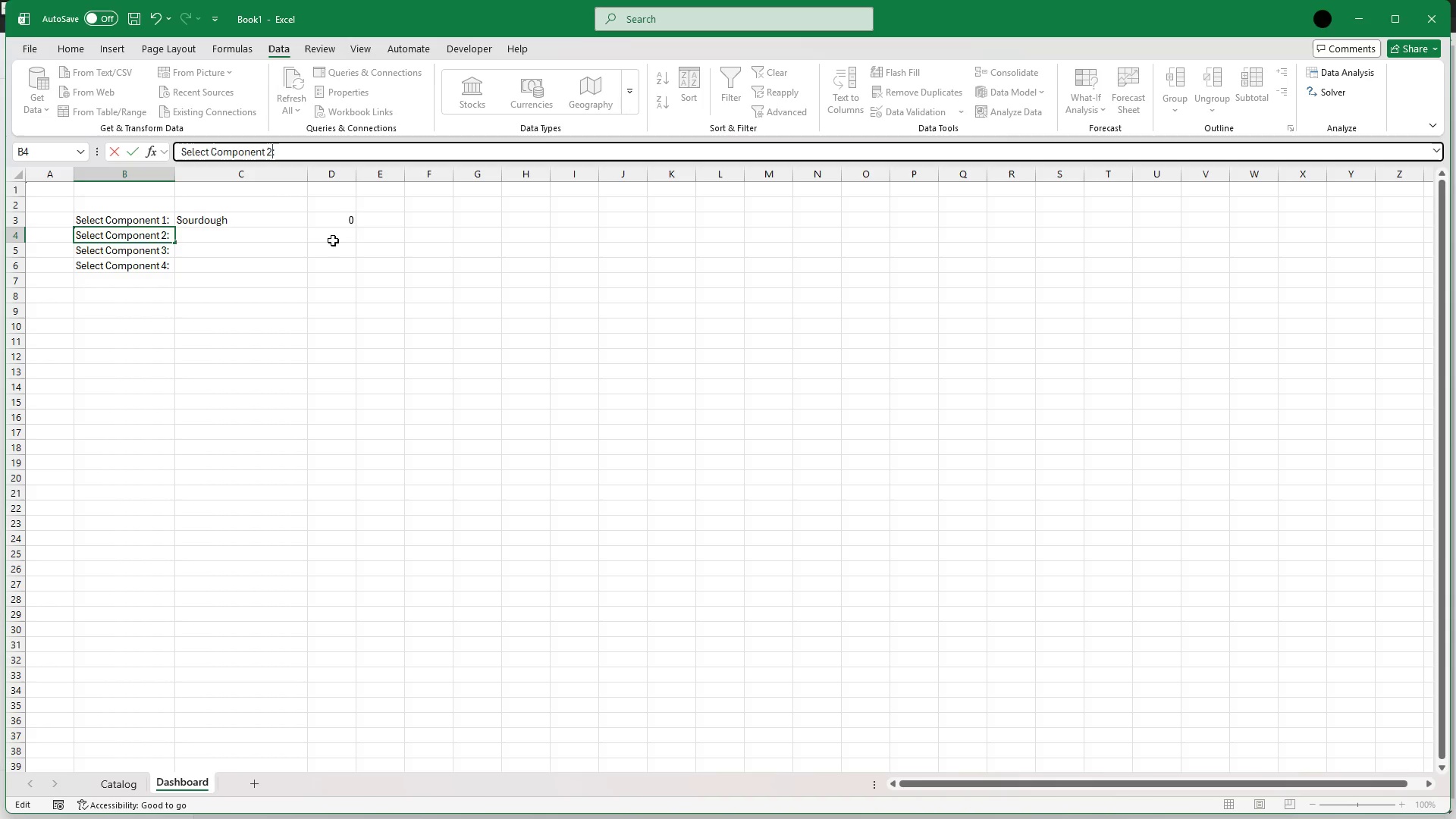 
left_click([239, 240])
 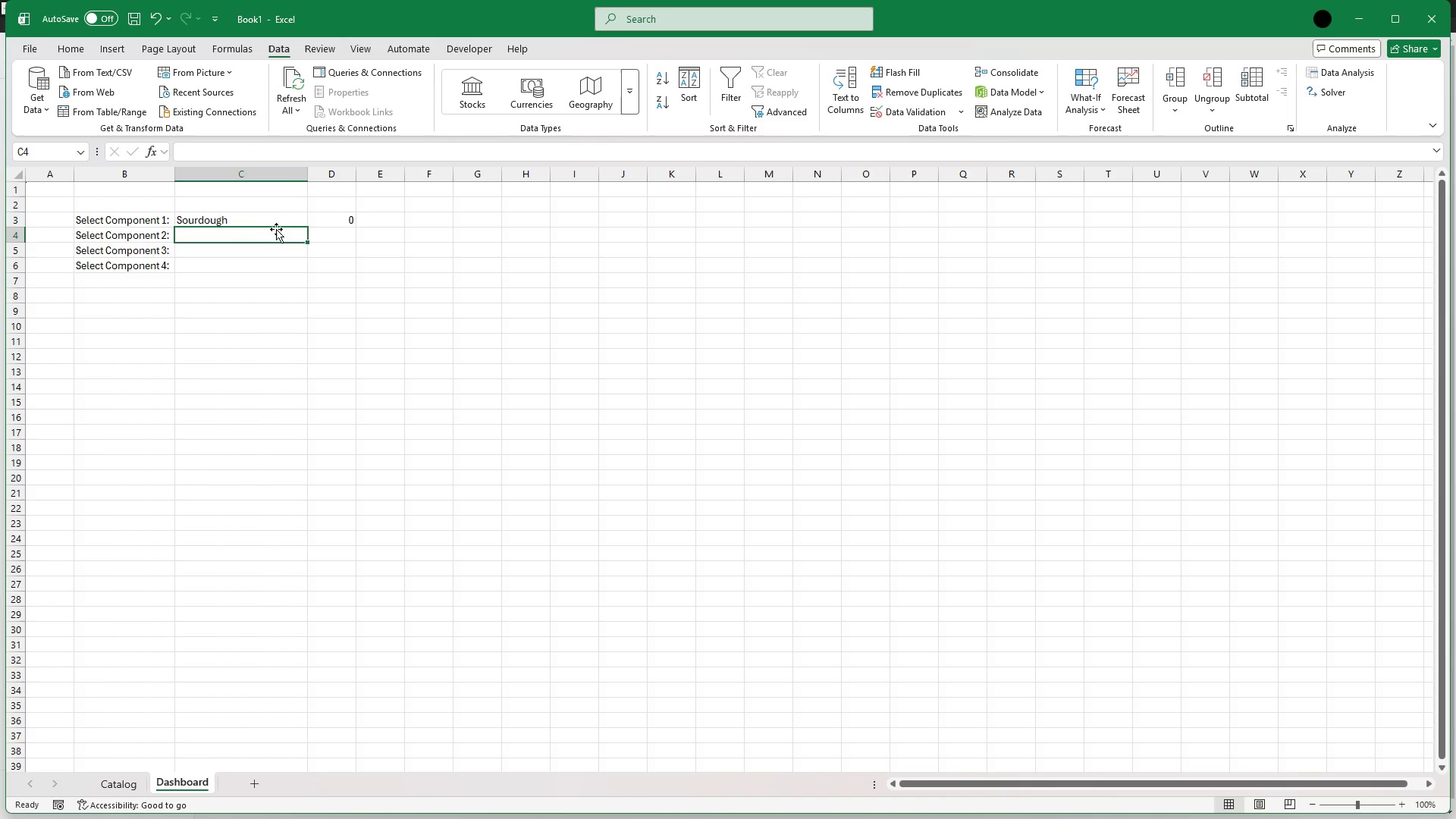 
left_click([279, 217])
 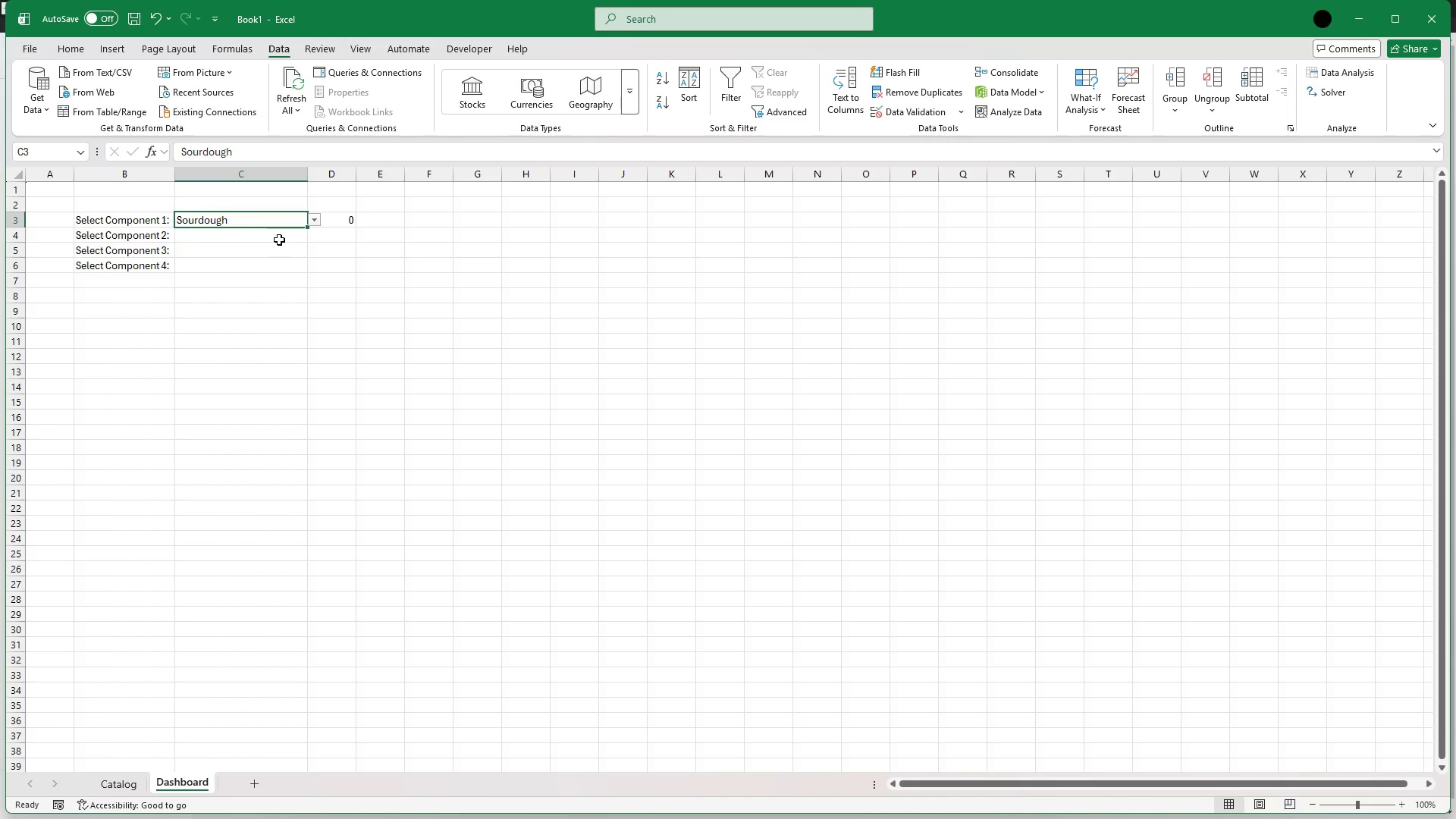 
left_click([279, 240])
 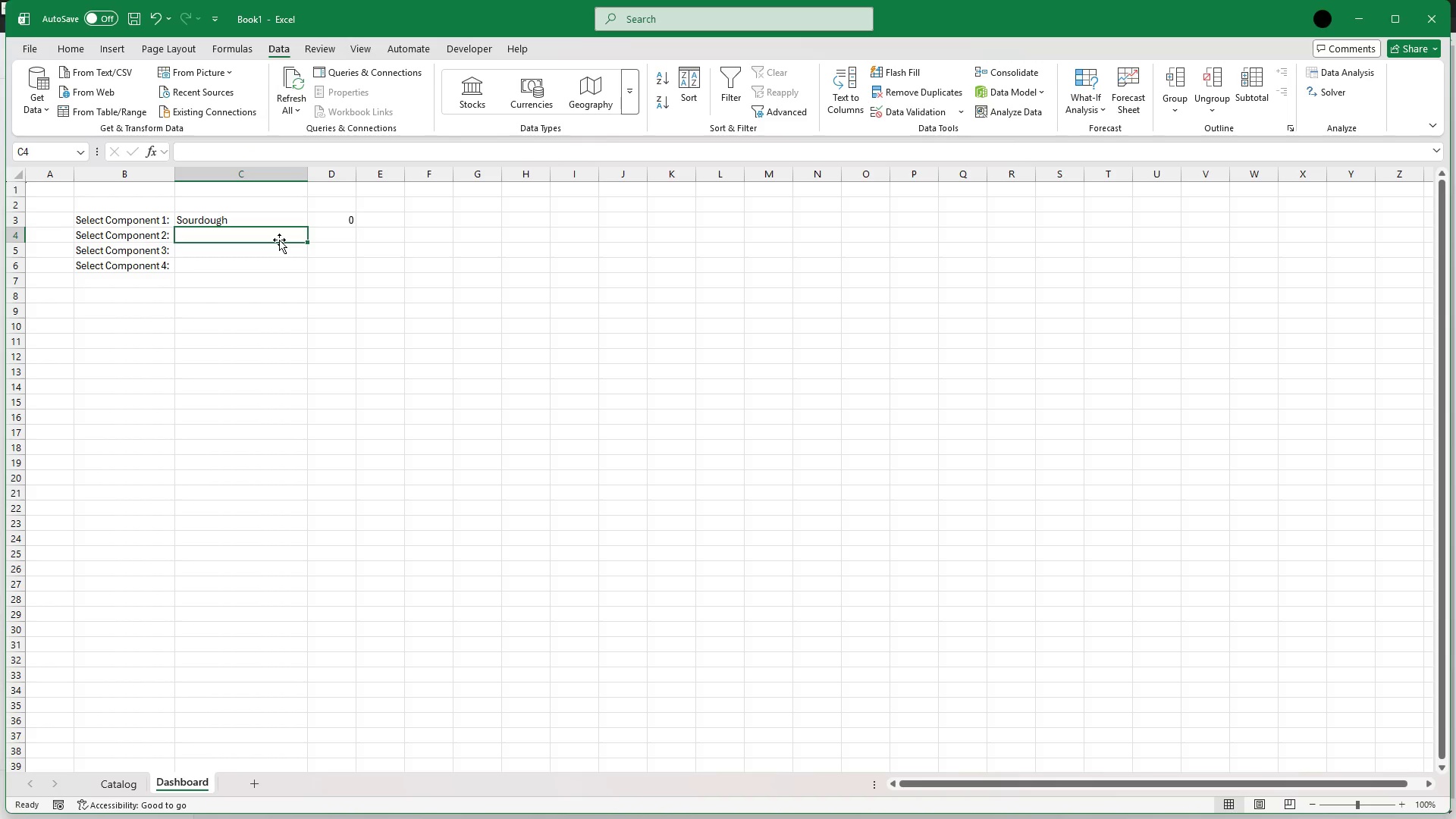 
wait(8.41)
 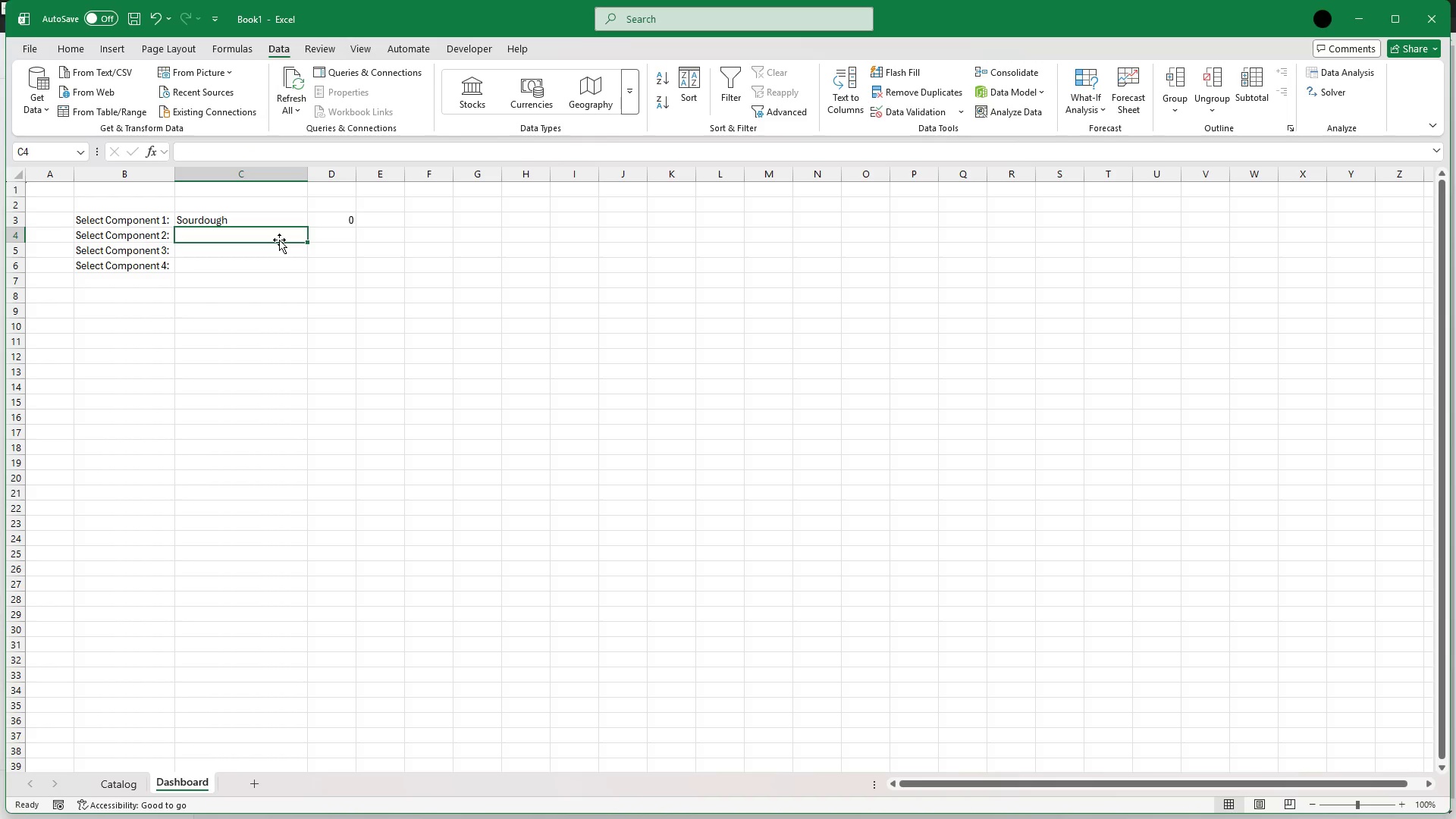 
left_click([296, 222])
 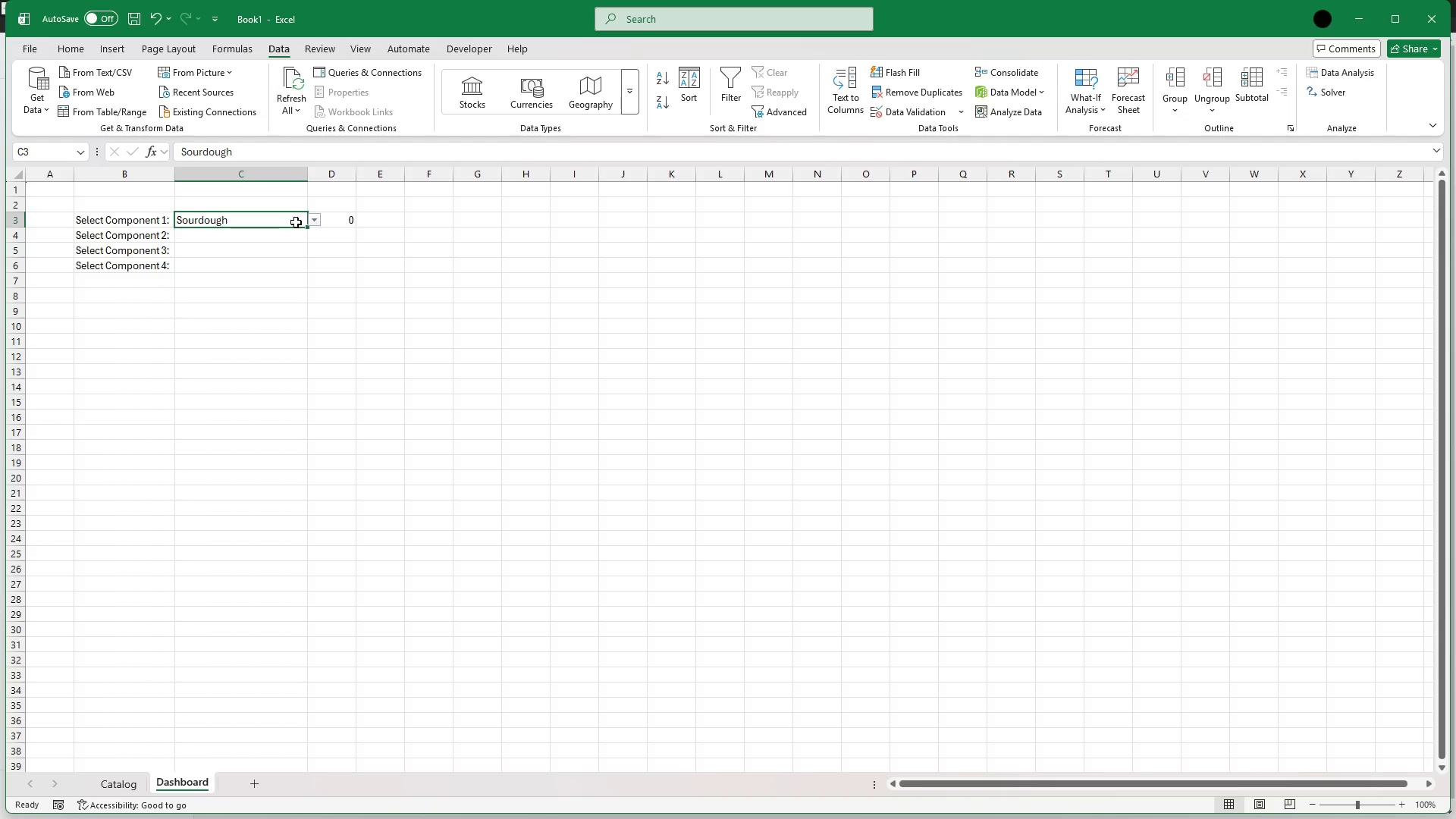 
wait(11.81)
 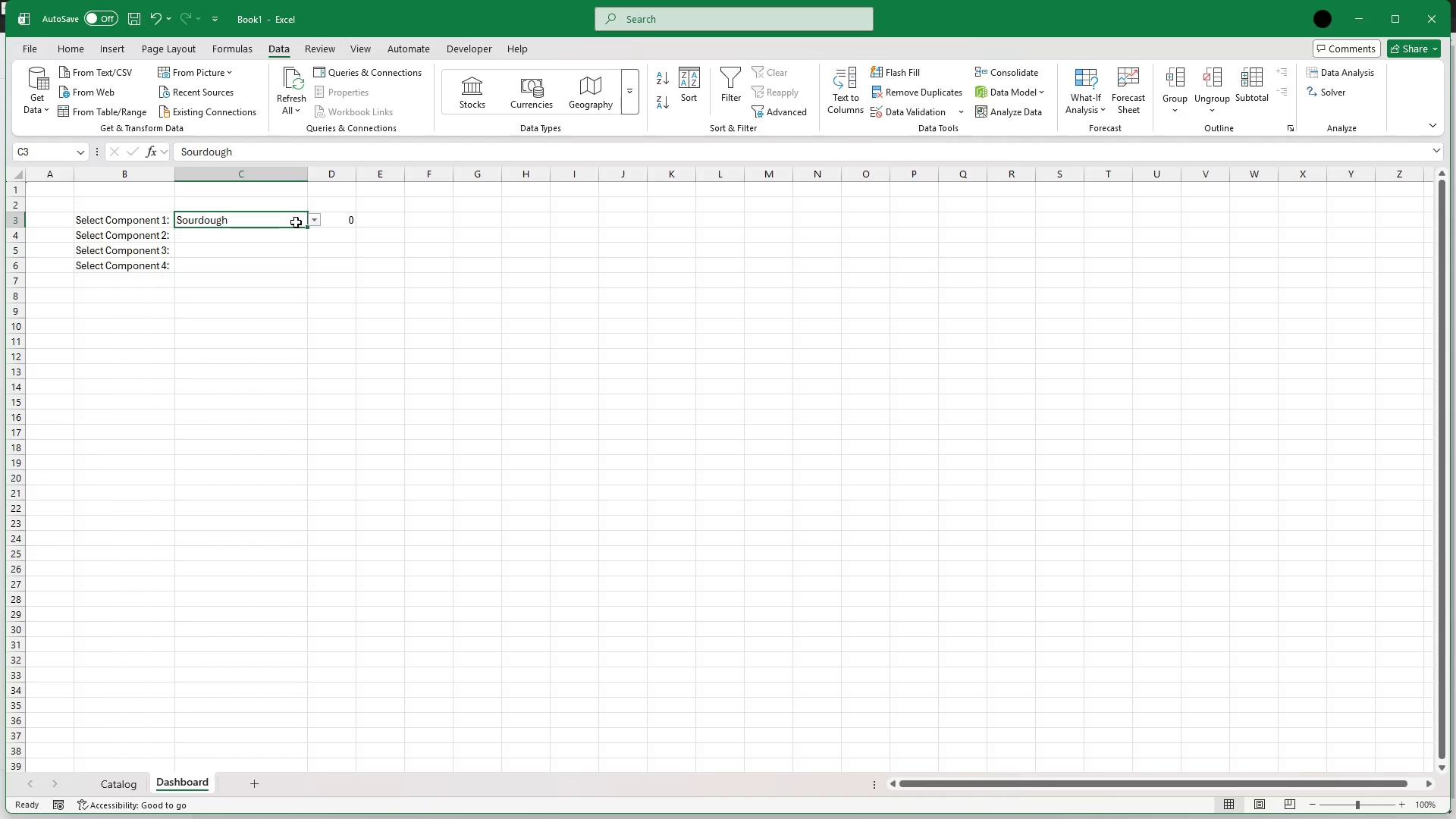 
left_click_drag(start_coordinate=[305, 226], to_coordinate=[297, 275])
 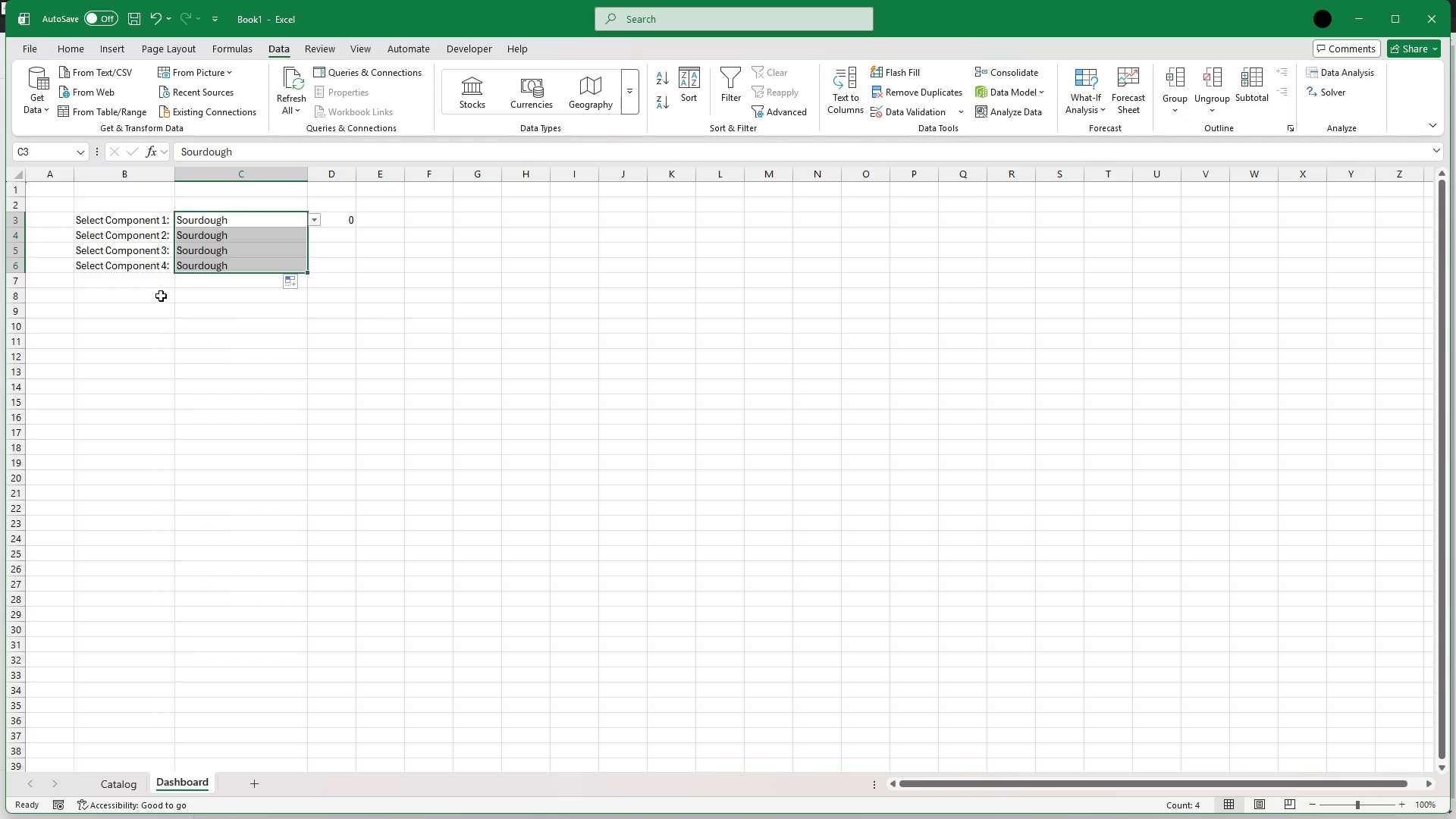 
wait(6.94)
 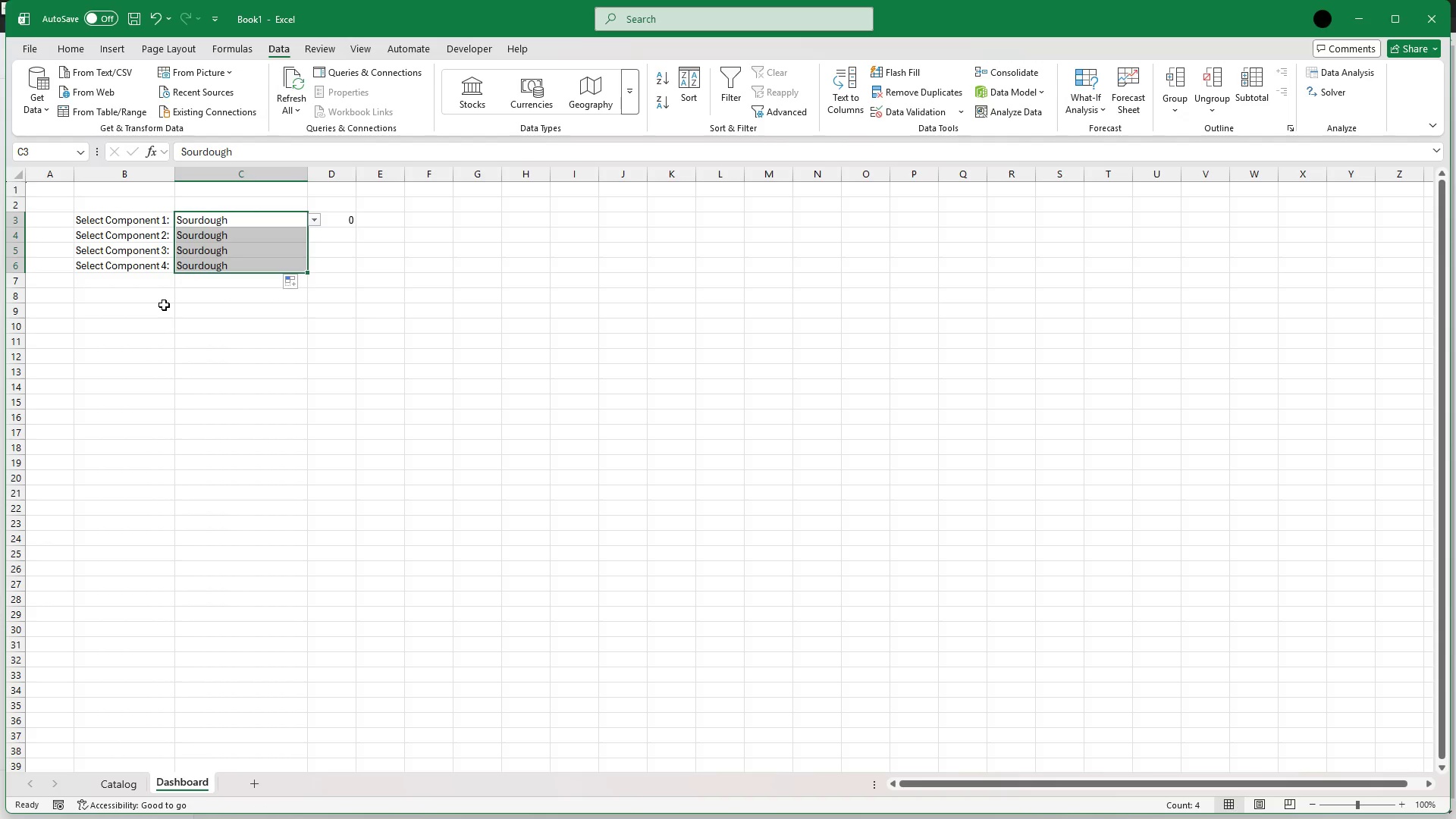 
left_click([296, 239])
 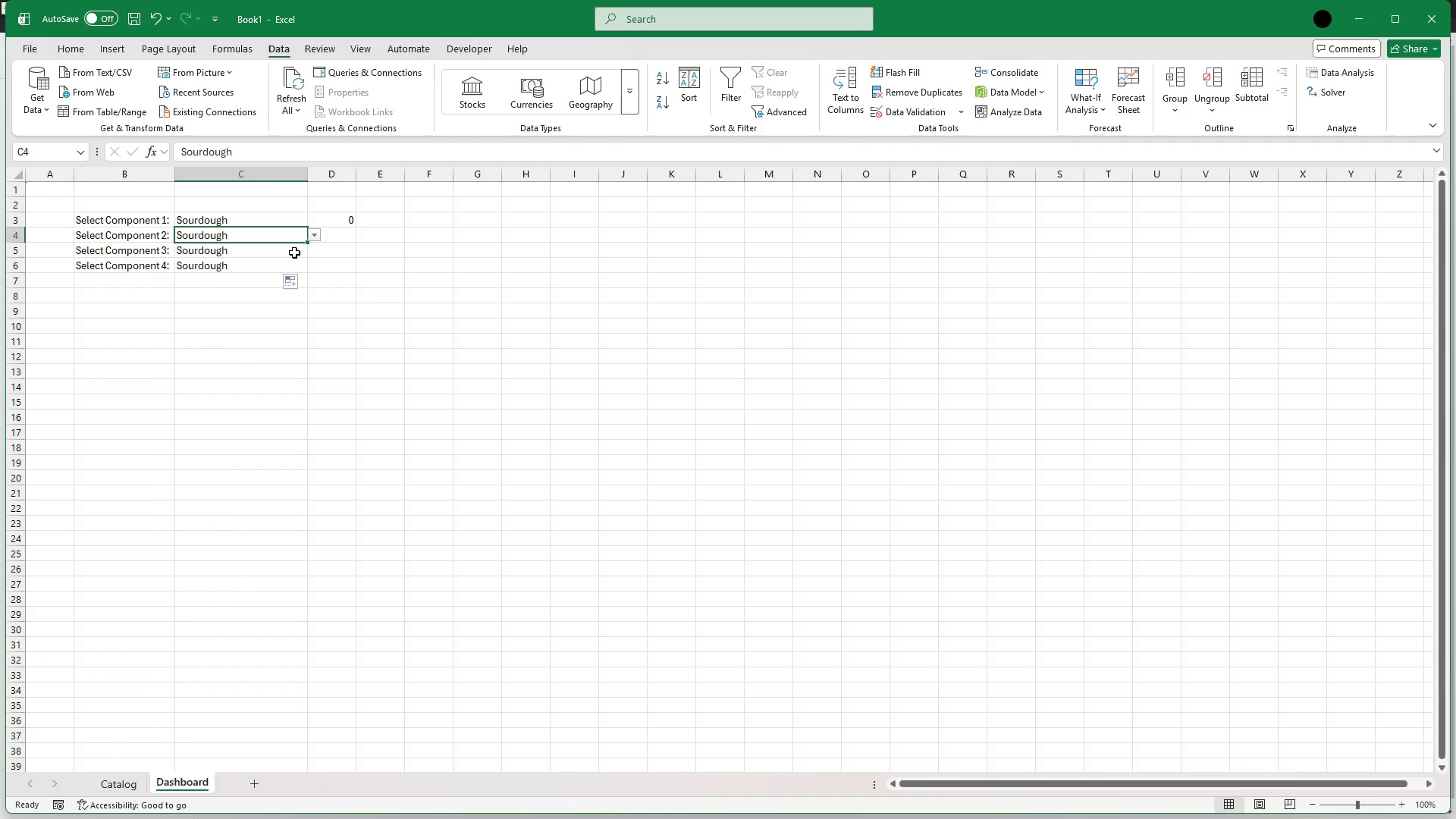 
wait(6.09)
 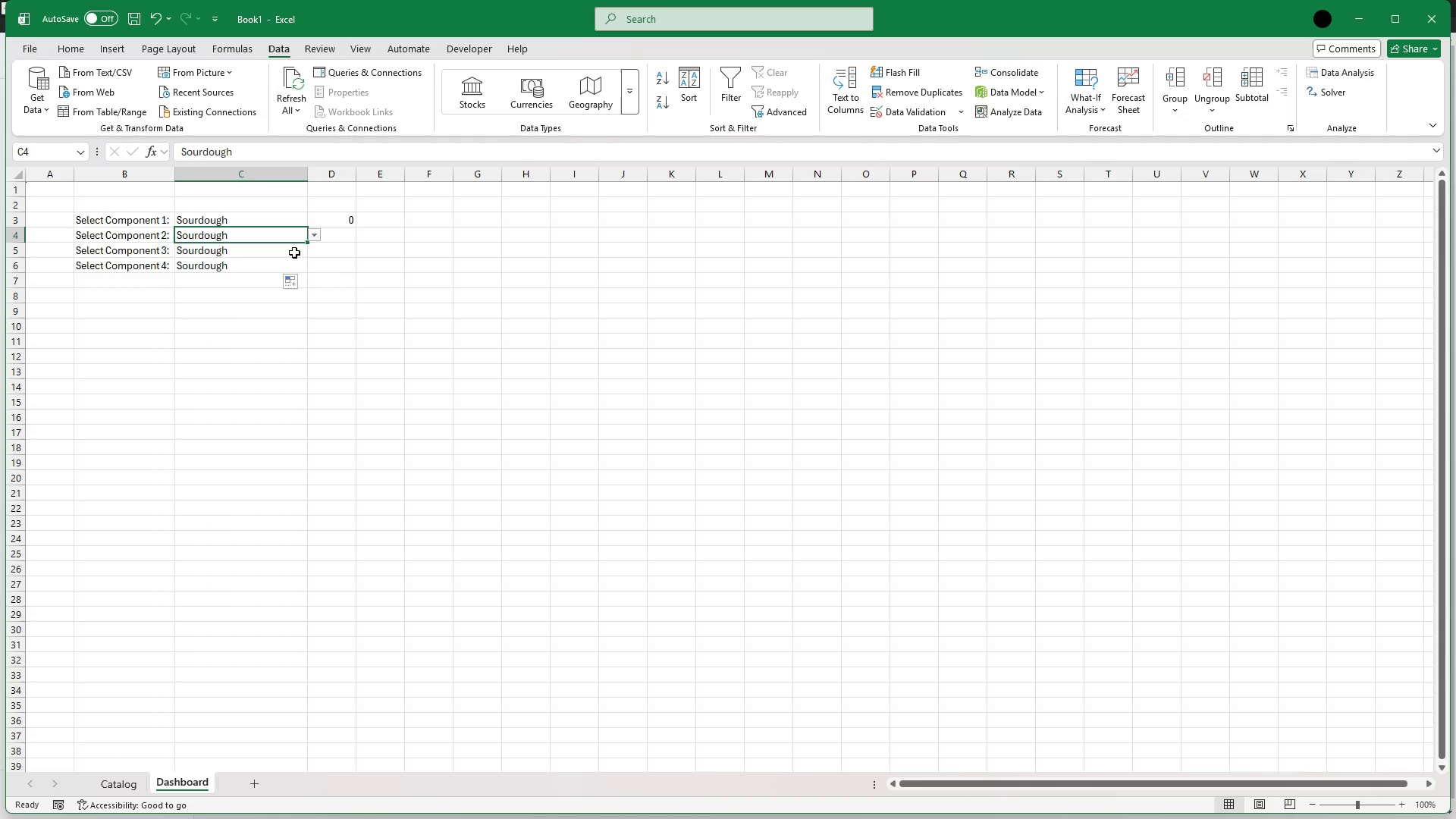 
left_click([349, 219])
 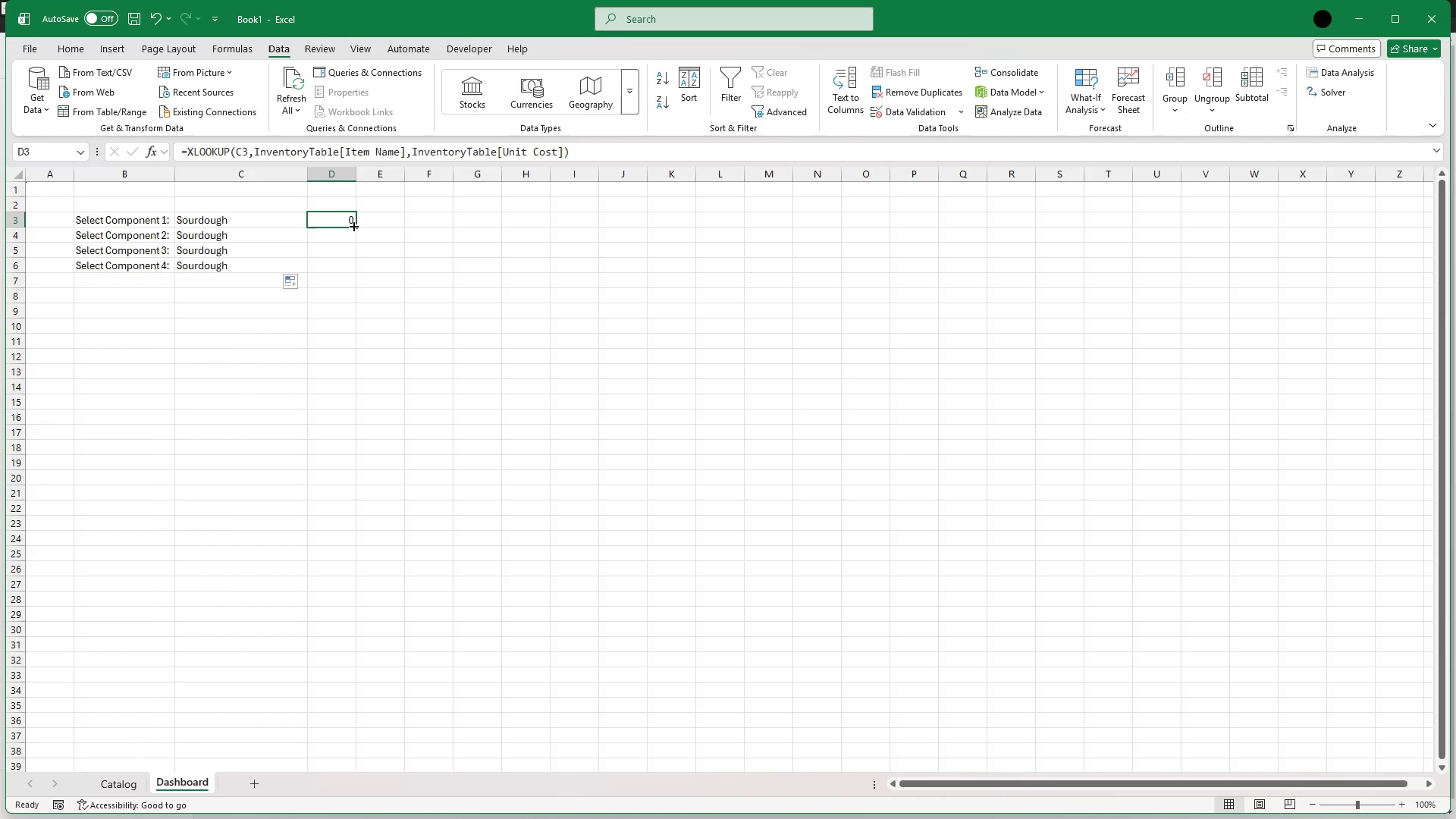 
left_click_drag(start_coordinate=[354, 226], to_coordinate=[354, 270])
 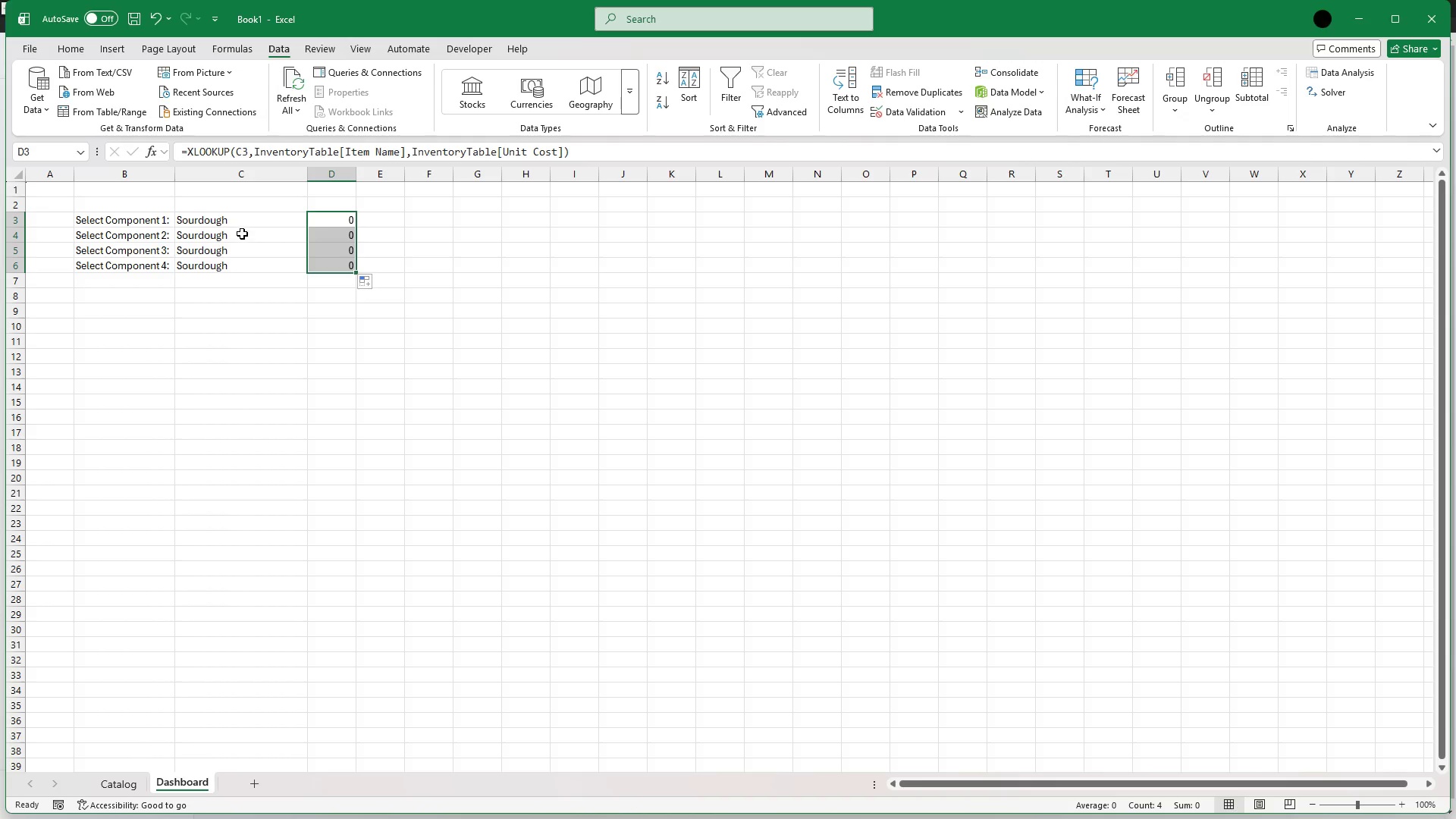 
left_click([242, 236])
 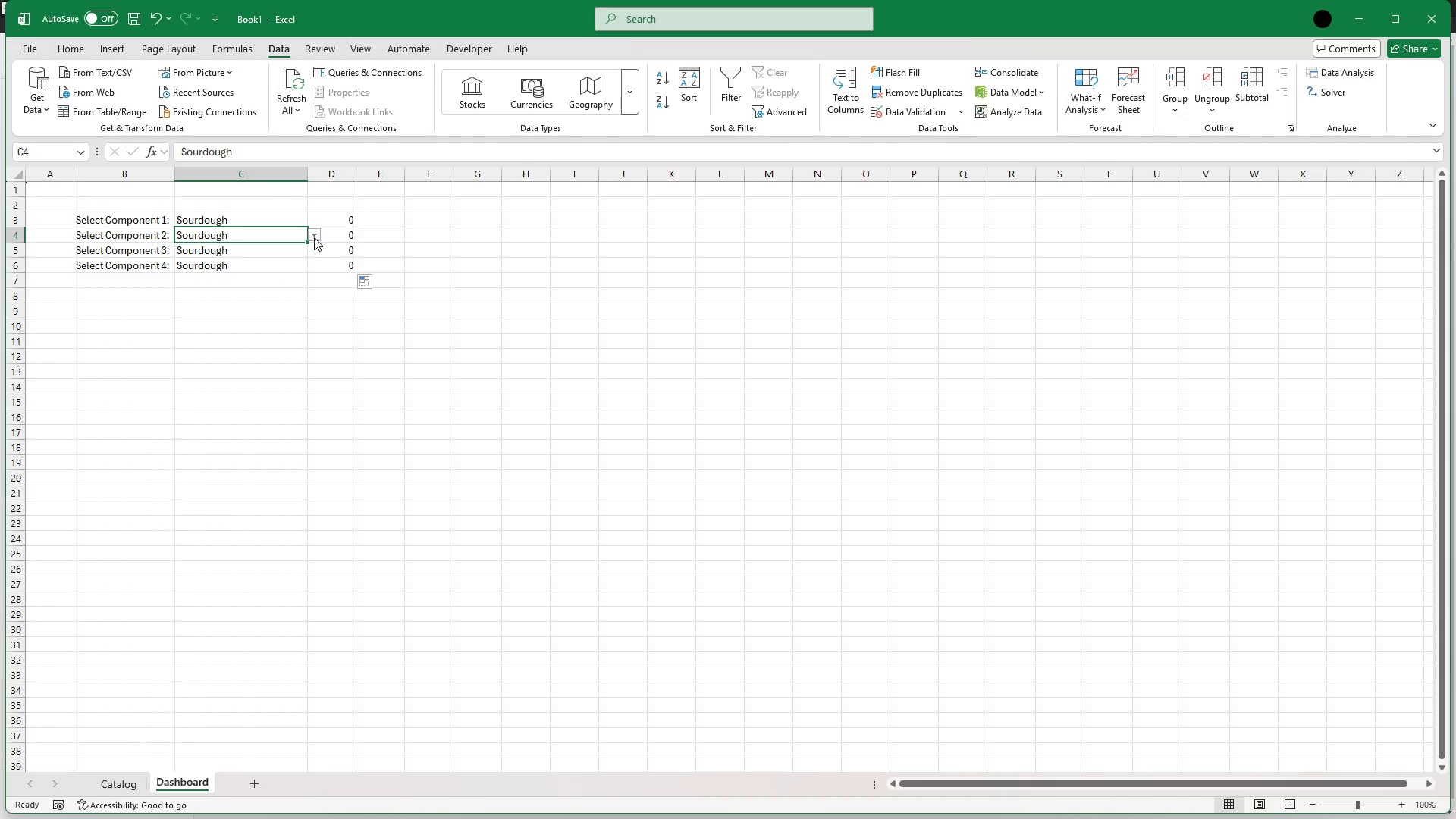 
left_click([314, 236])
 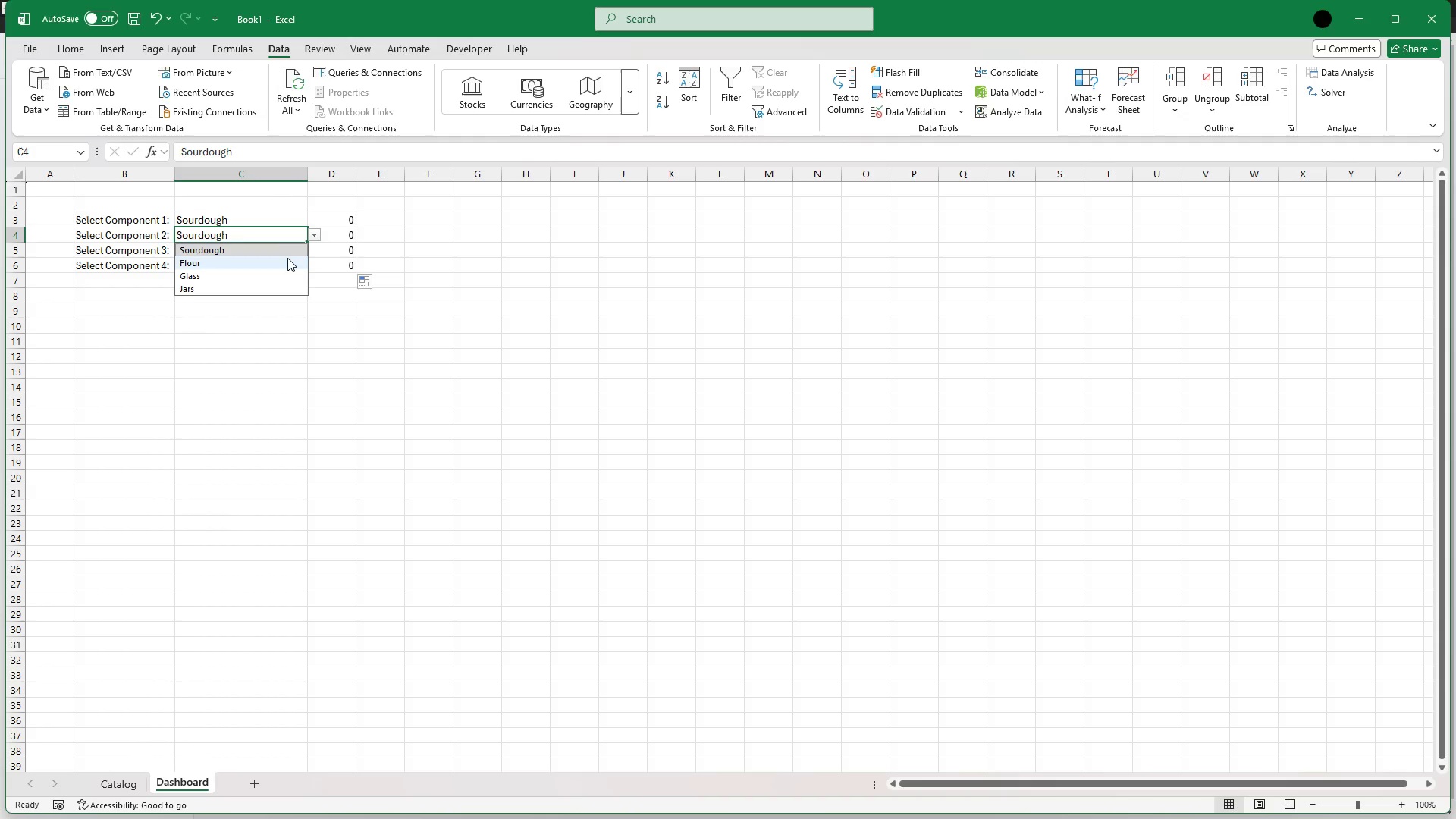 
left_click([286, 261])
 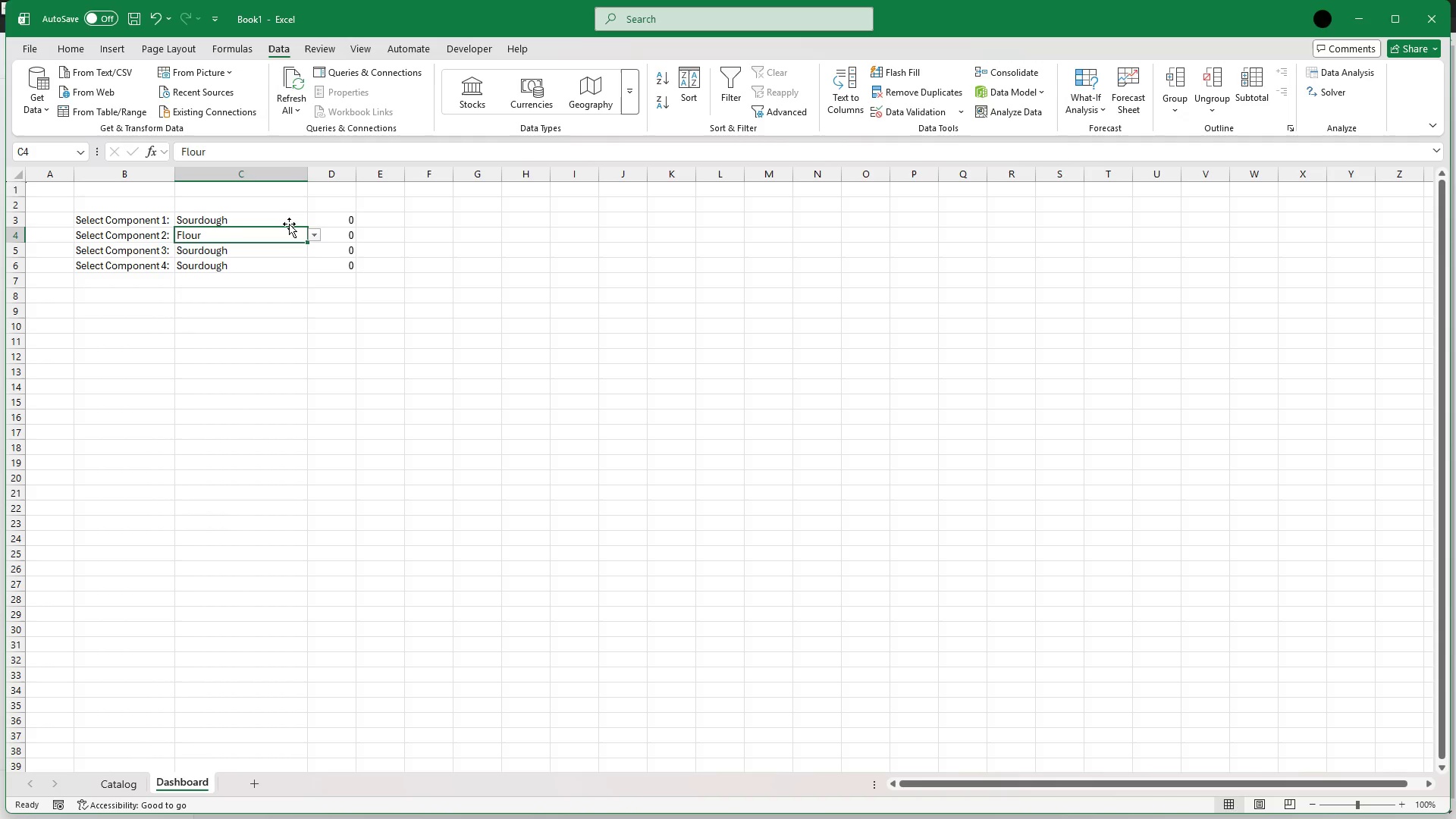 
left_click([289, 224])
 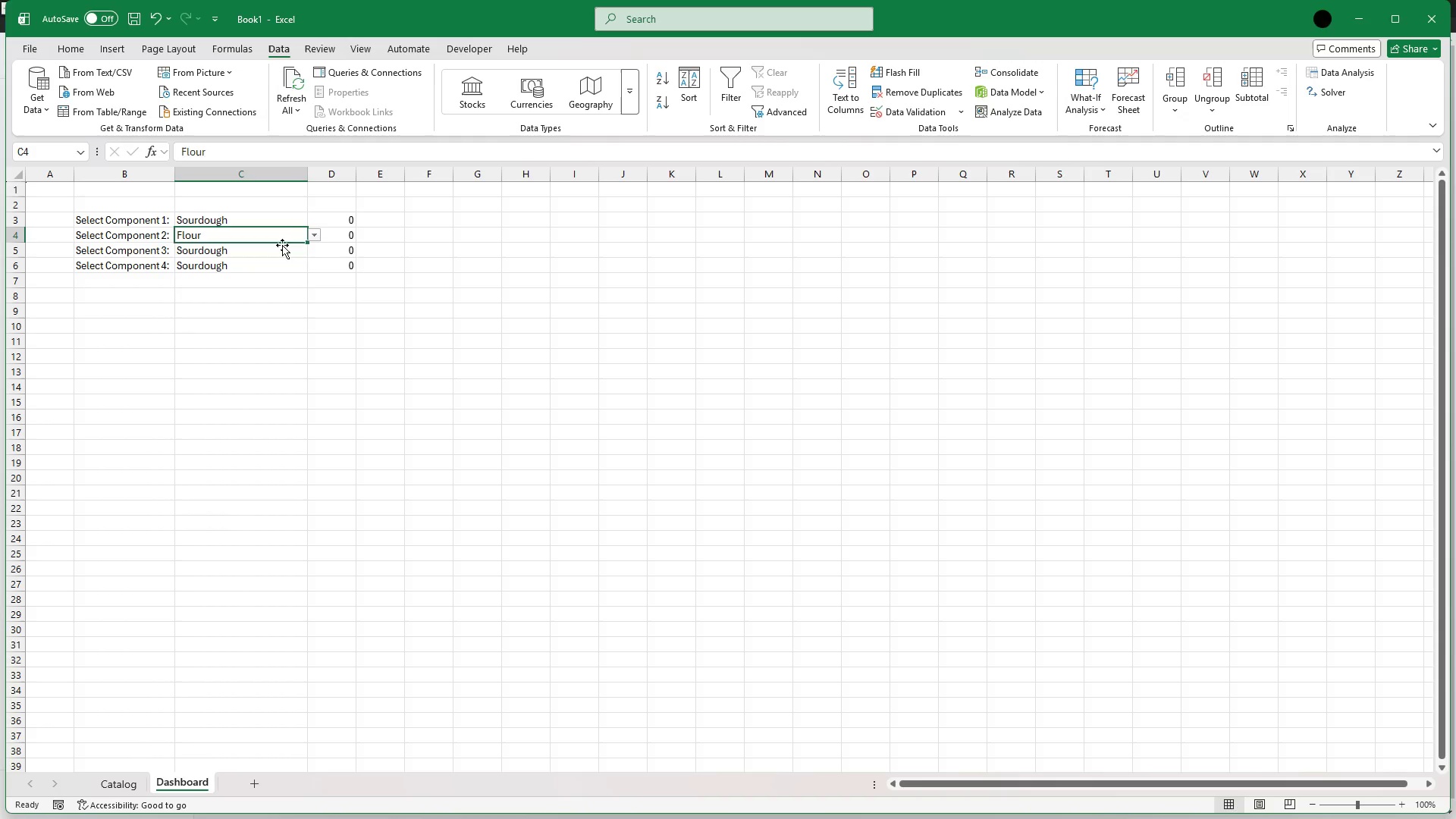 
left_click([282, 249])
 